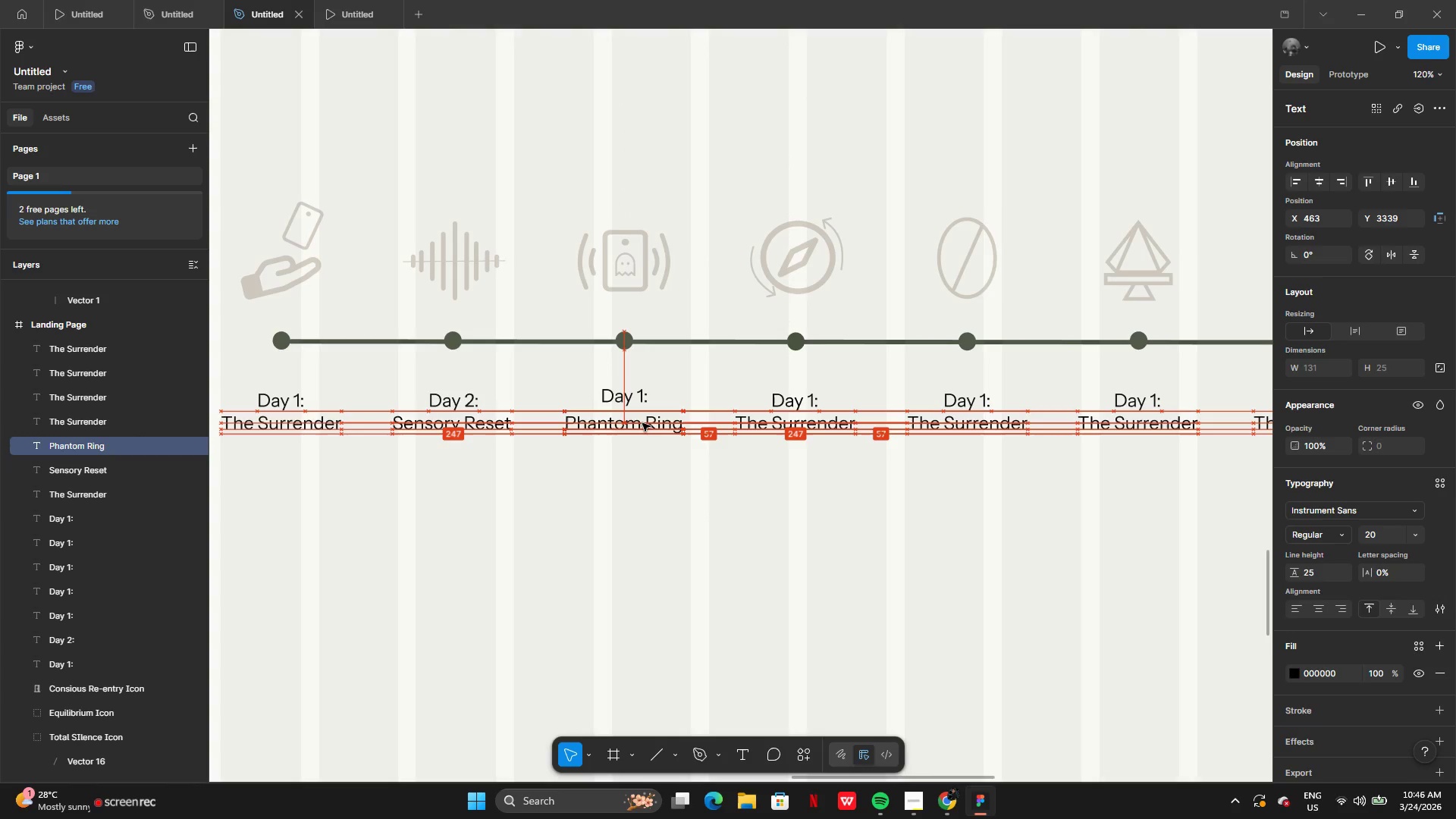 
wait(5.84)
 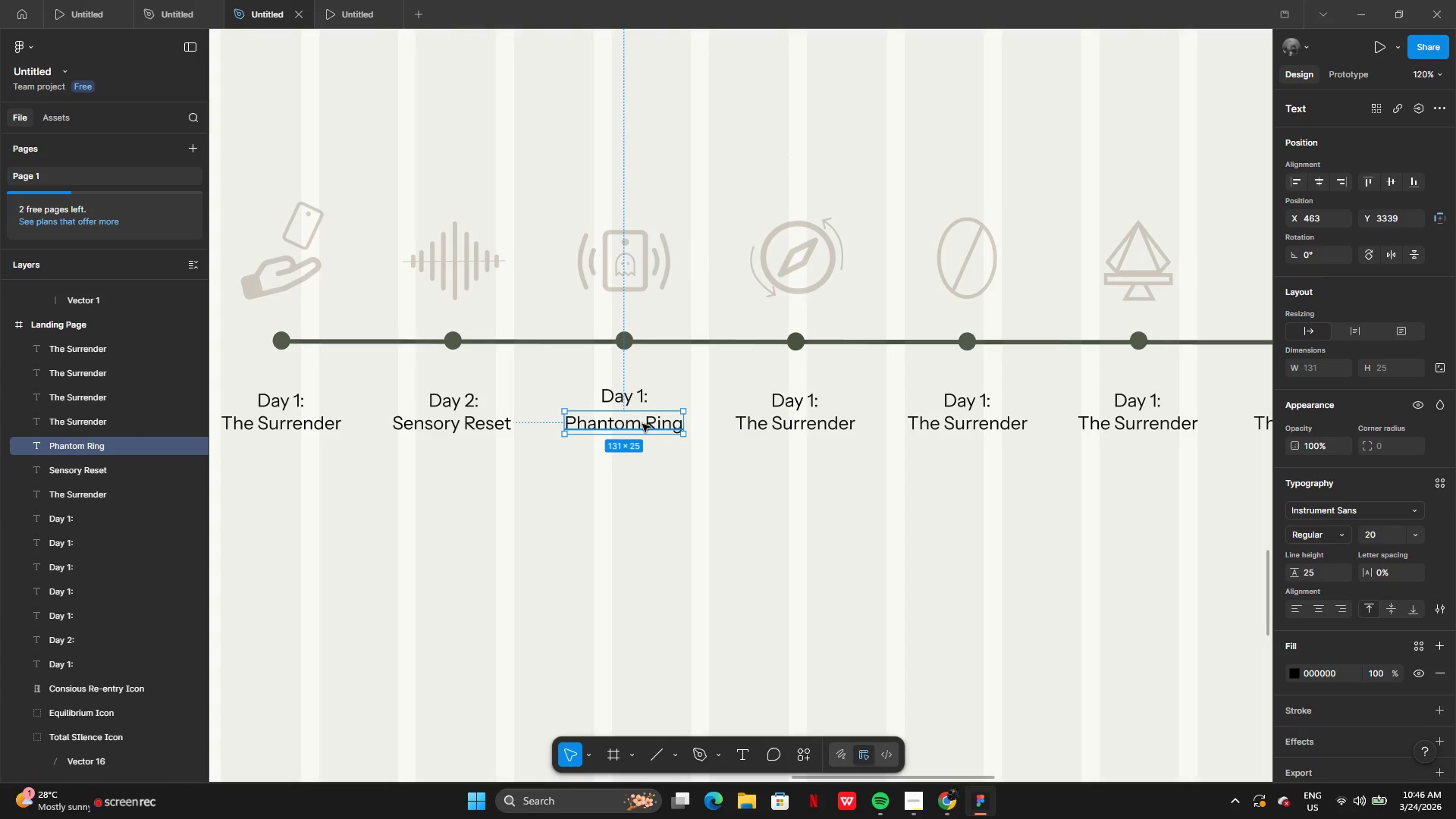 
double_click([792, 430])
 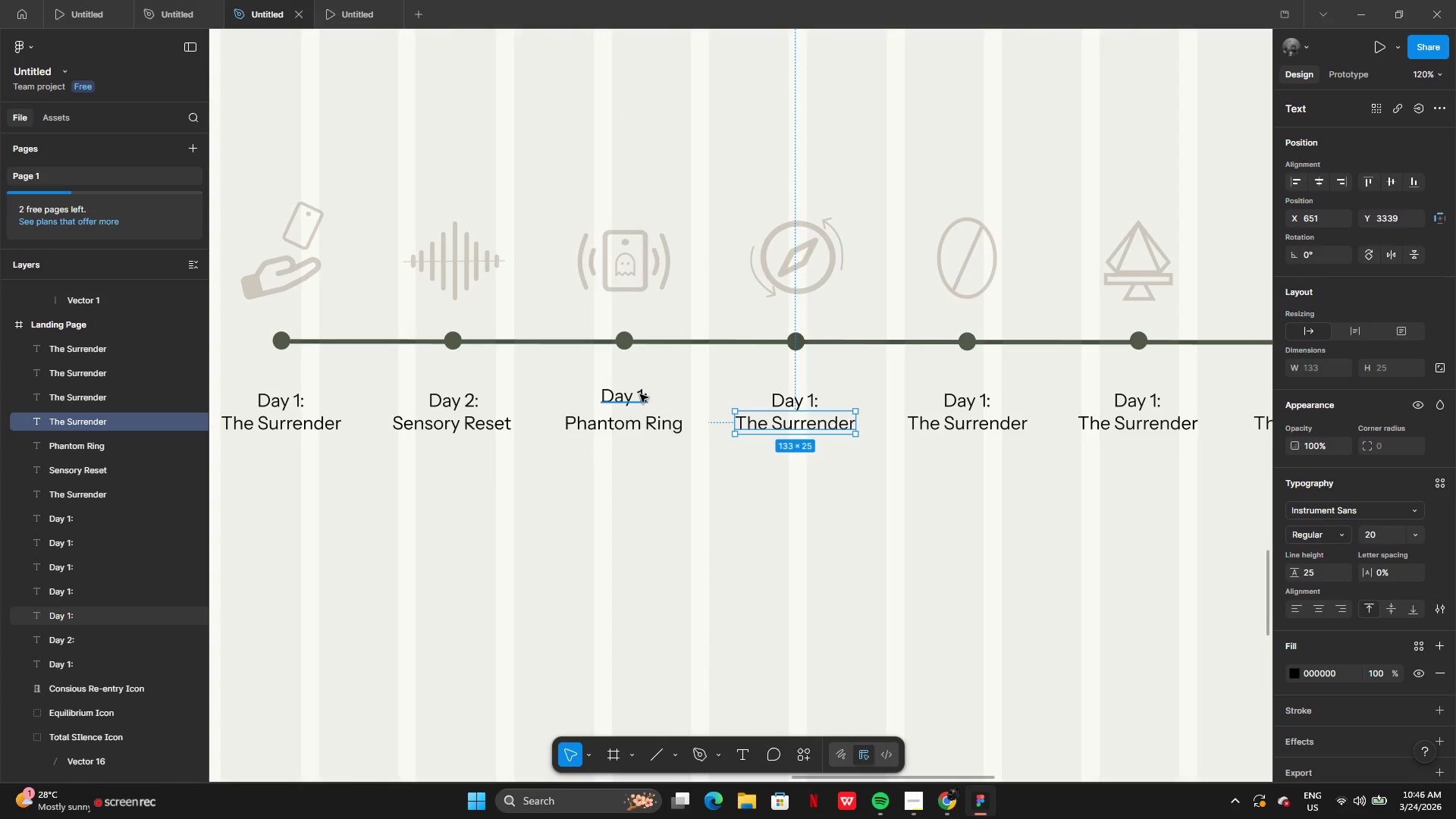 
left_click_drag(start_coordinate=[633, 397], to_coordinate=[629, 402])
 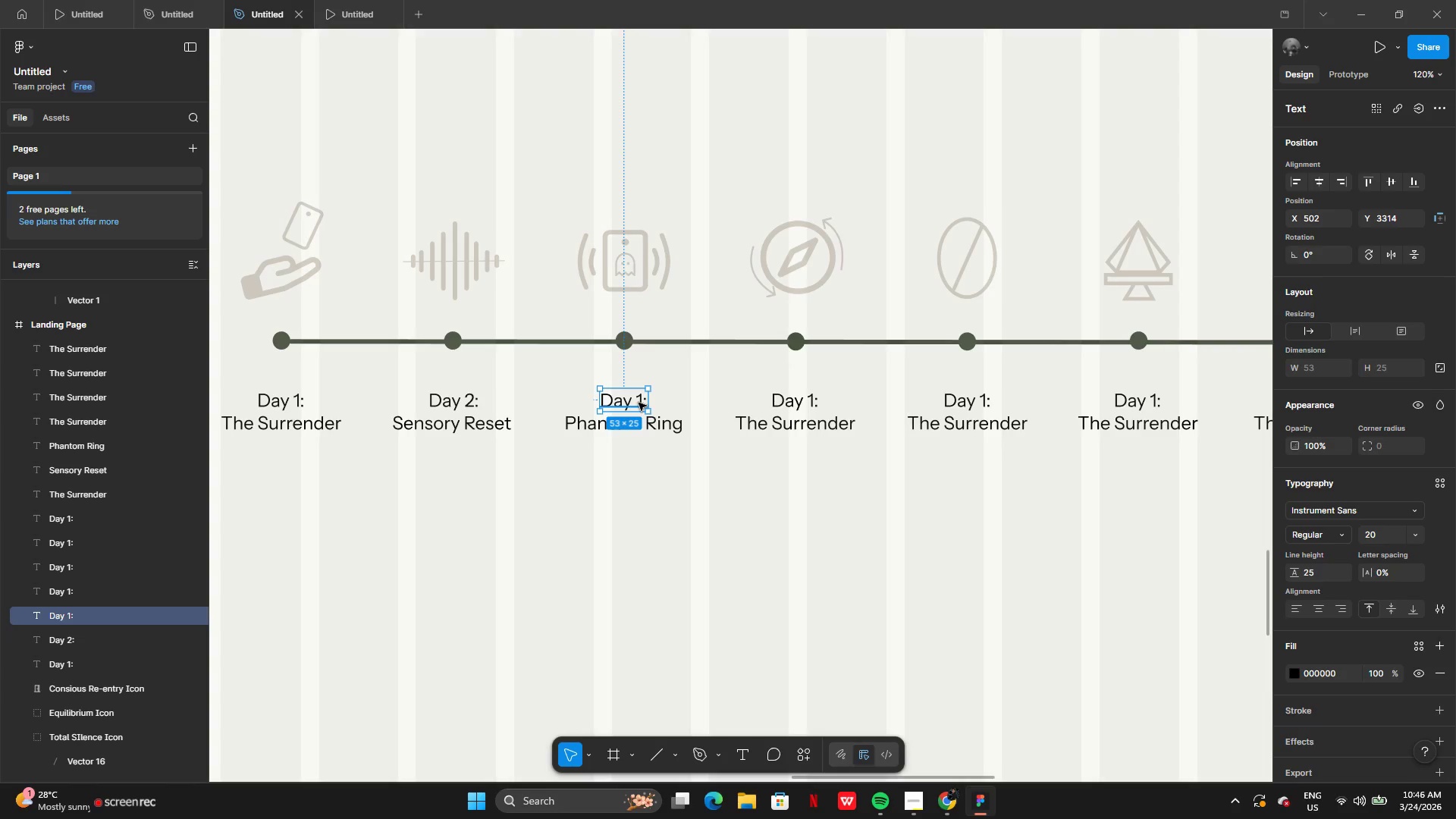 
double_click([639, 403])
 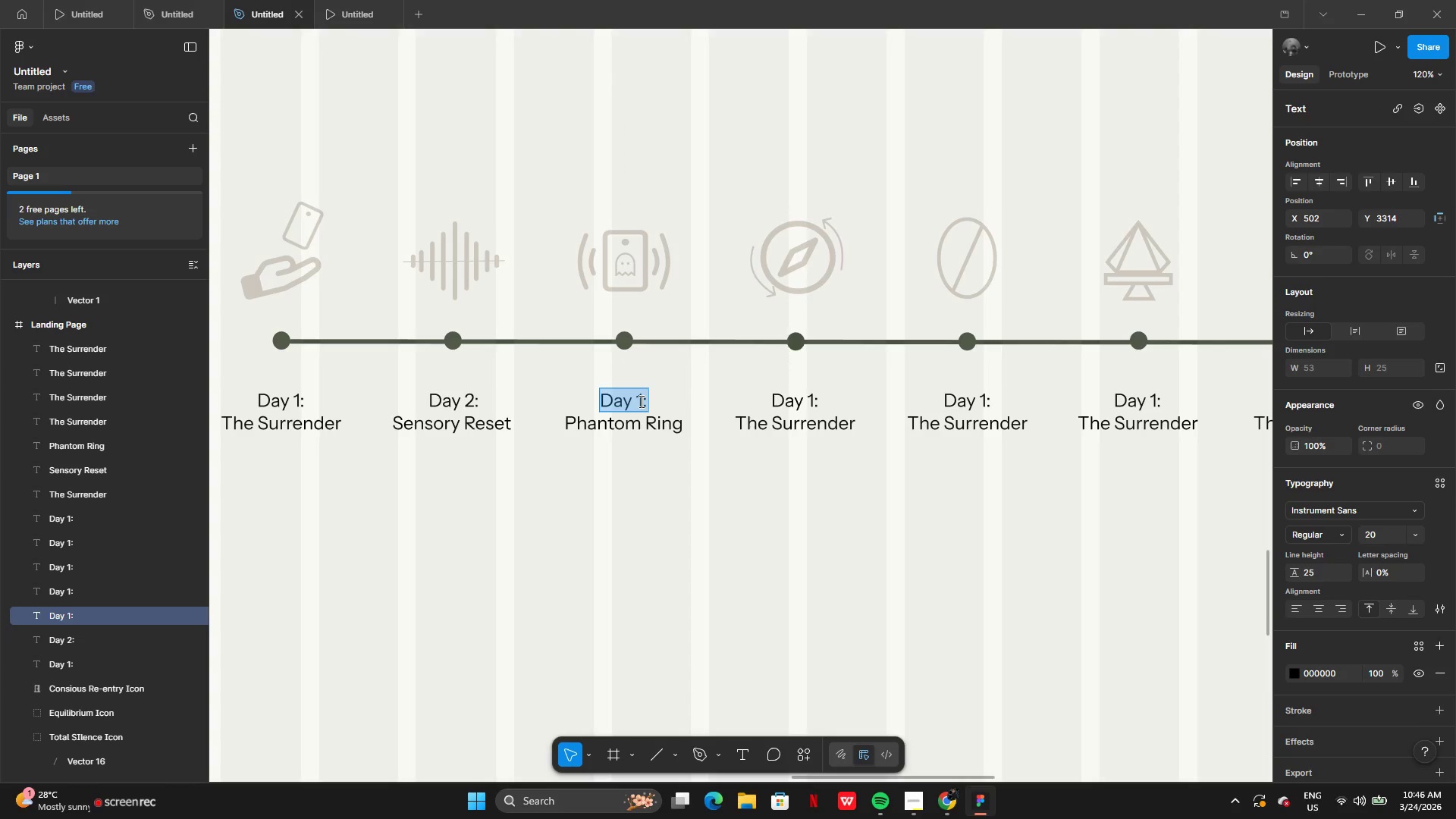 
triple_click([640, 401])
 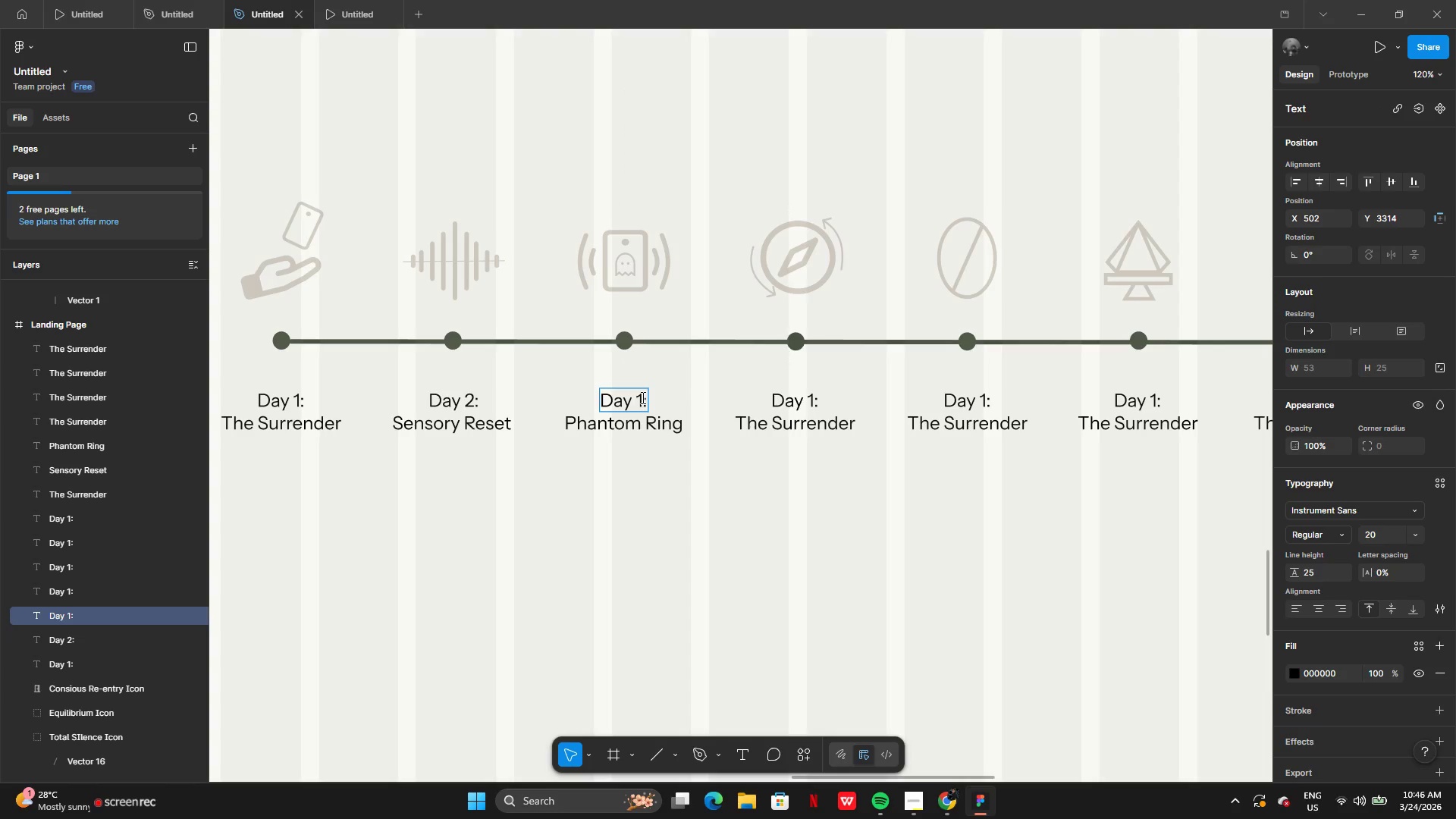 
key(Backspace)
 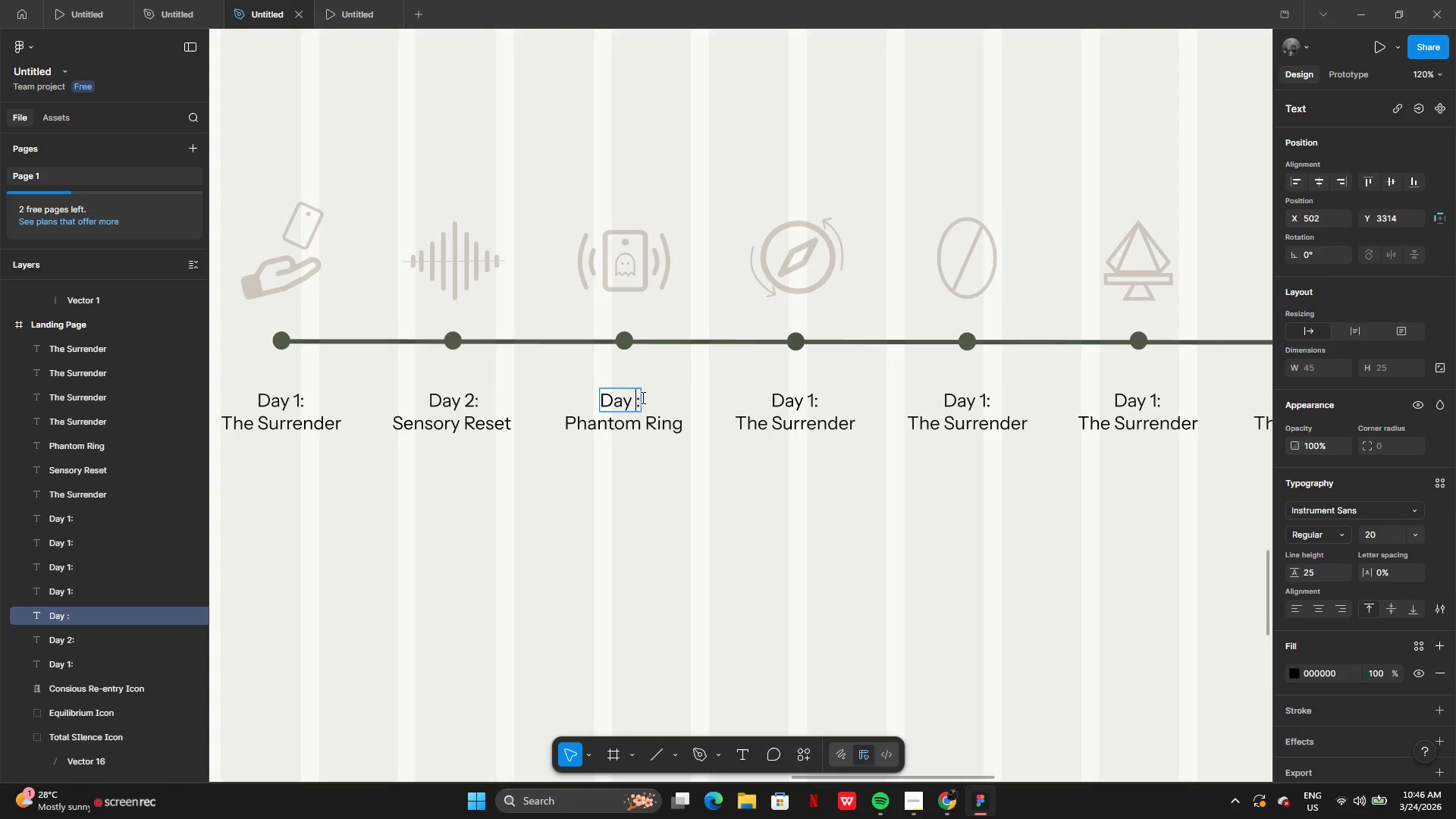 
key(3)
 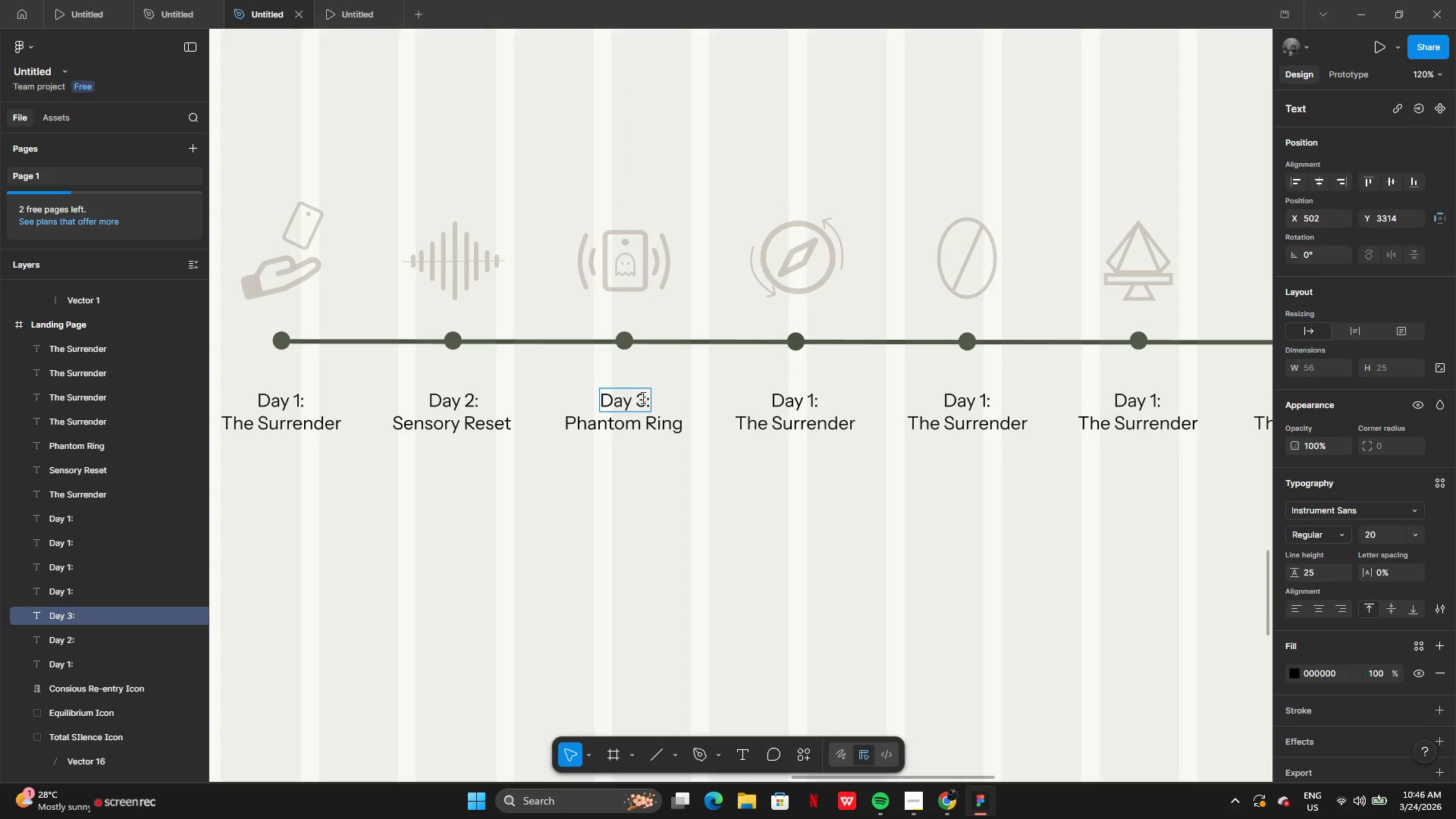 
key(Enter)
 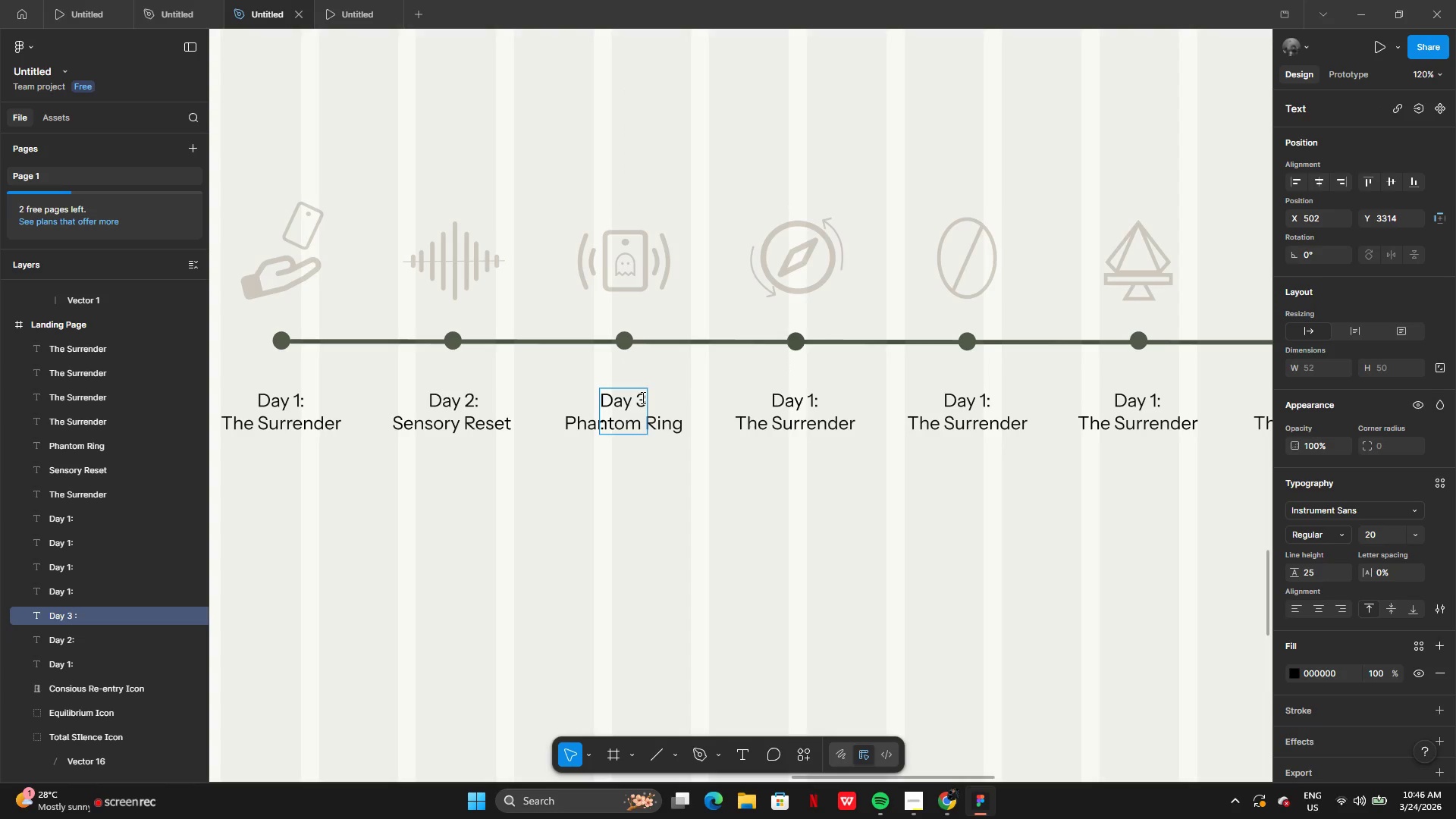 
key(Backspace)
 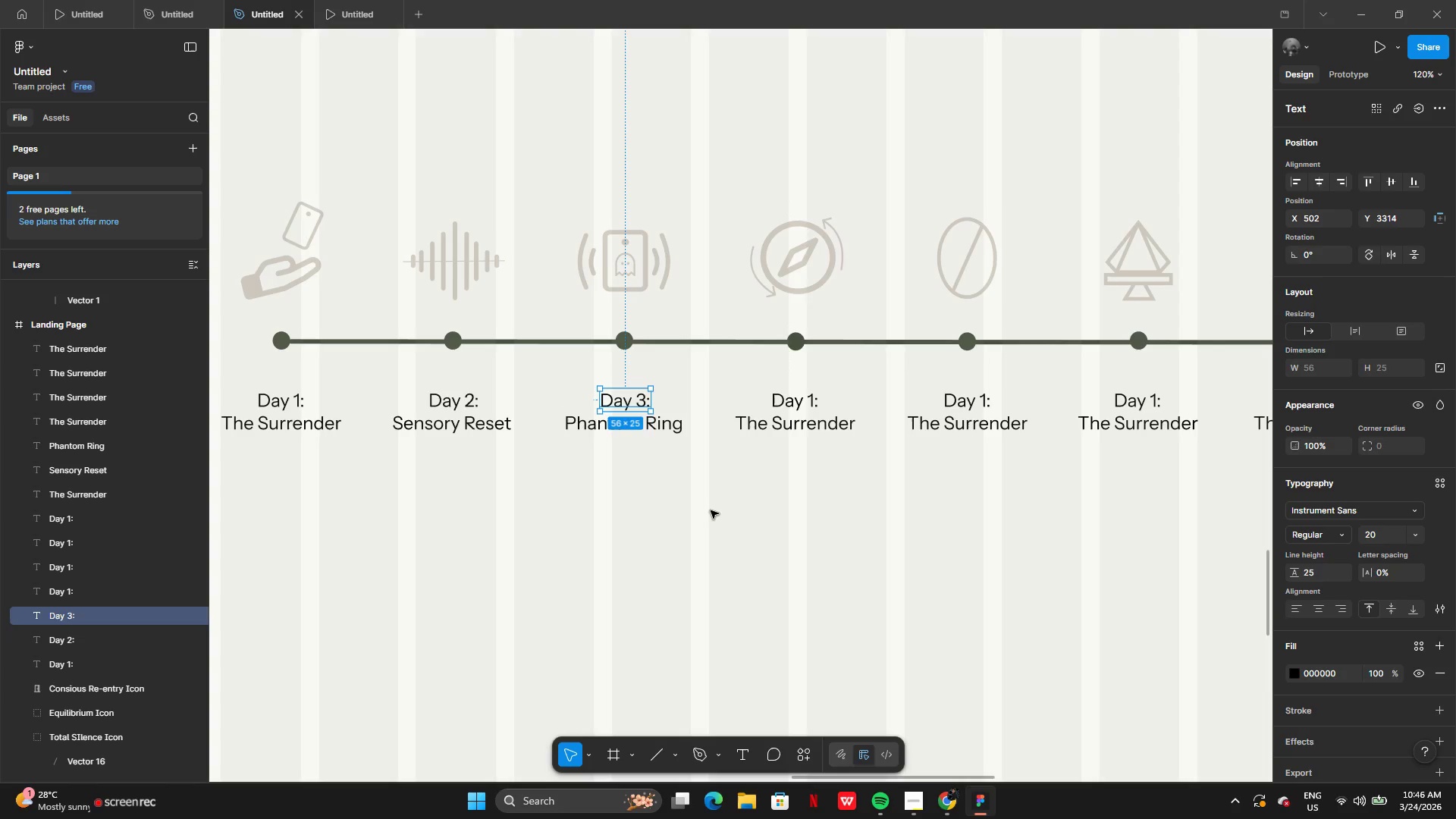 
double_click([711, 510])
 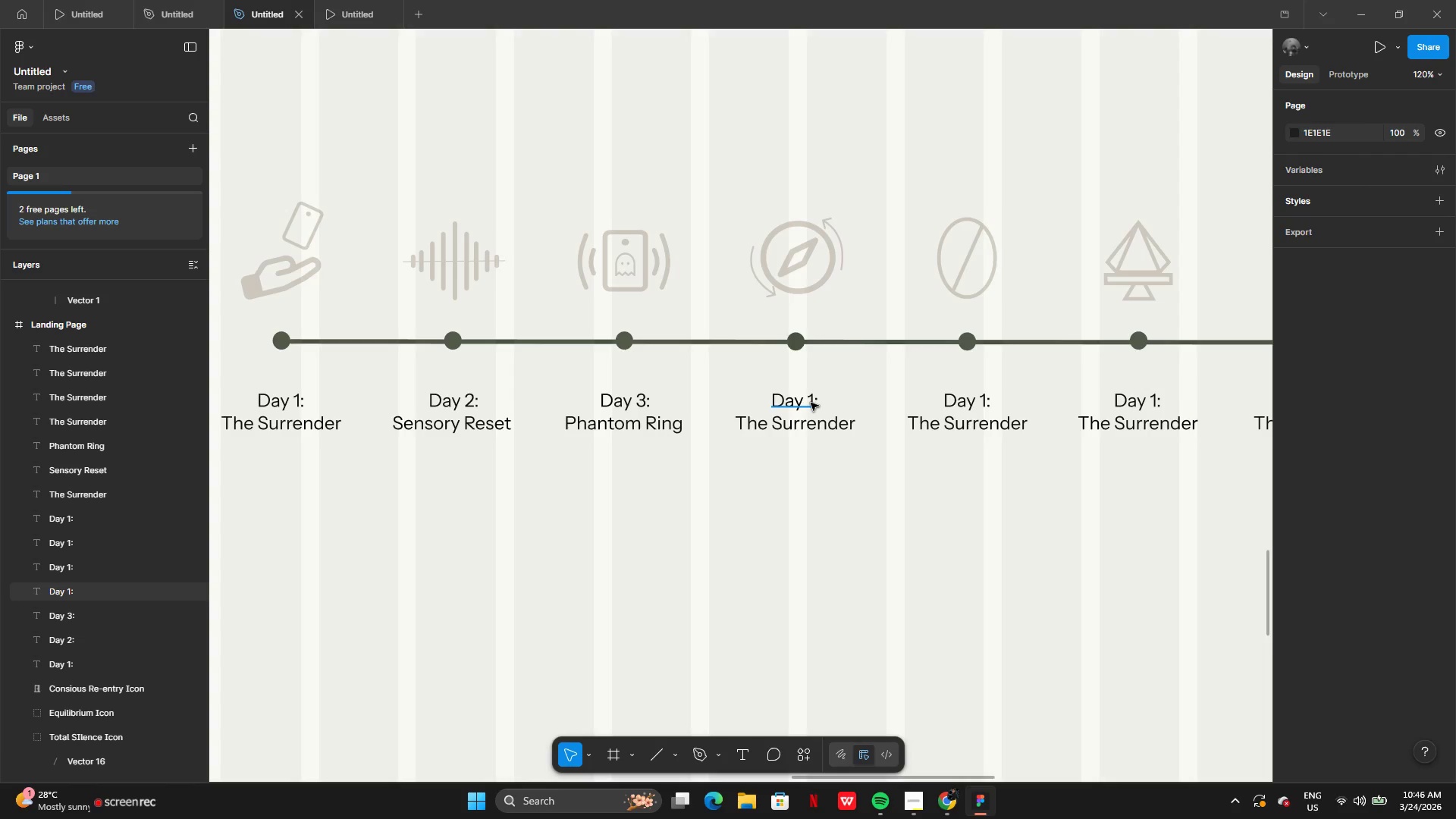 
double_click([811, 403])
 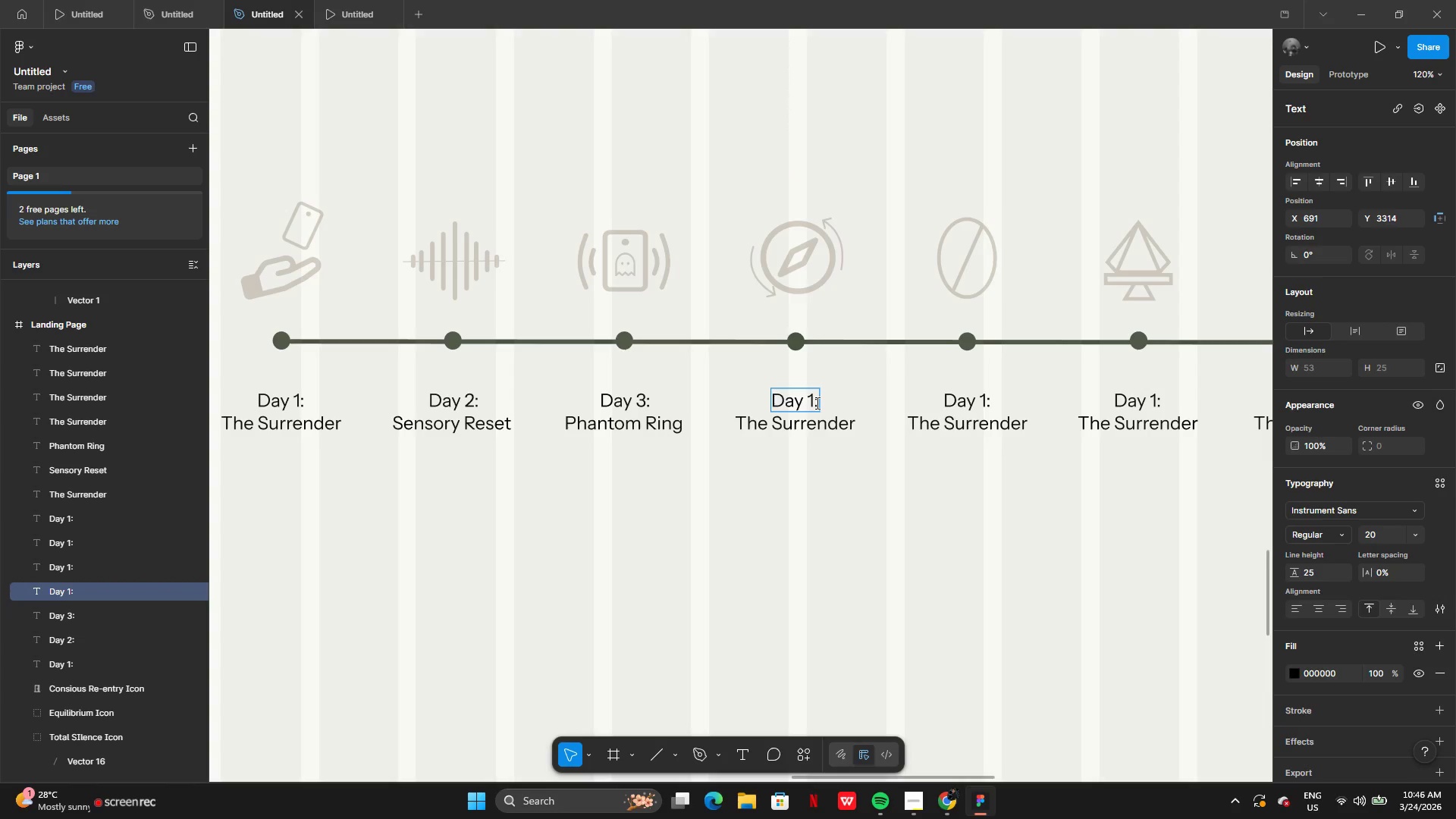 
key(4)
 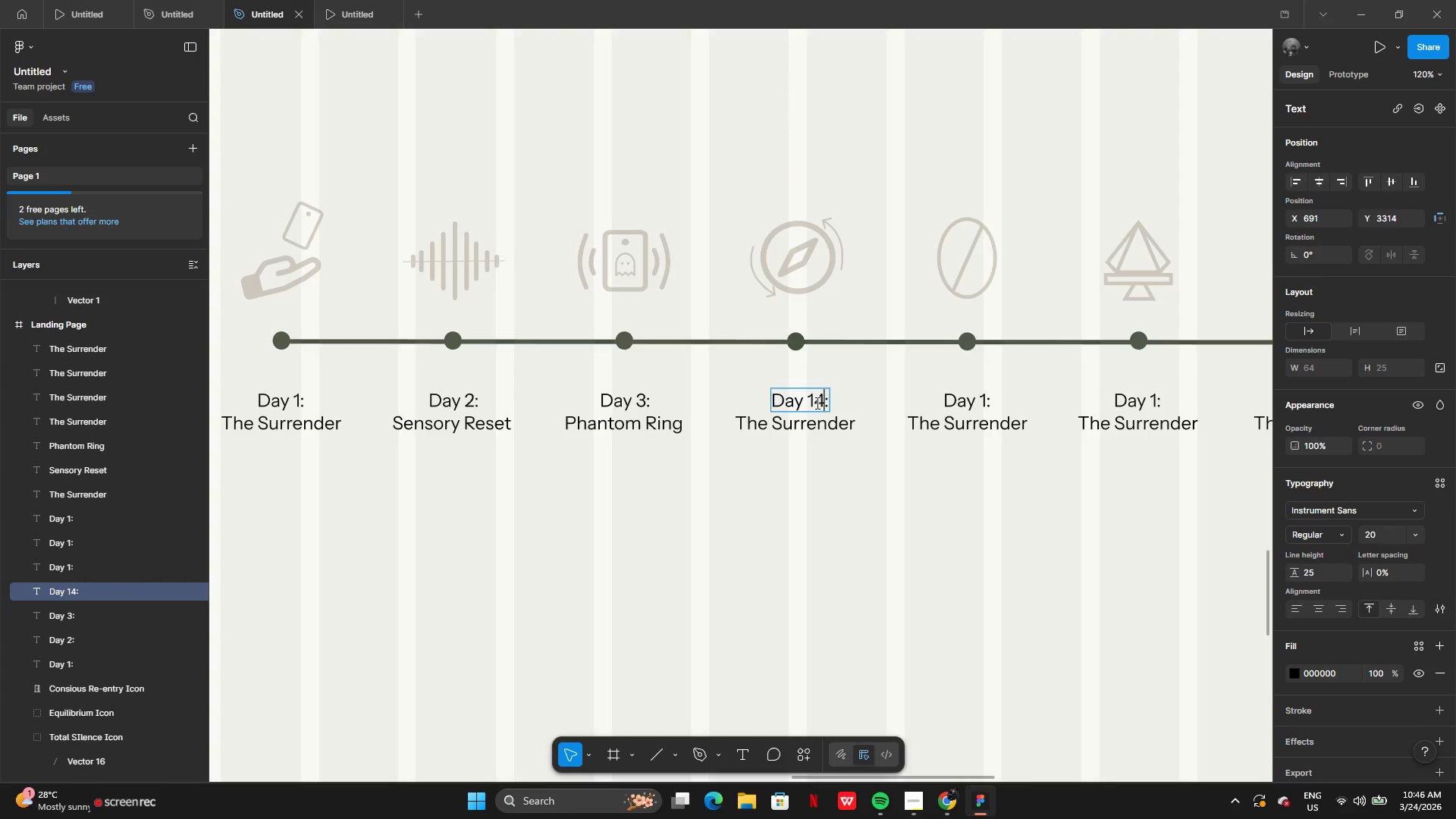 
key(Backspace)
 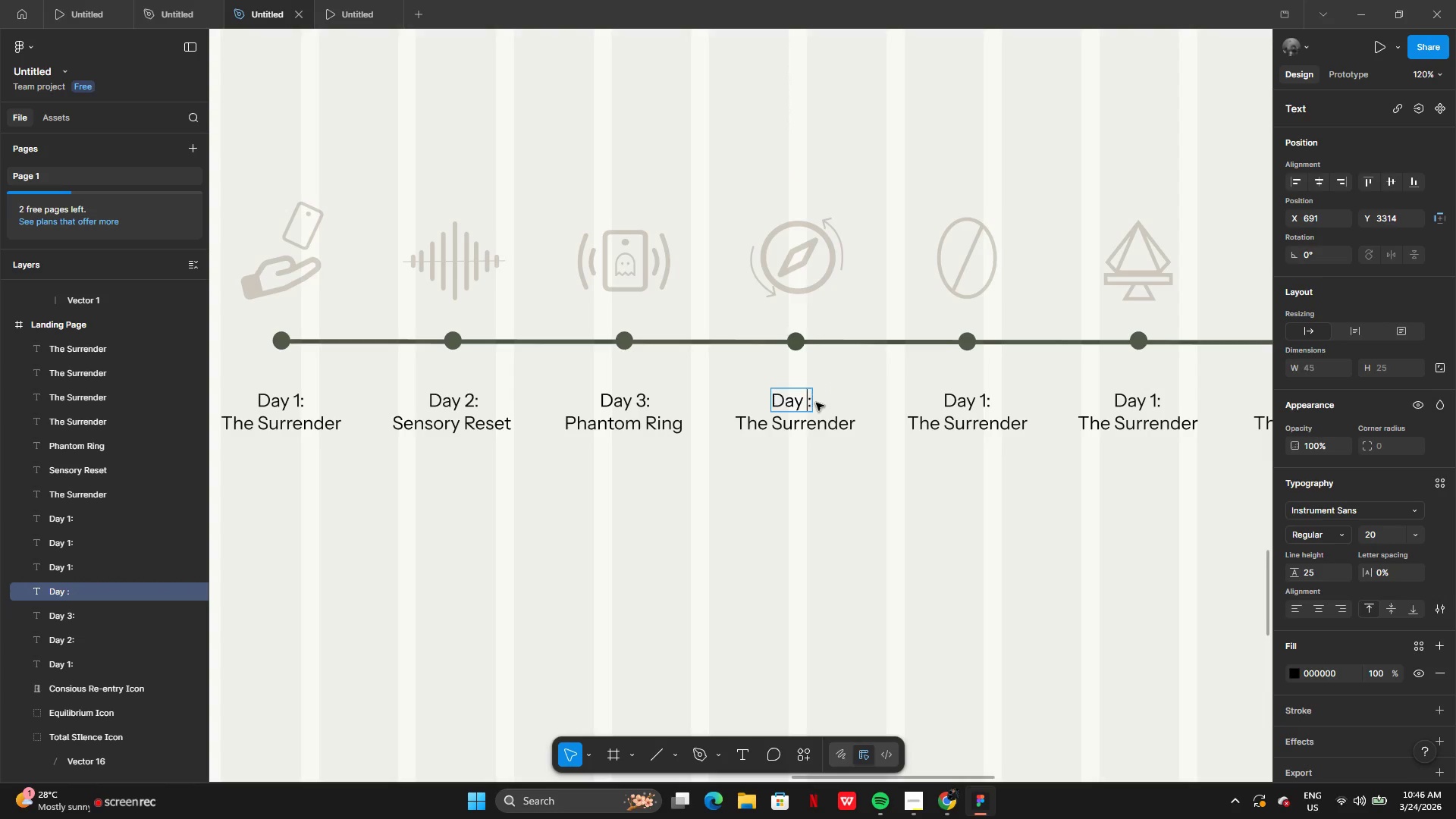 
key(Backspace)
 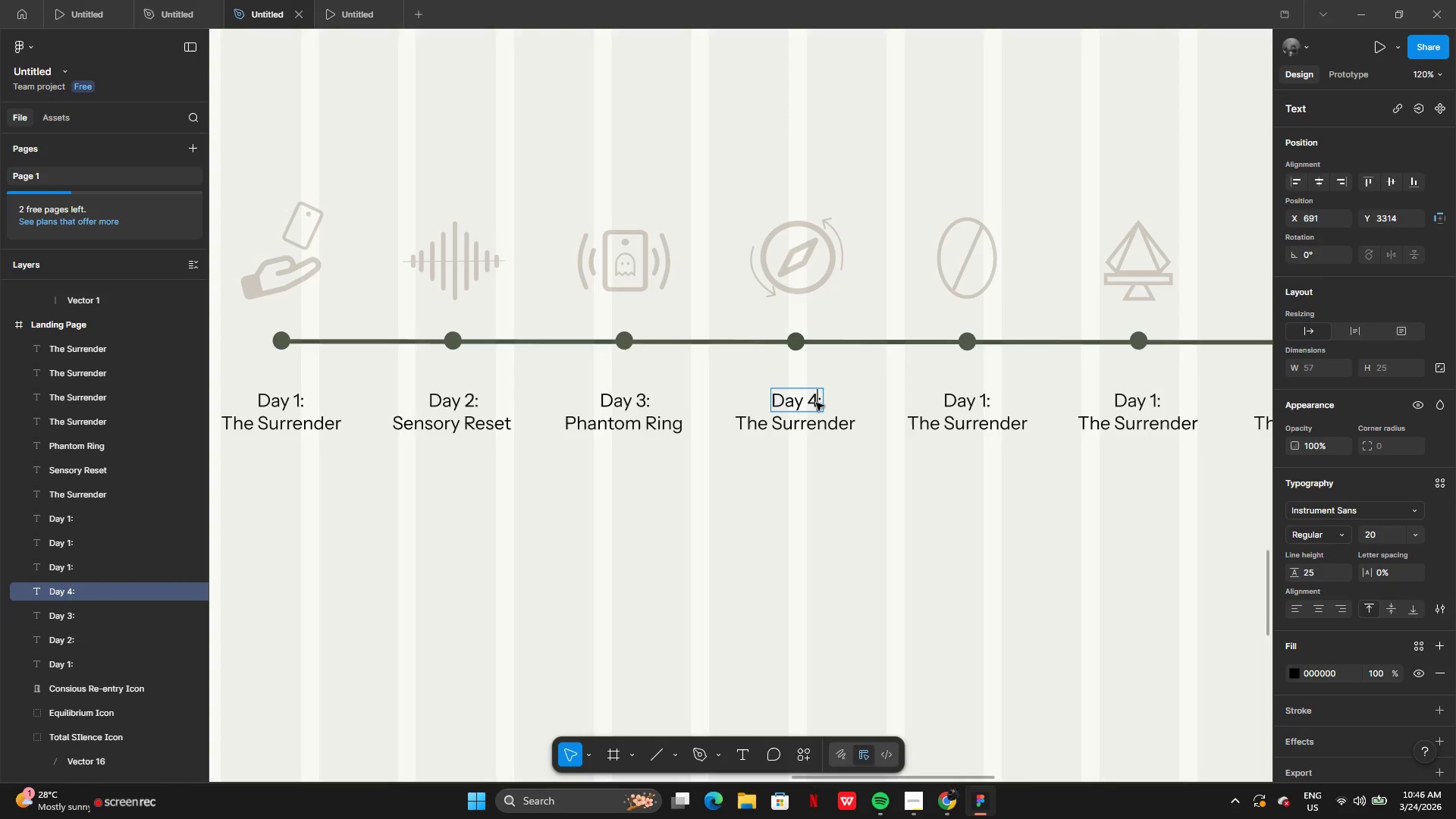 
key(4)
 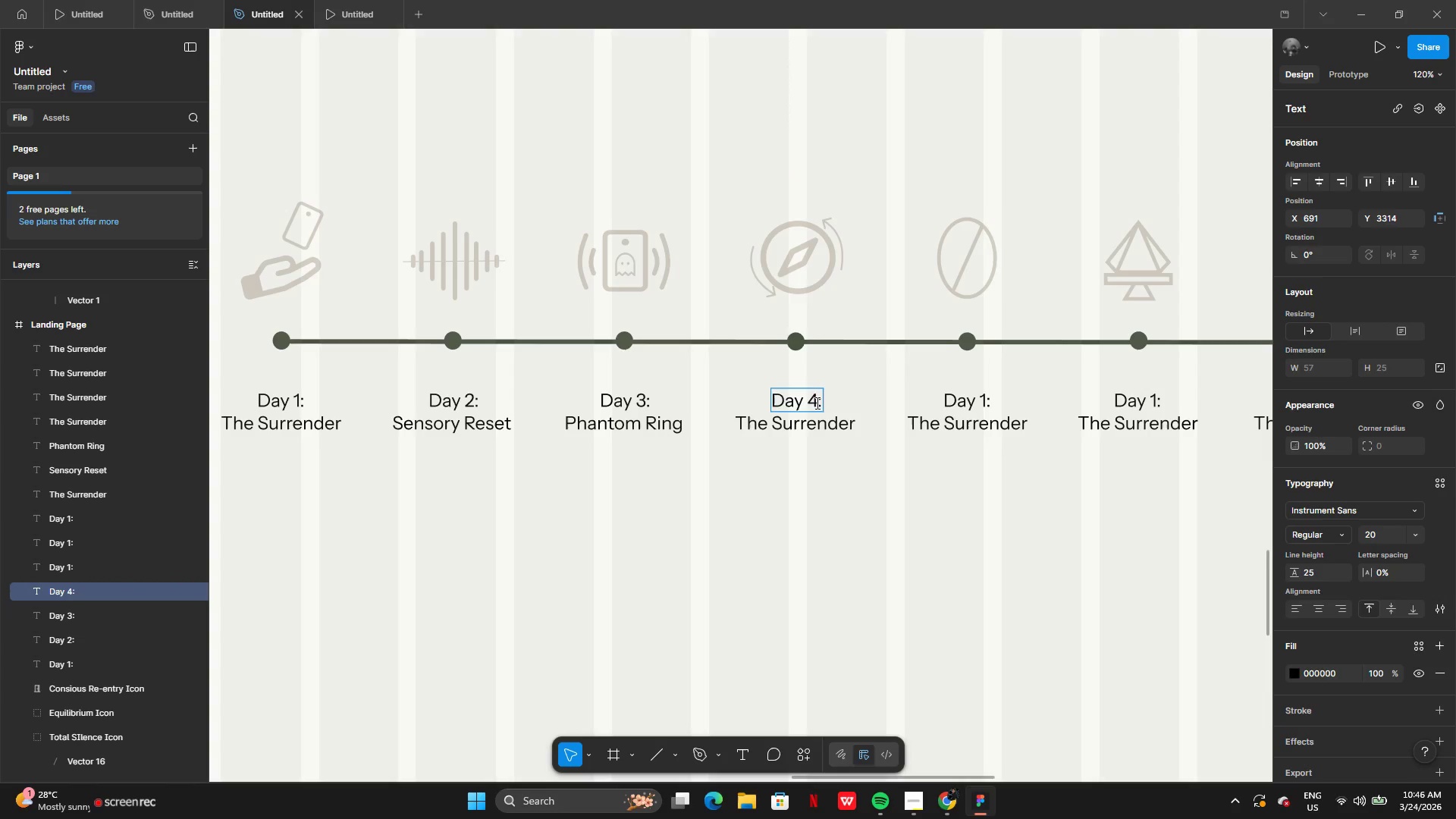 
key(Enter)
 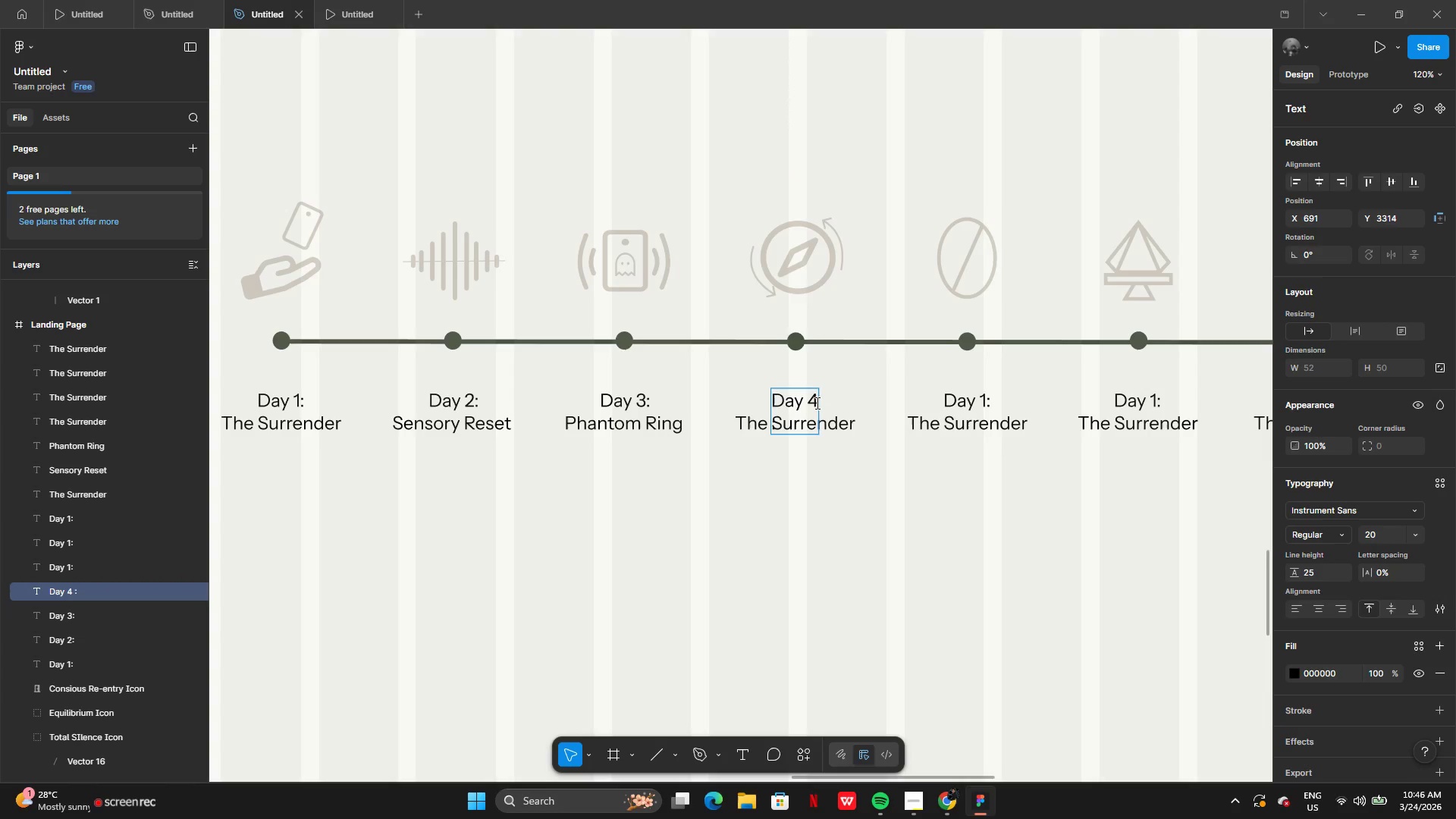 
key(Backspace)
 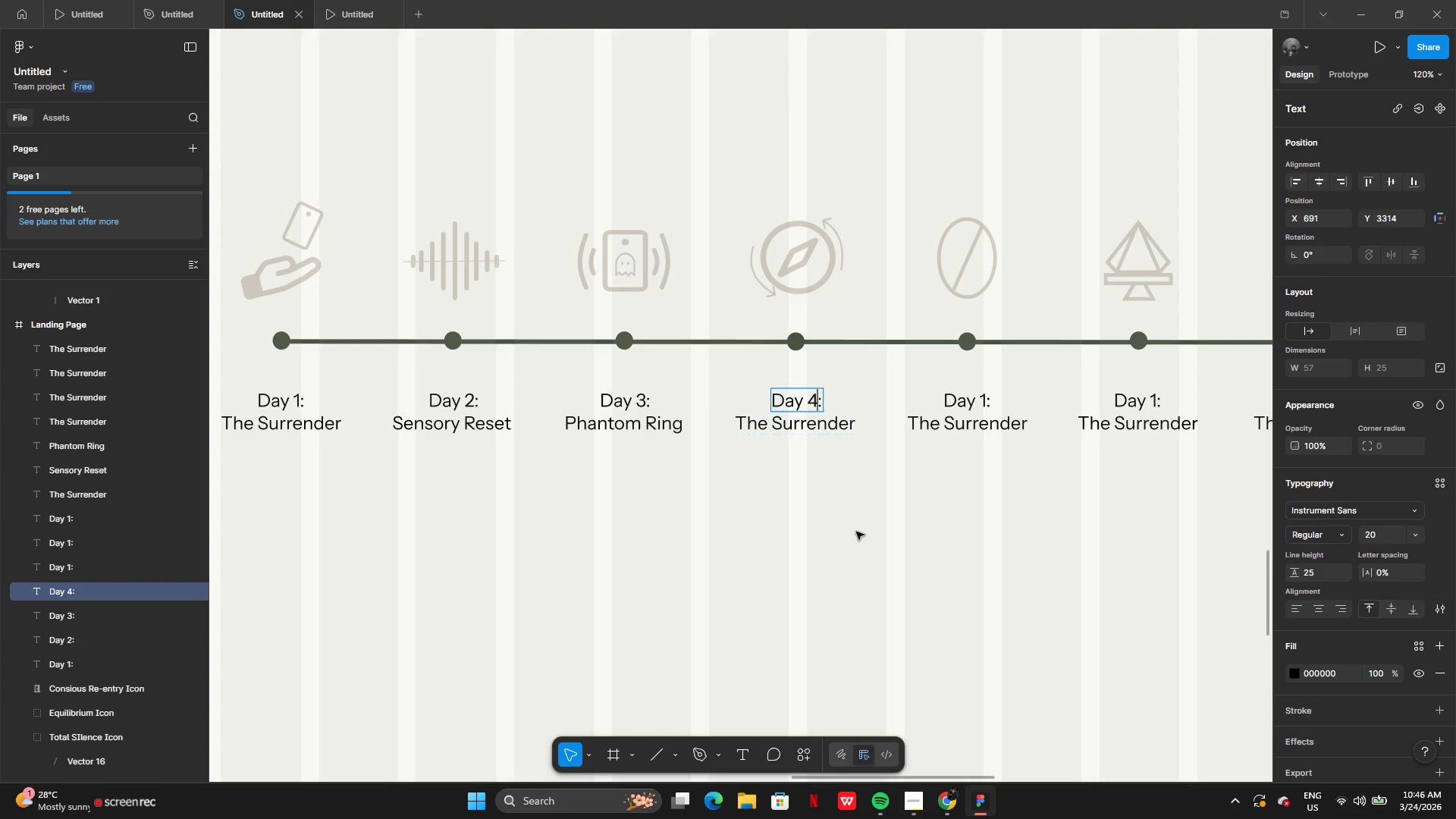 
left_click([855, 535])
 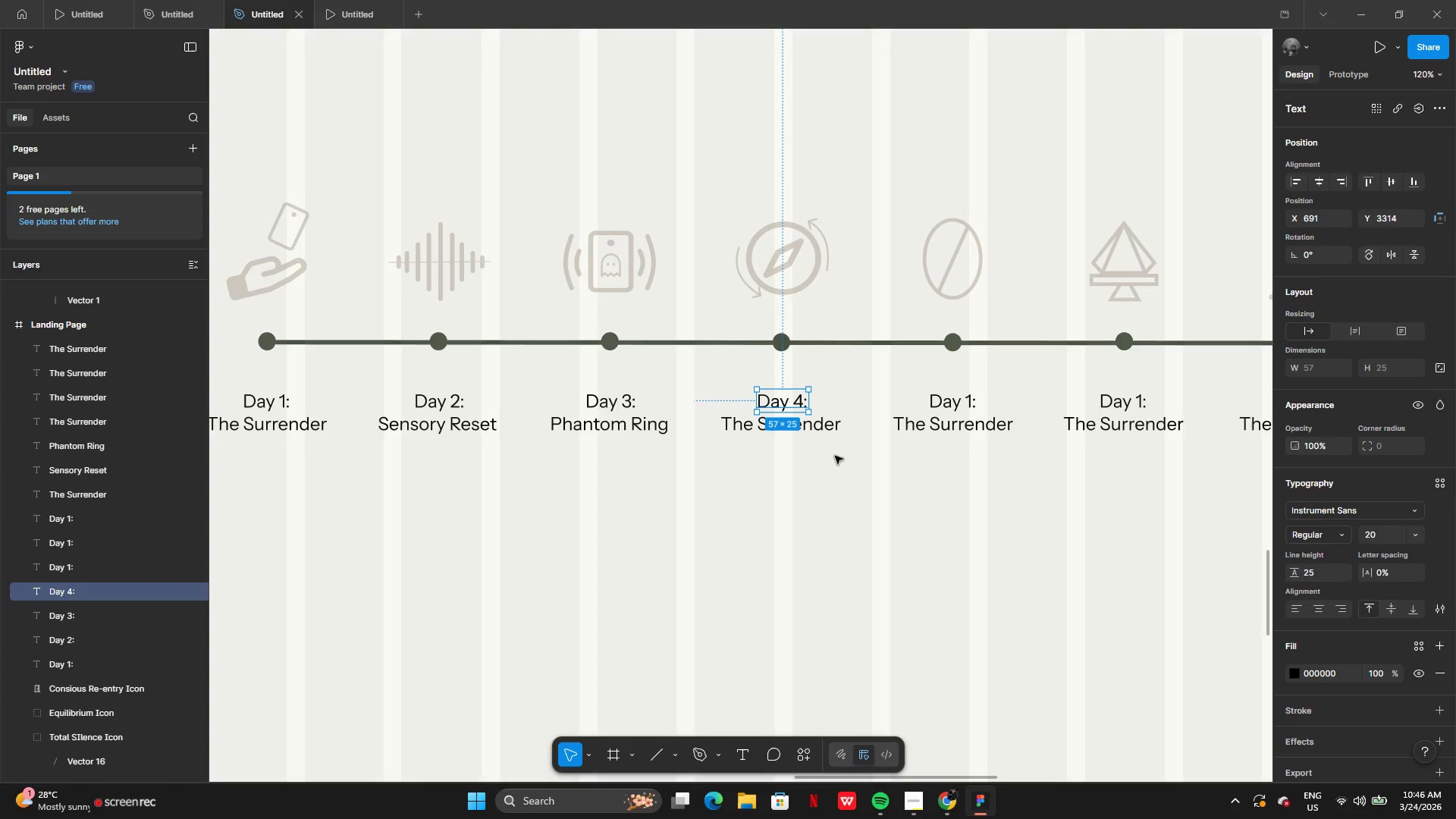 
double_click([829, 430])
 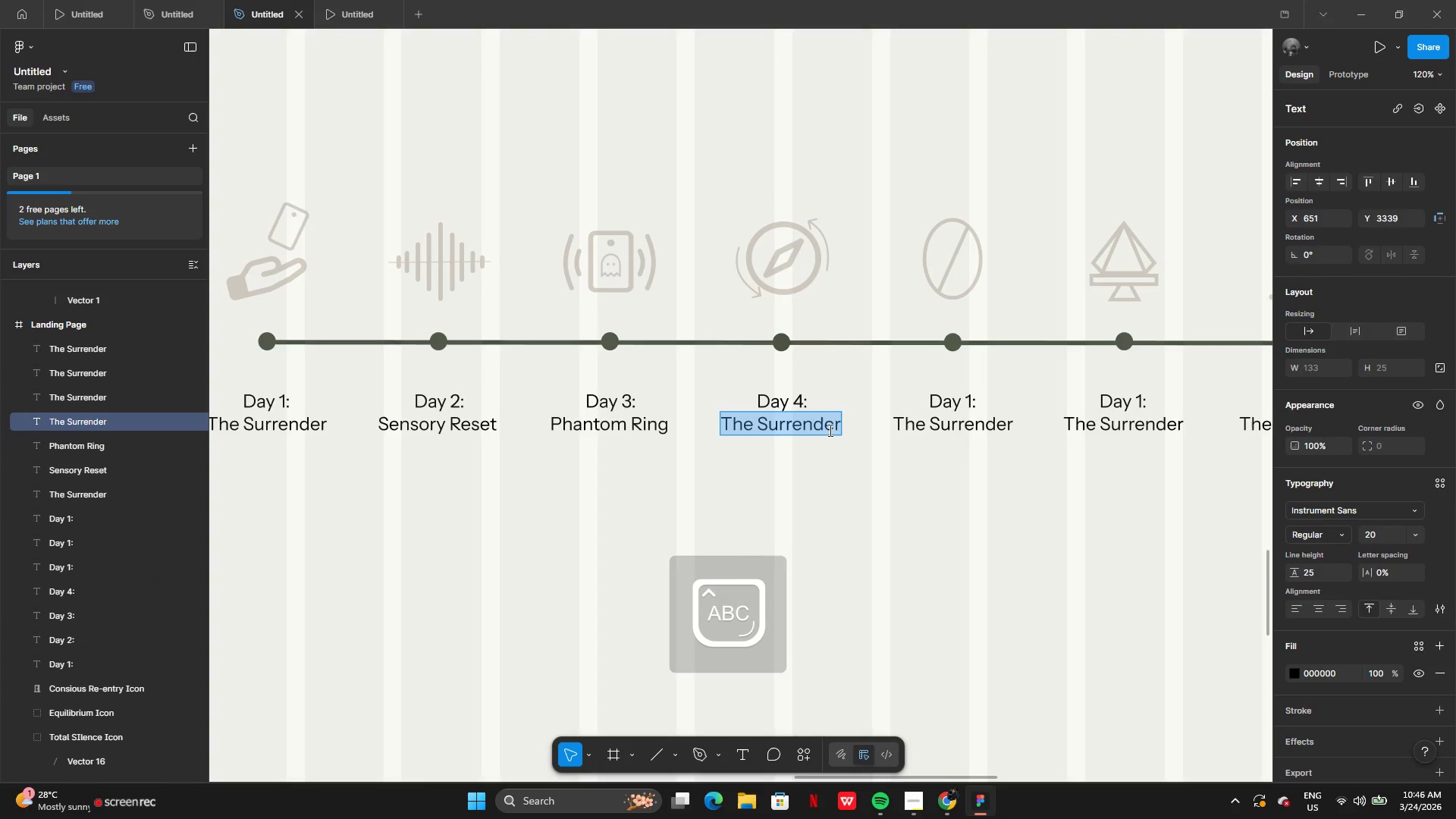 
type(Cognitive drift)
 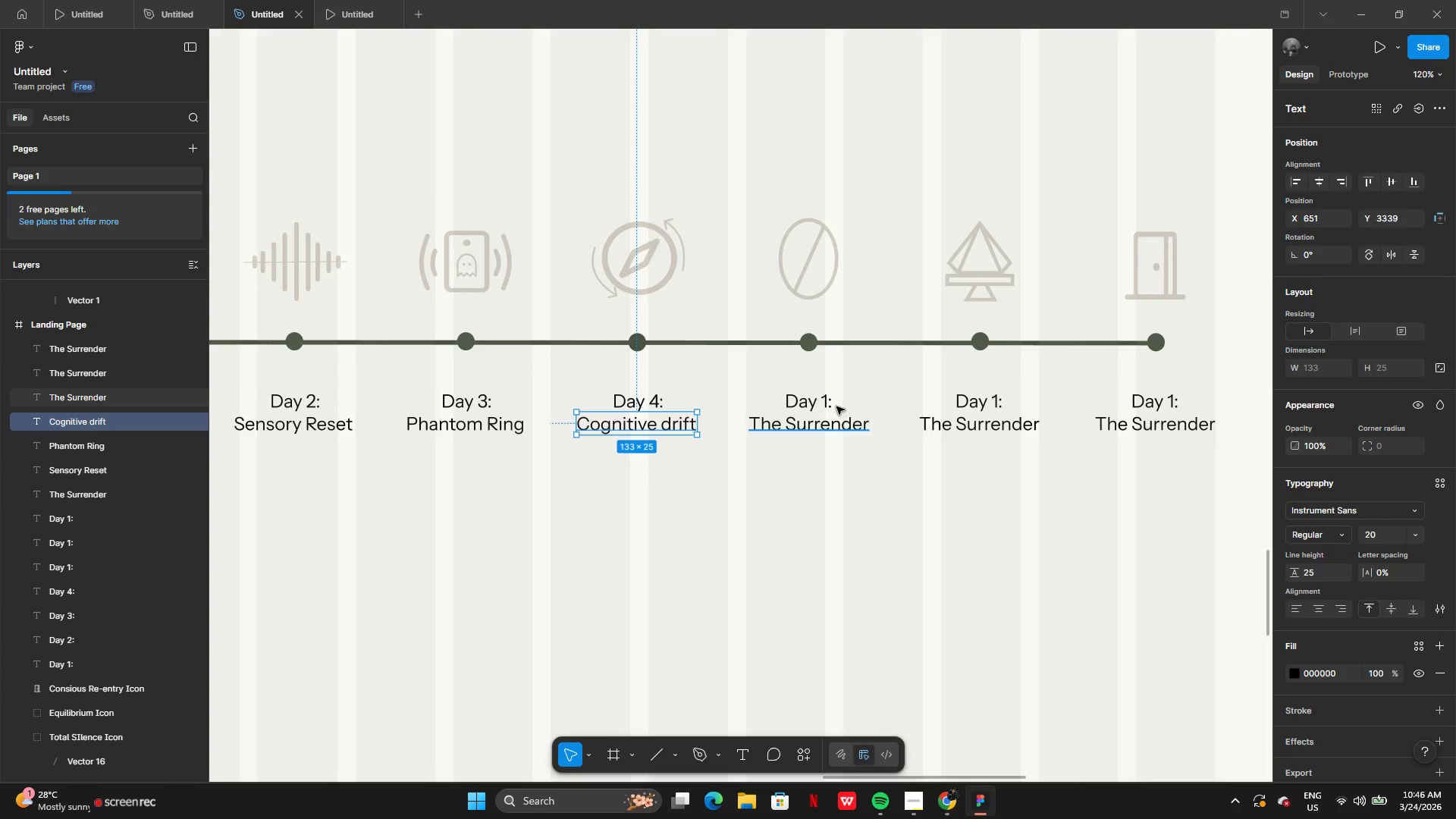 
double_click([830, 404])
 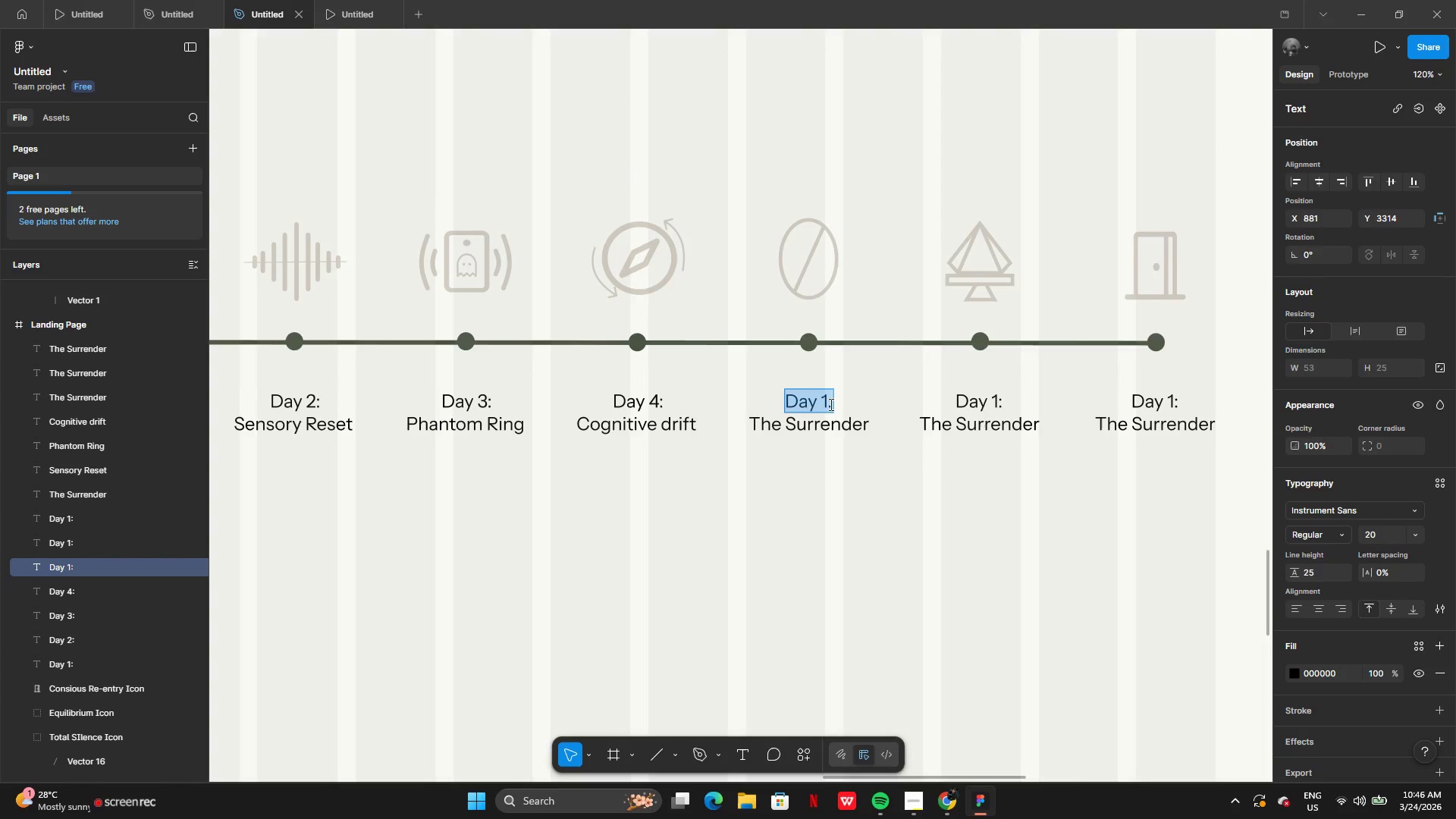 
left_click([830, 404])
 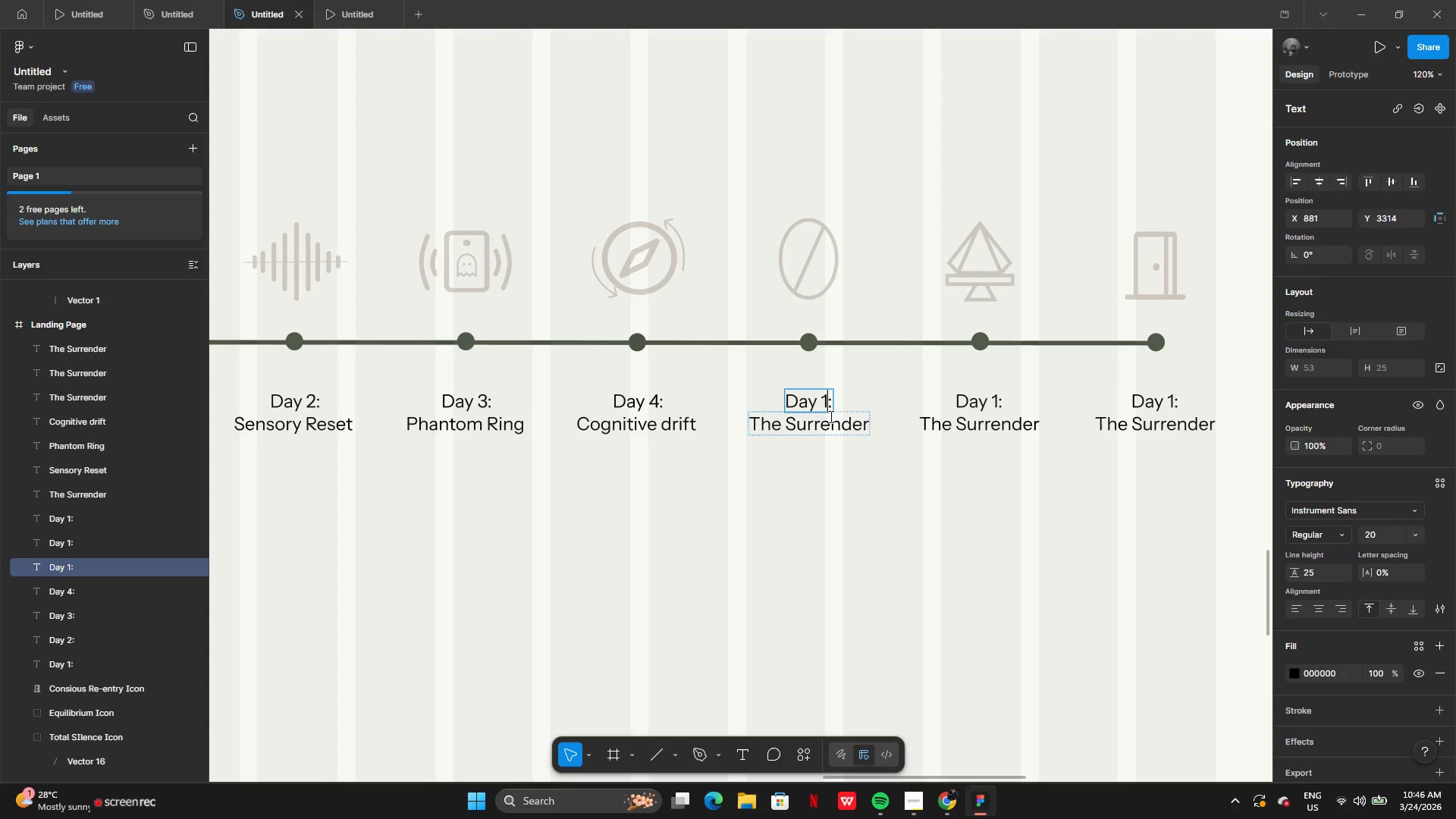 
key(Backspace)
 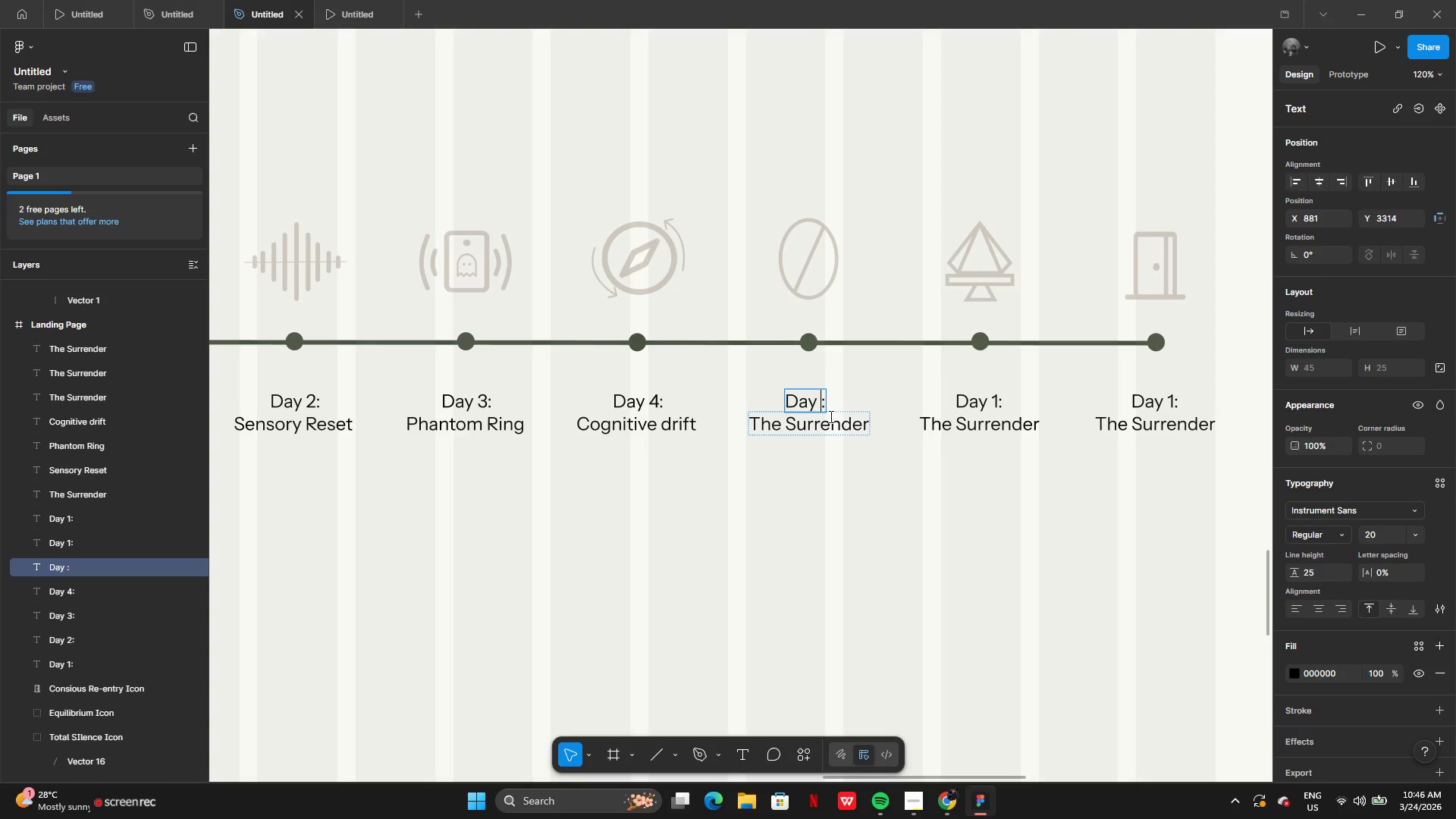 
key(5)
 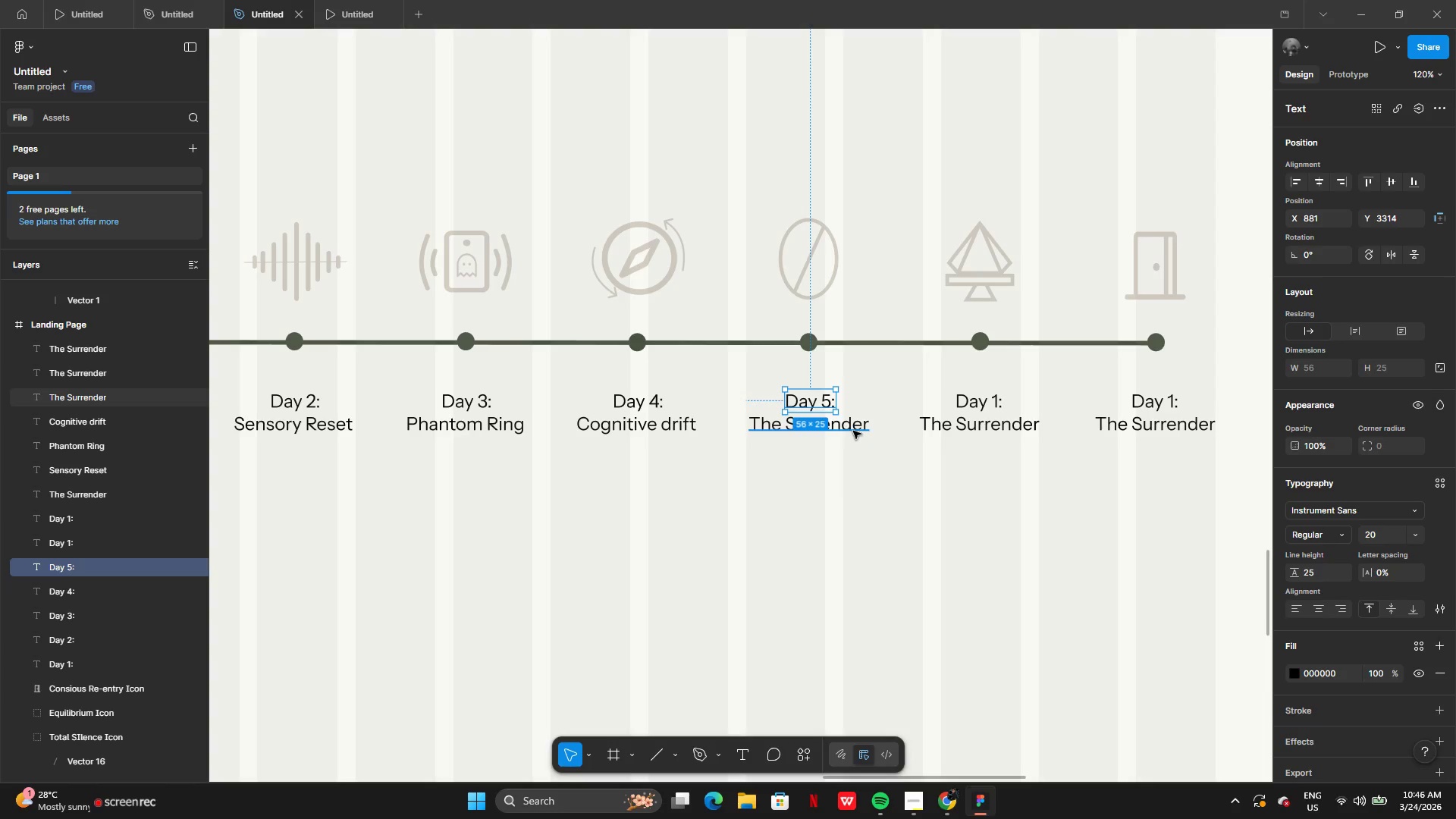 
double_click([853, 430])
 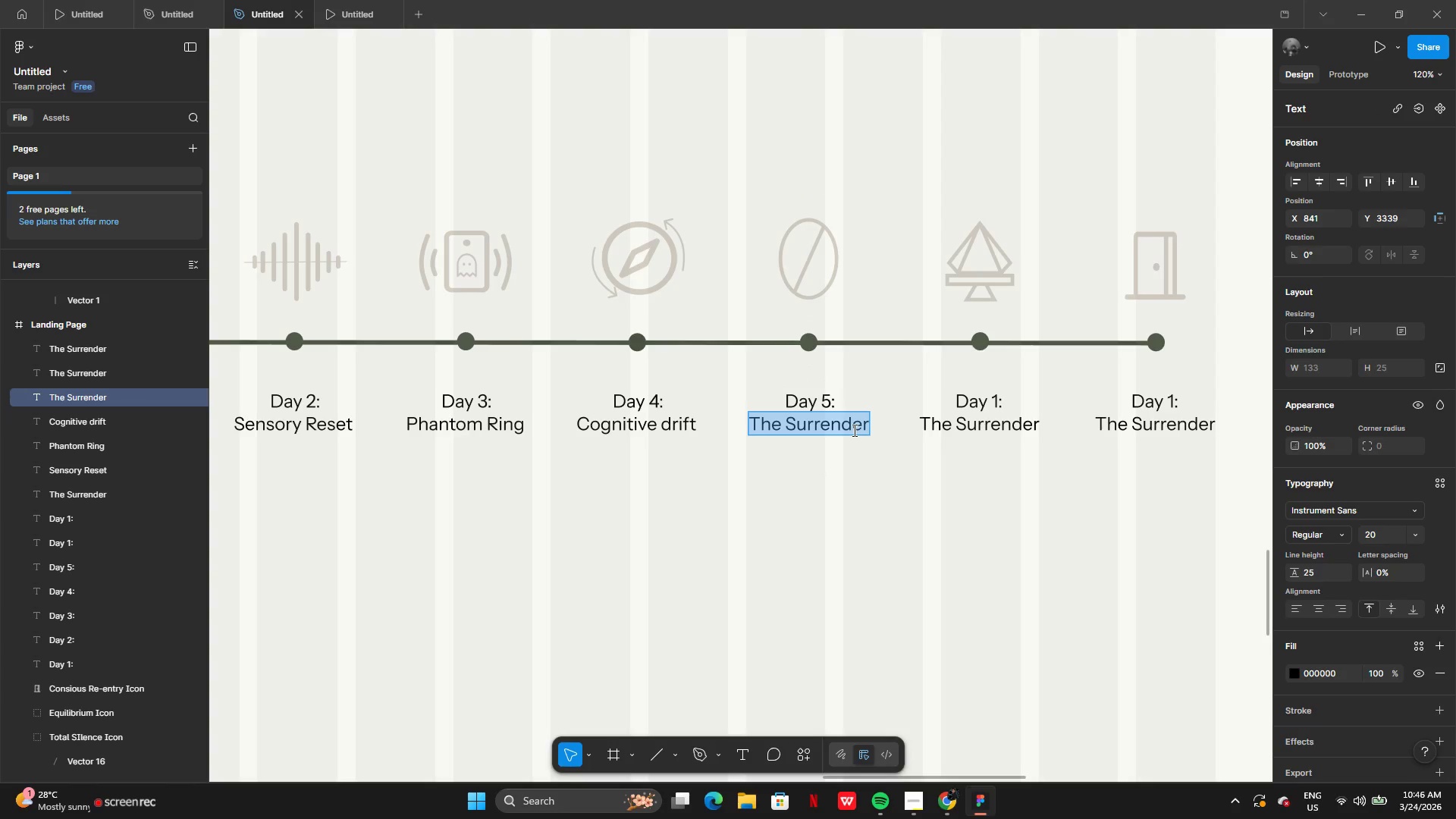 
type(Total Silence)
 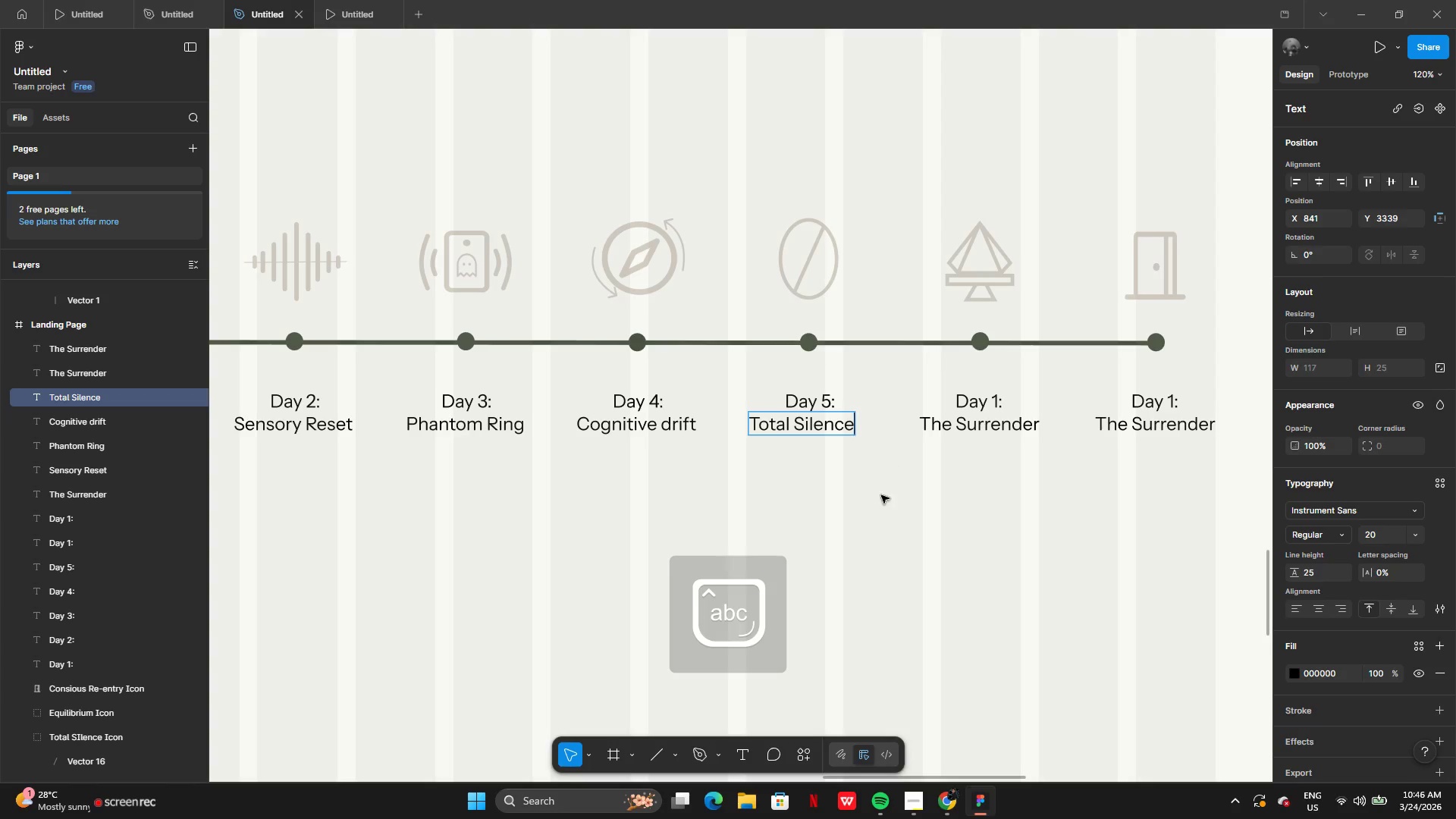 
left_click([870, 522])
 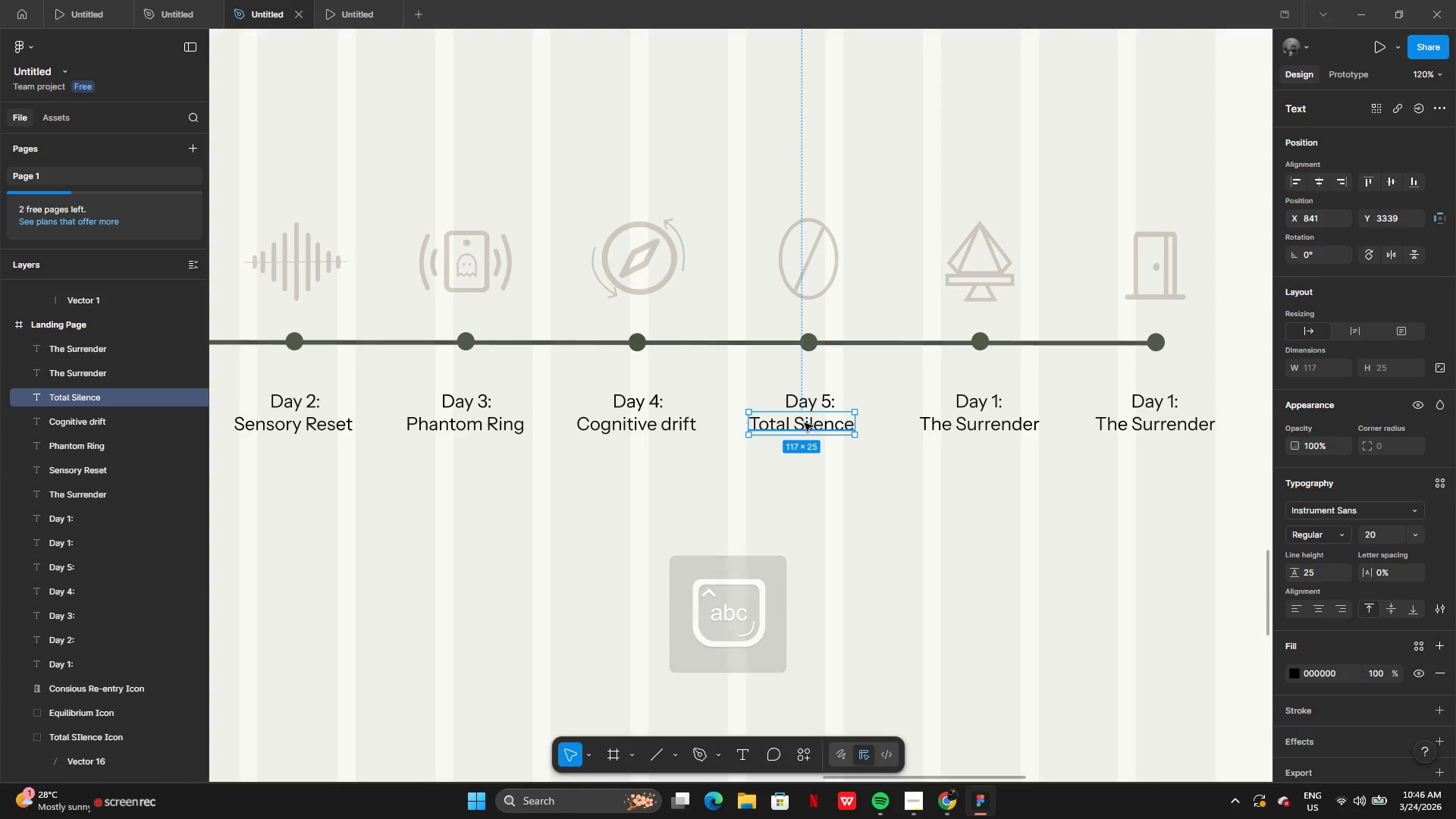 
left_click_drag(start_coordinate=[805, 424], to_coordinate=[811, 425])
 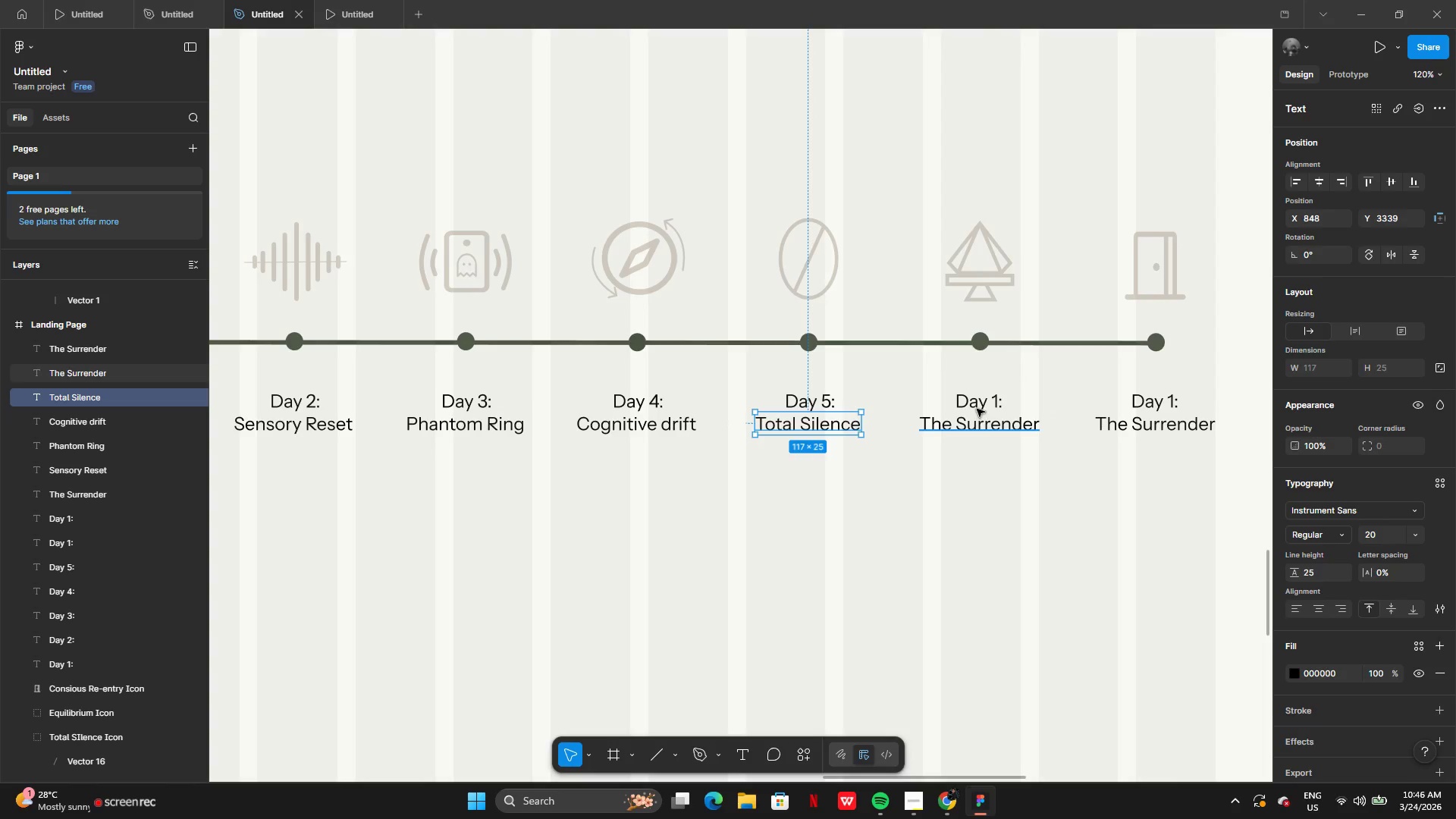 
double_click([977, 409])
 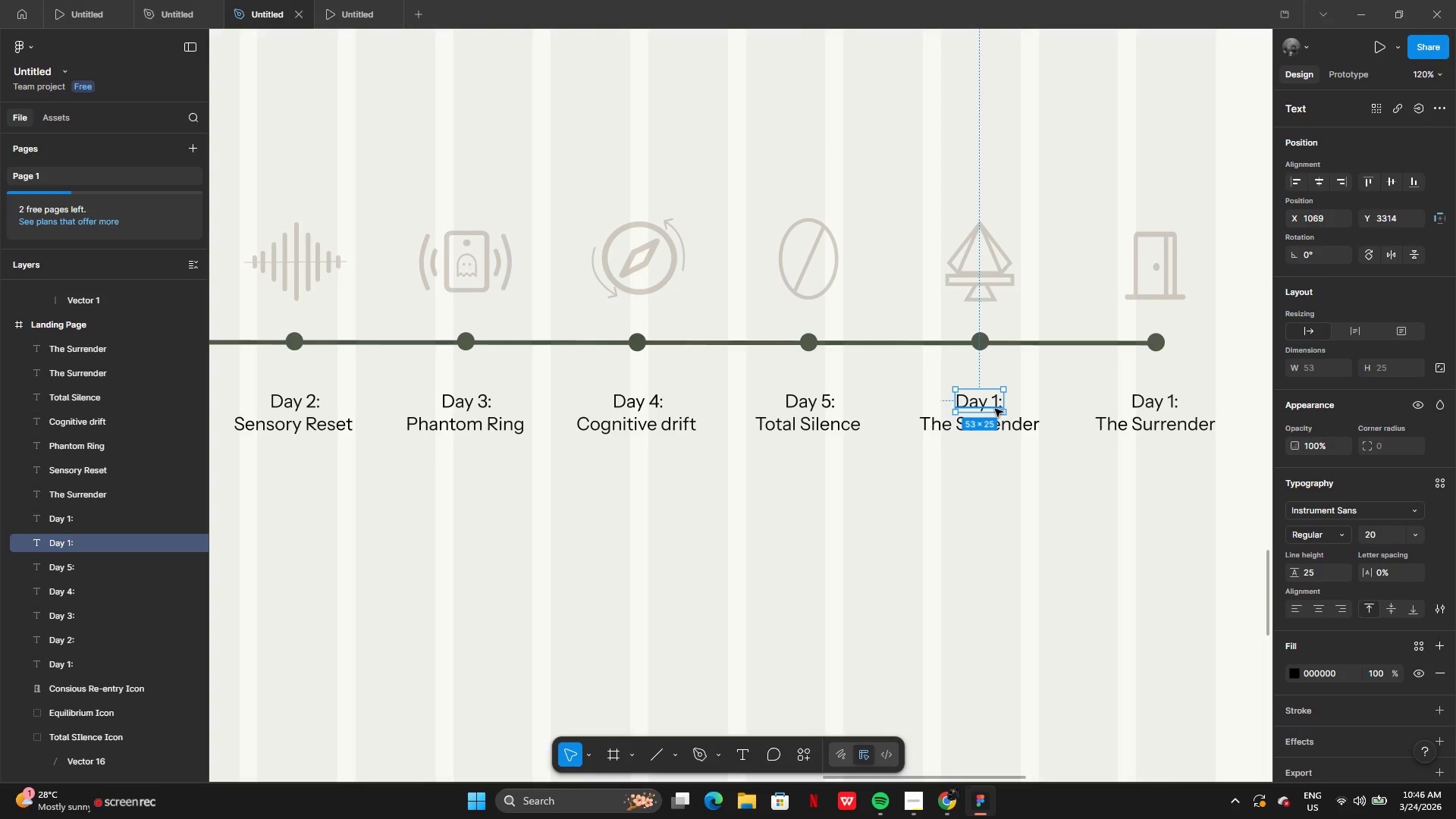 
double_click([996, 409])
 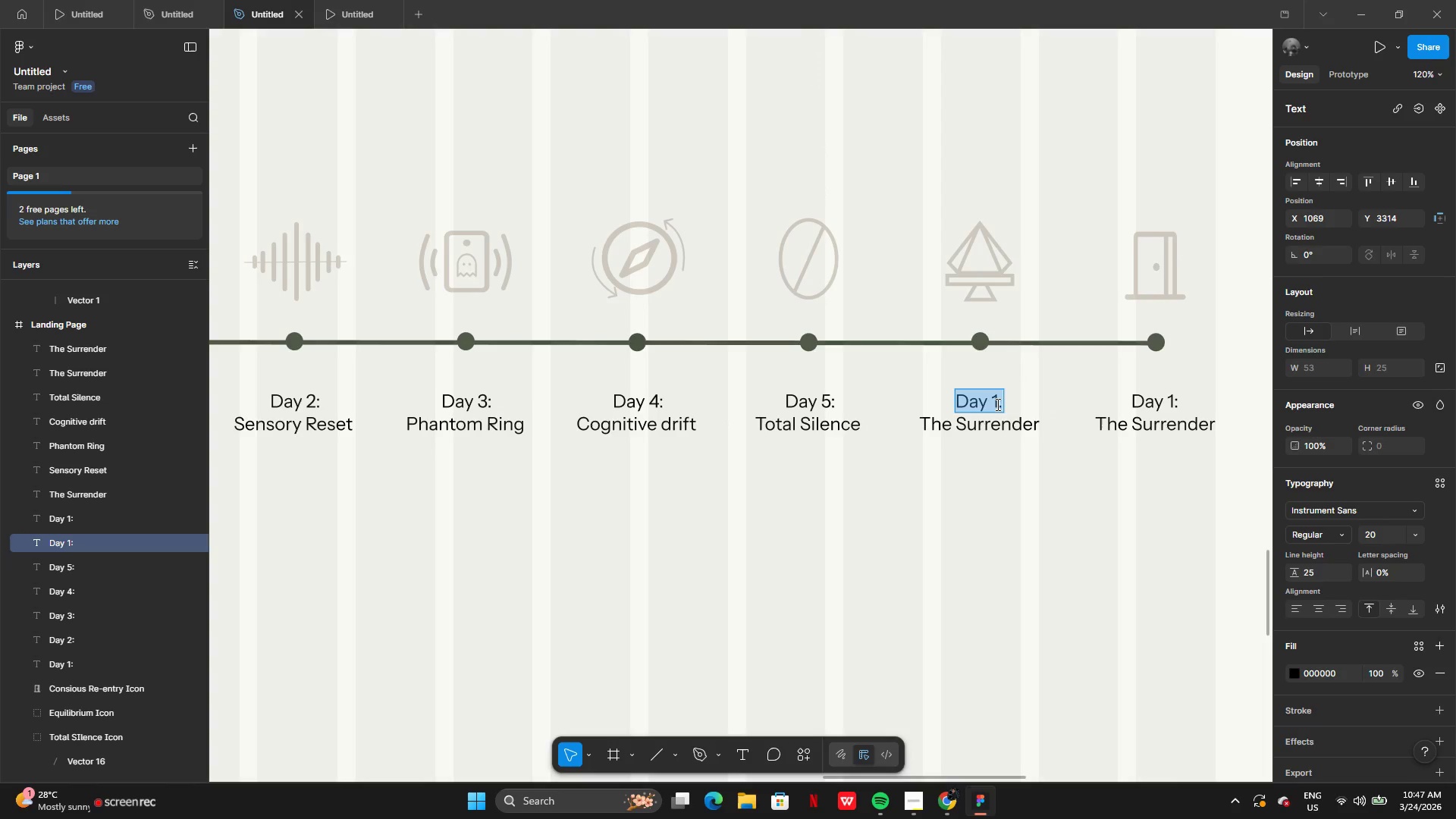 
triple_click([996, 404])
 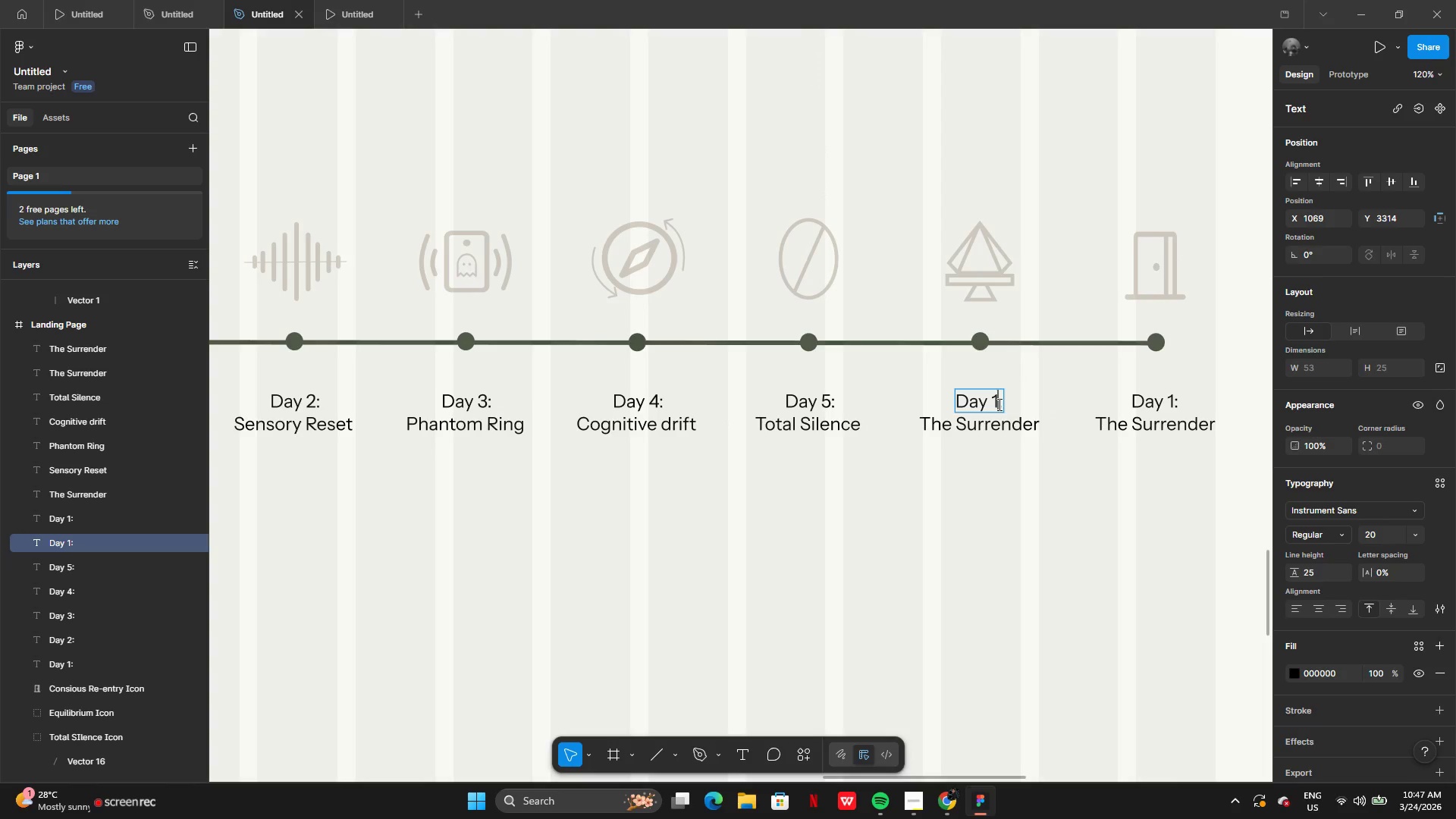 
key(Backspace)
 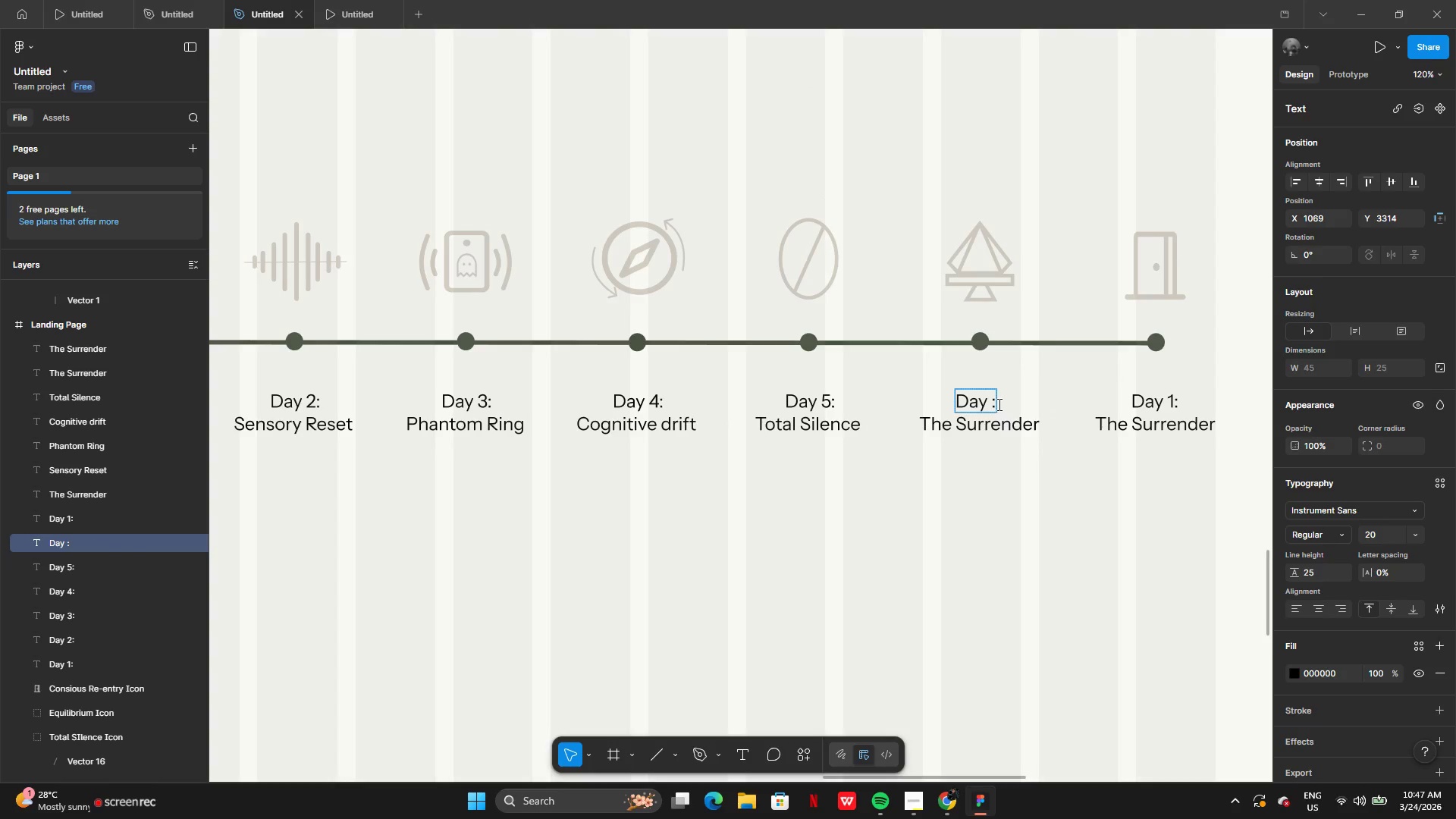 
key(6)
 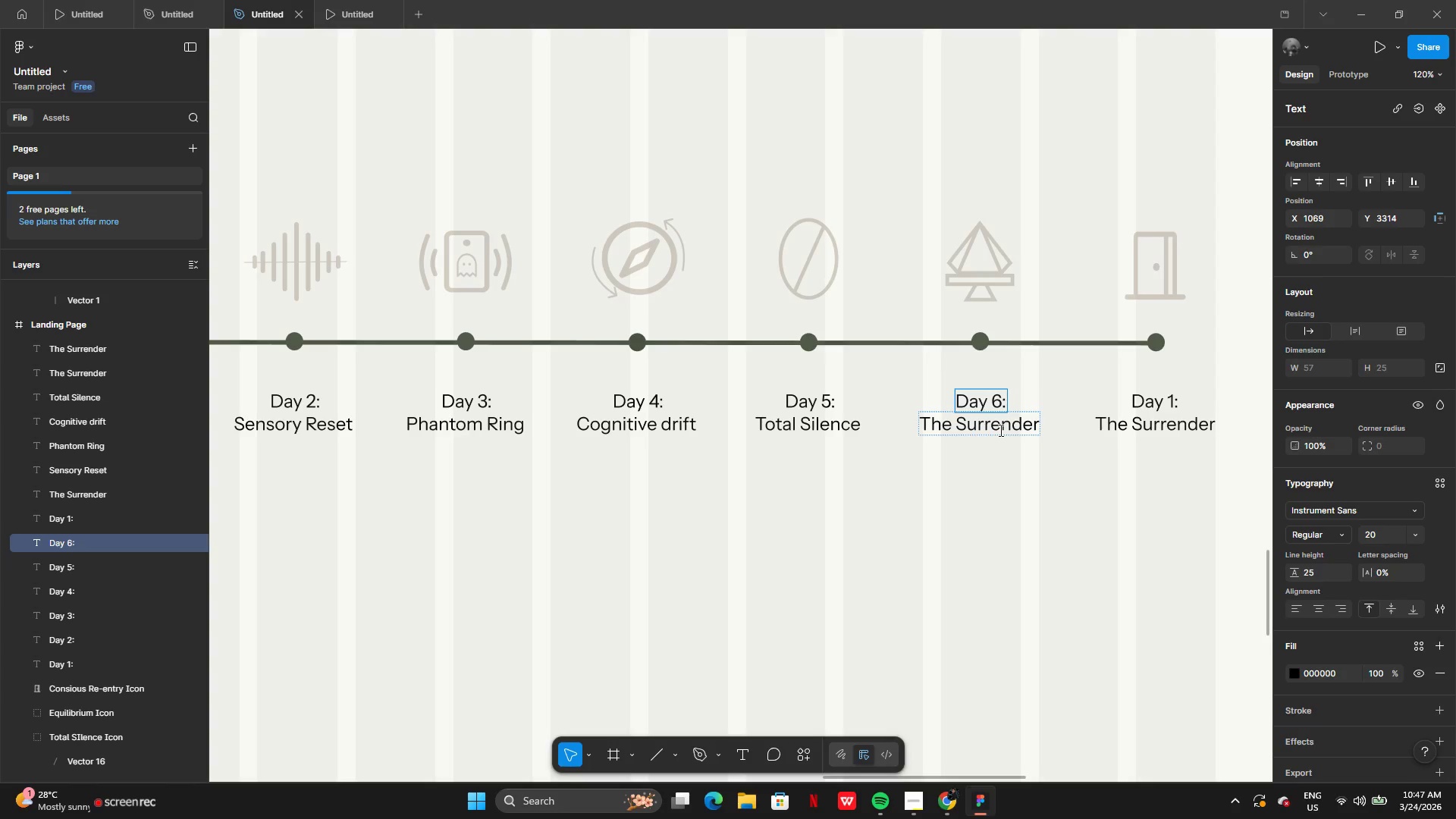 
double_click([999, 430])
 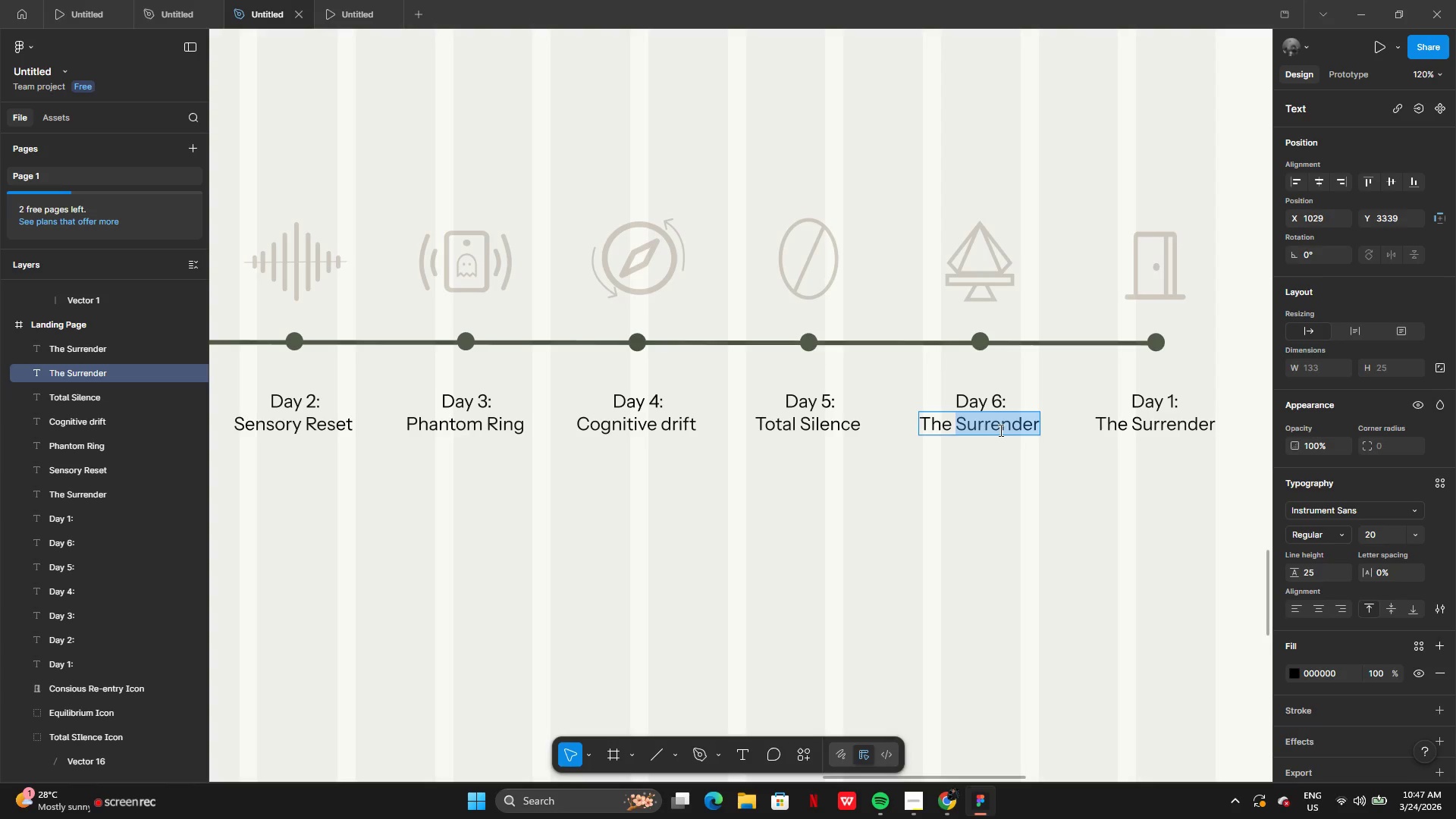 
key(Backspace)
key(Backspace)
key(Backspace)
key(Backspace)
key(Backspace)
type(Equilibrium)
 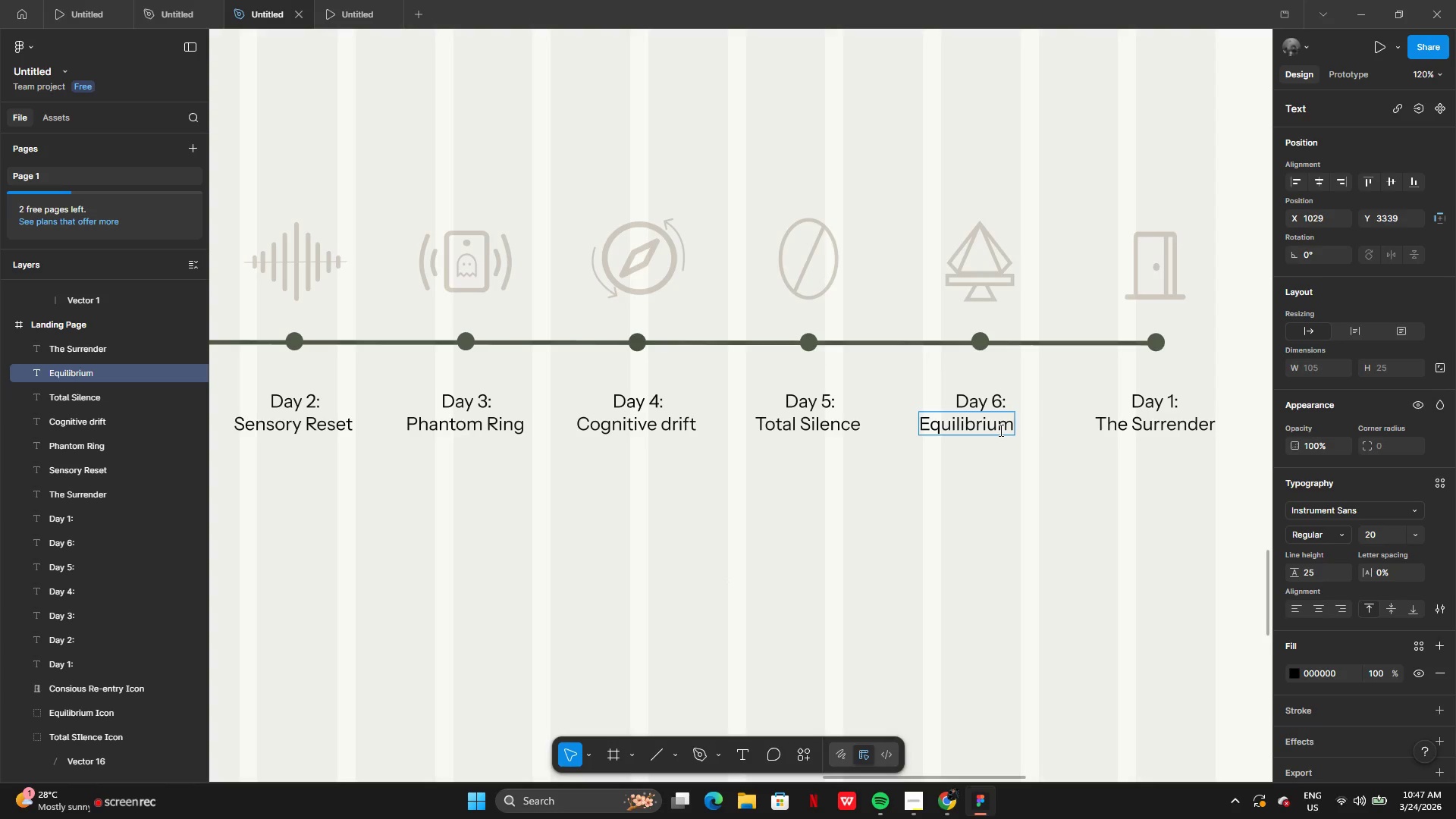 
left_click([1008, 457])
 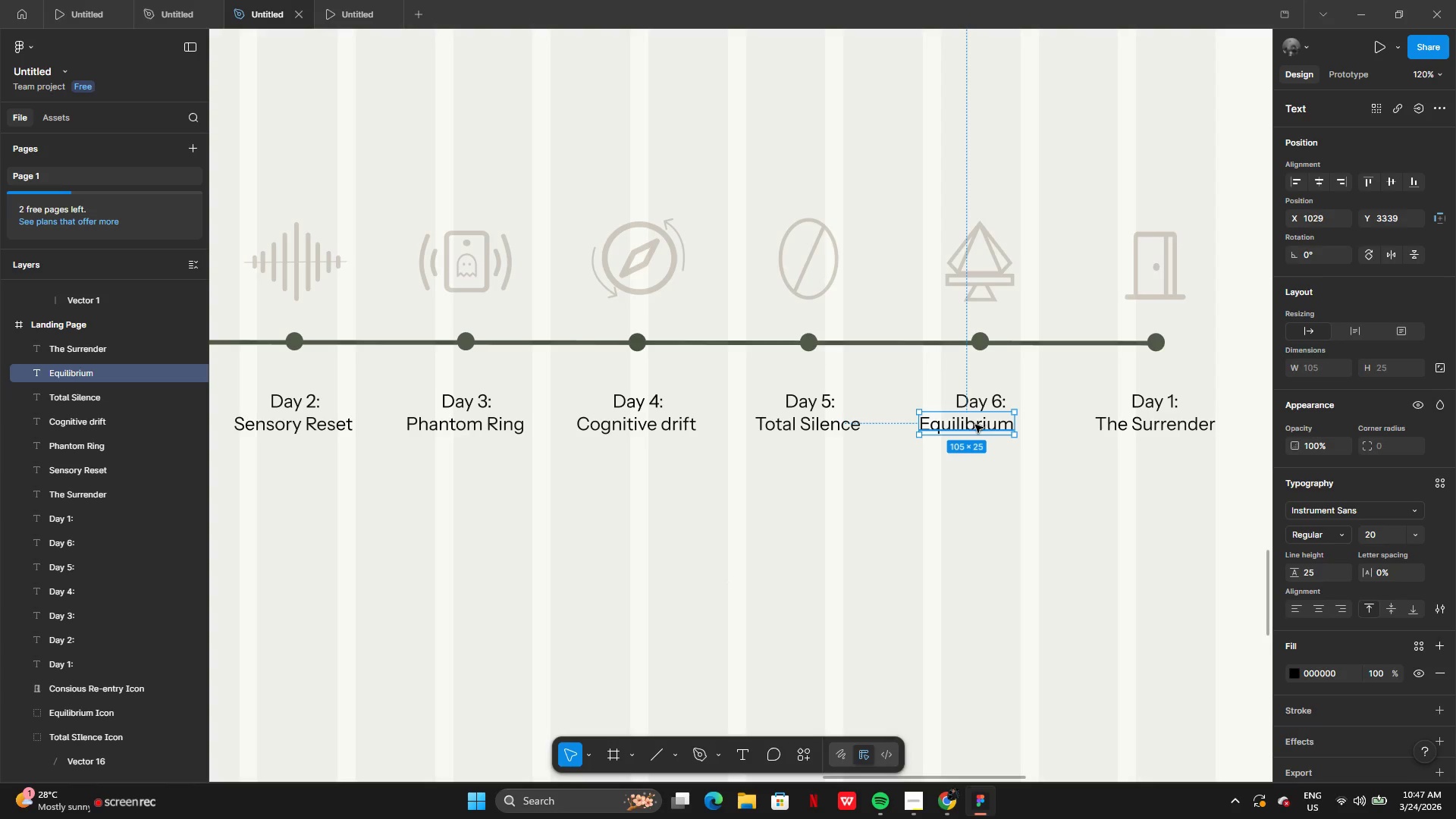 
left_click_drag(start_coordinate=[975, 425], to_coordinate=[988, 425])
 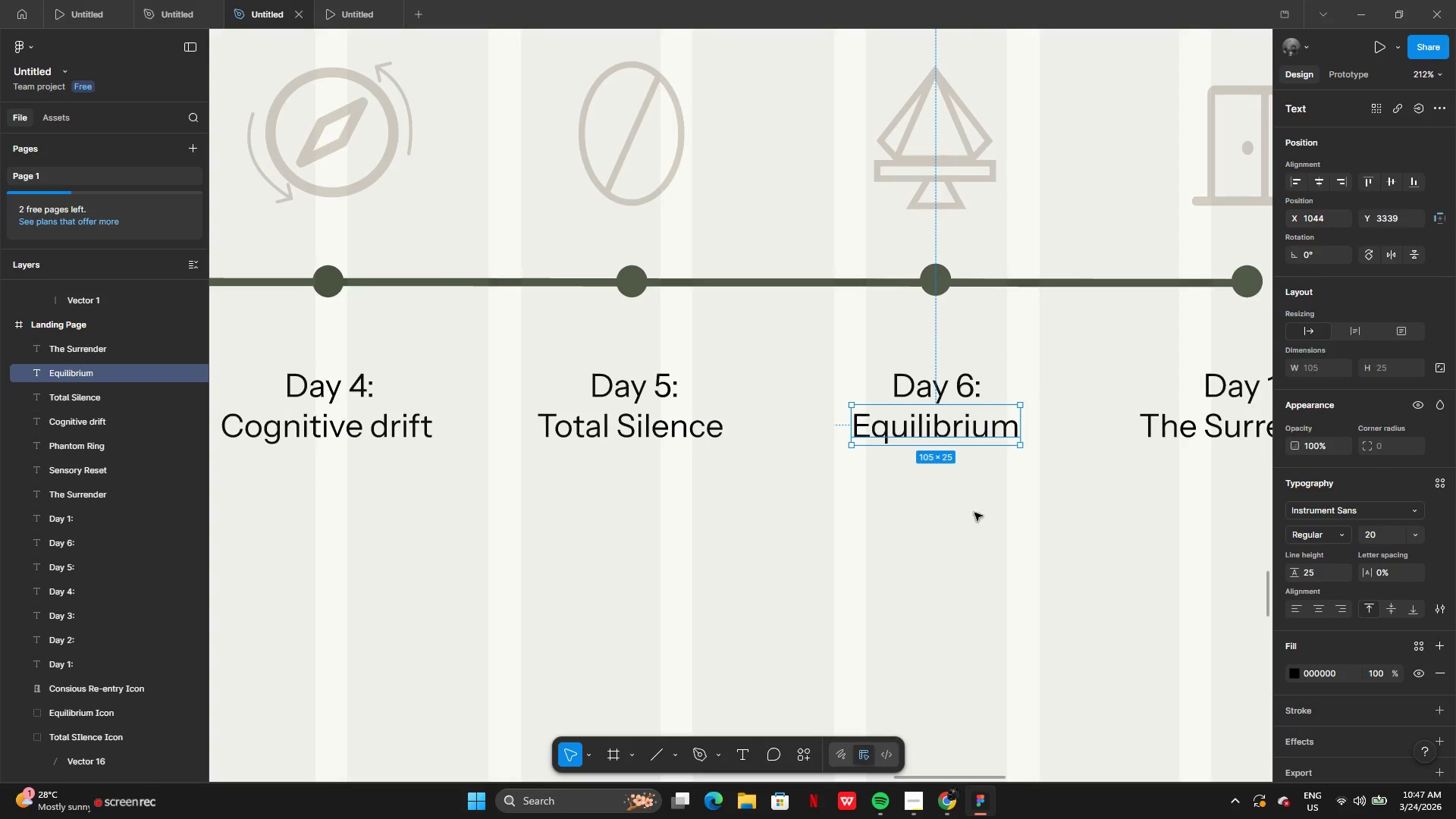 
wait(5.55)
 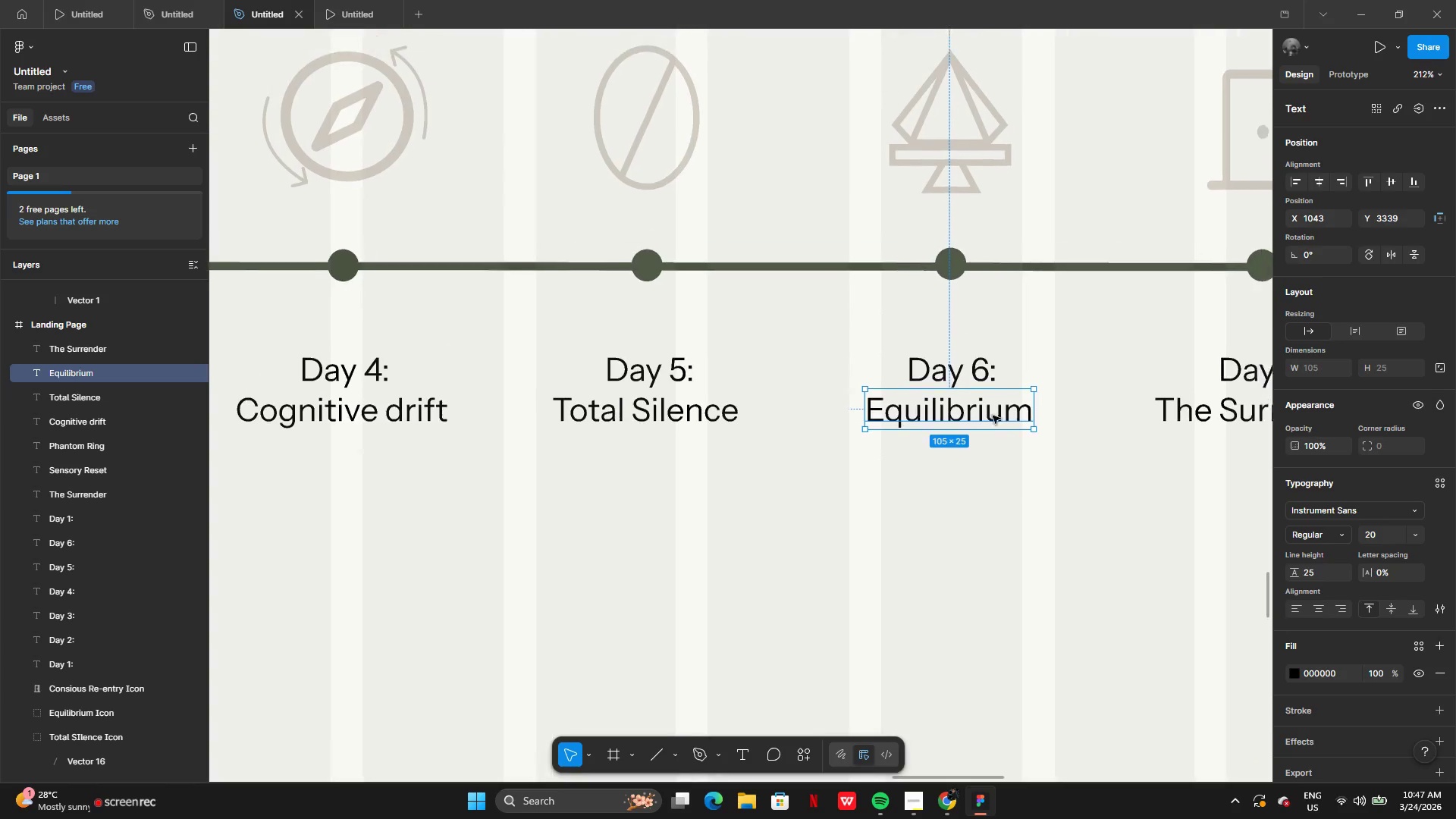 
double_click([1003, 378])
 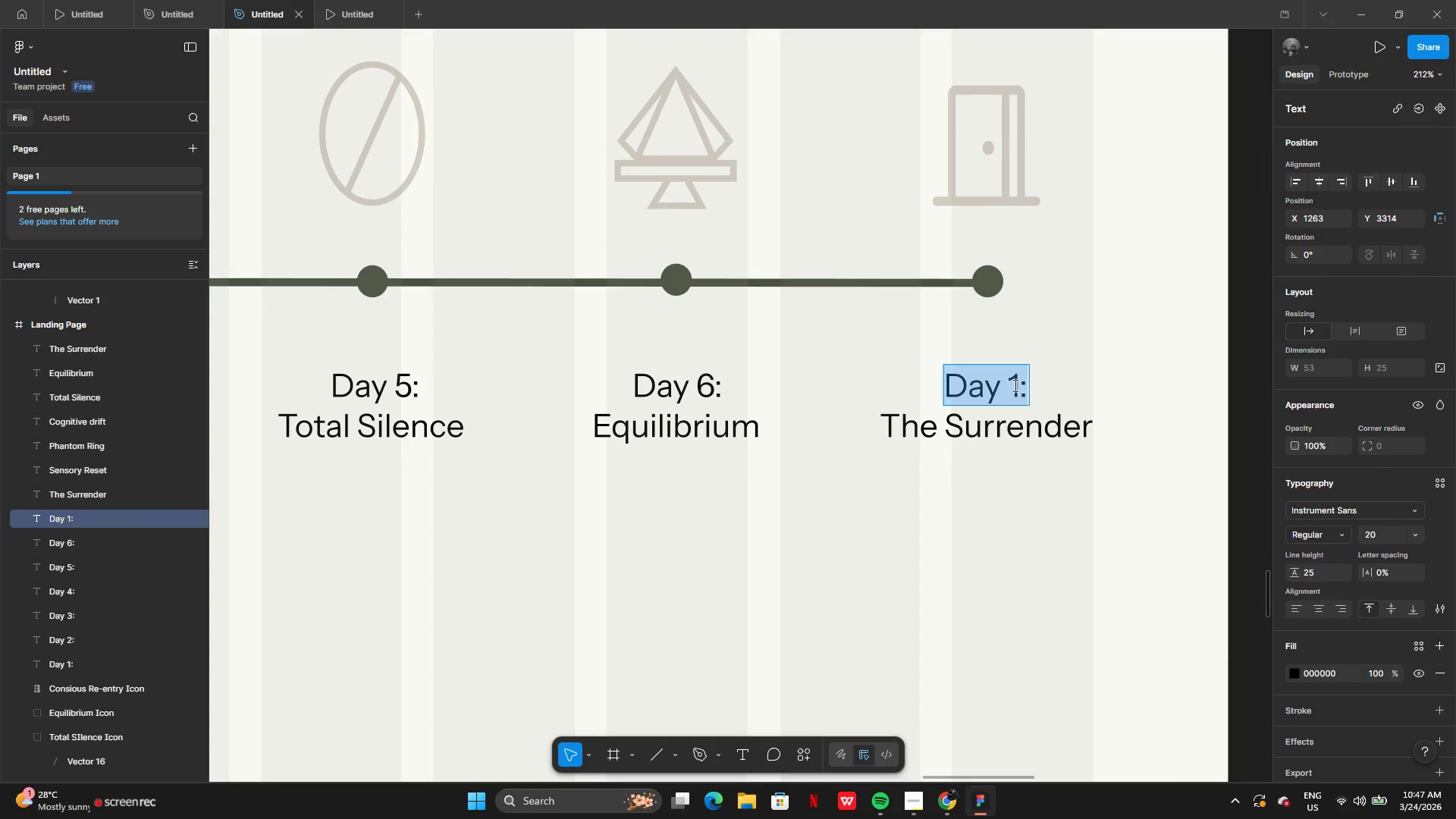 
left_click([1017, 388])
 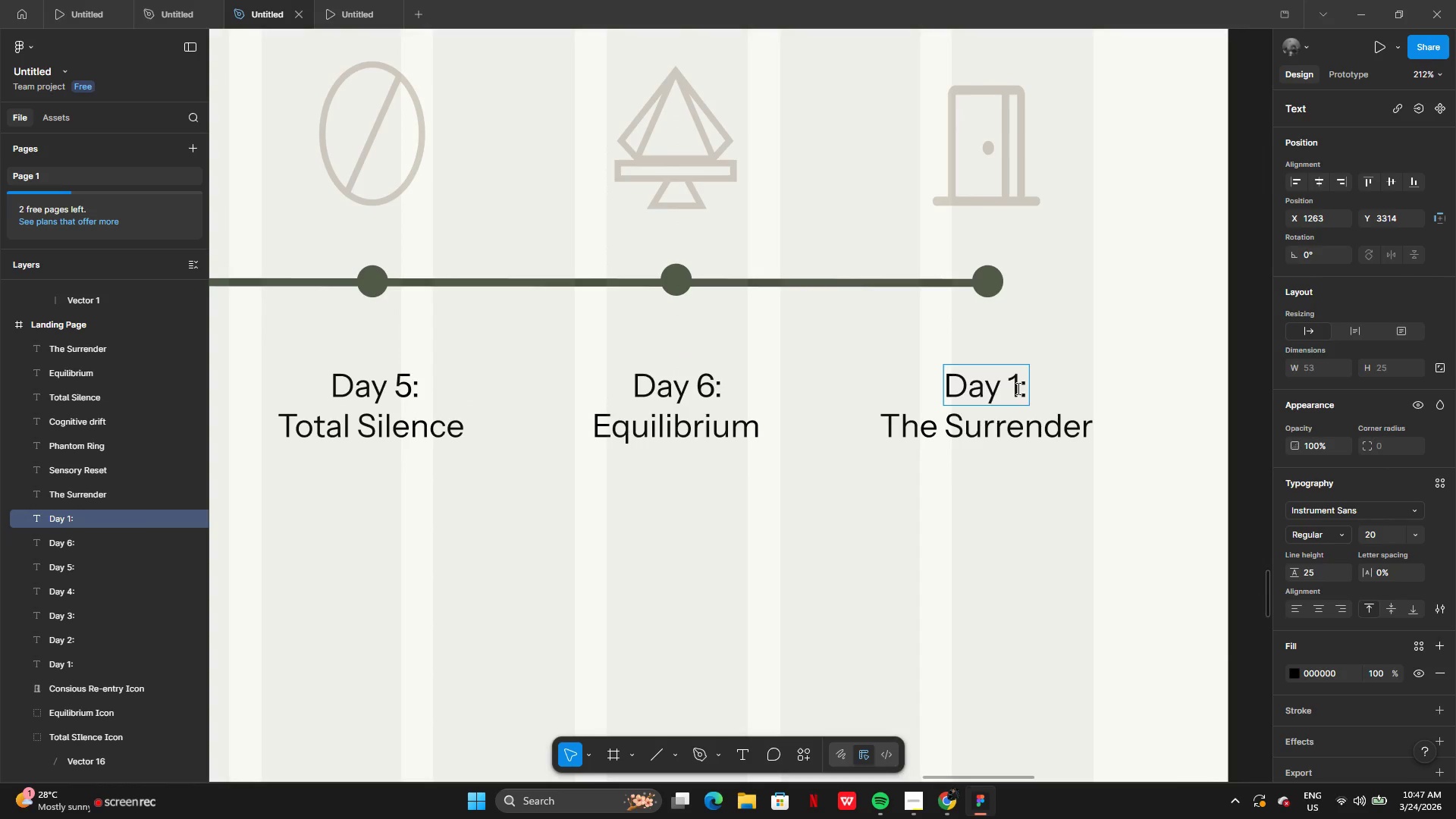 
key(Backspace)
 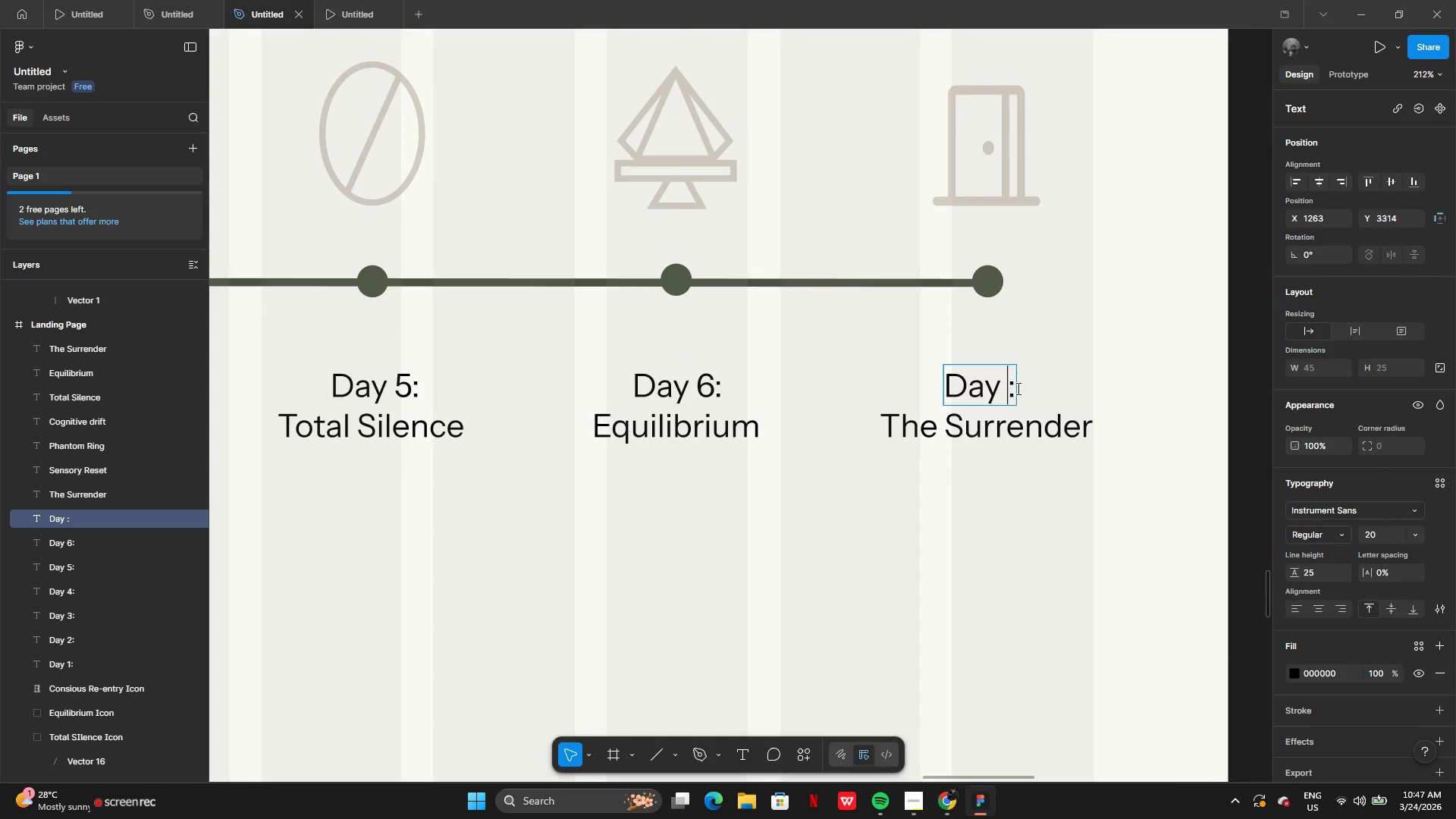 
key(7)
 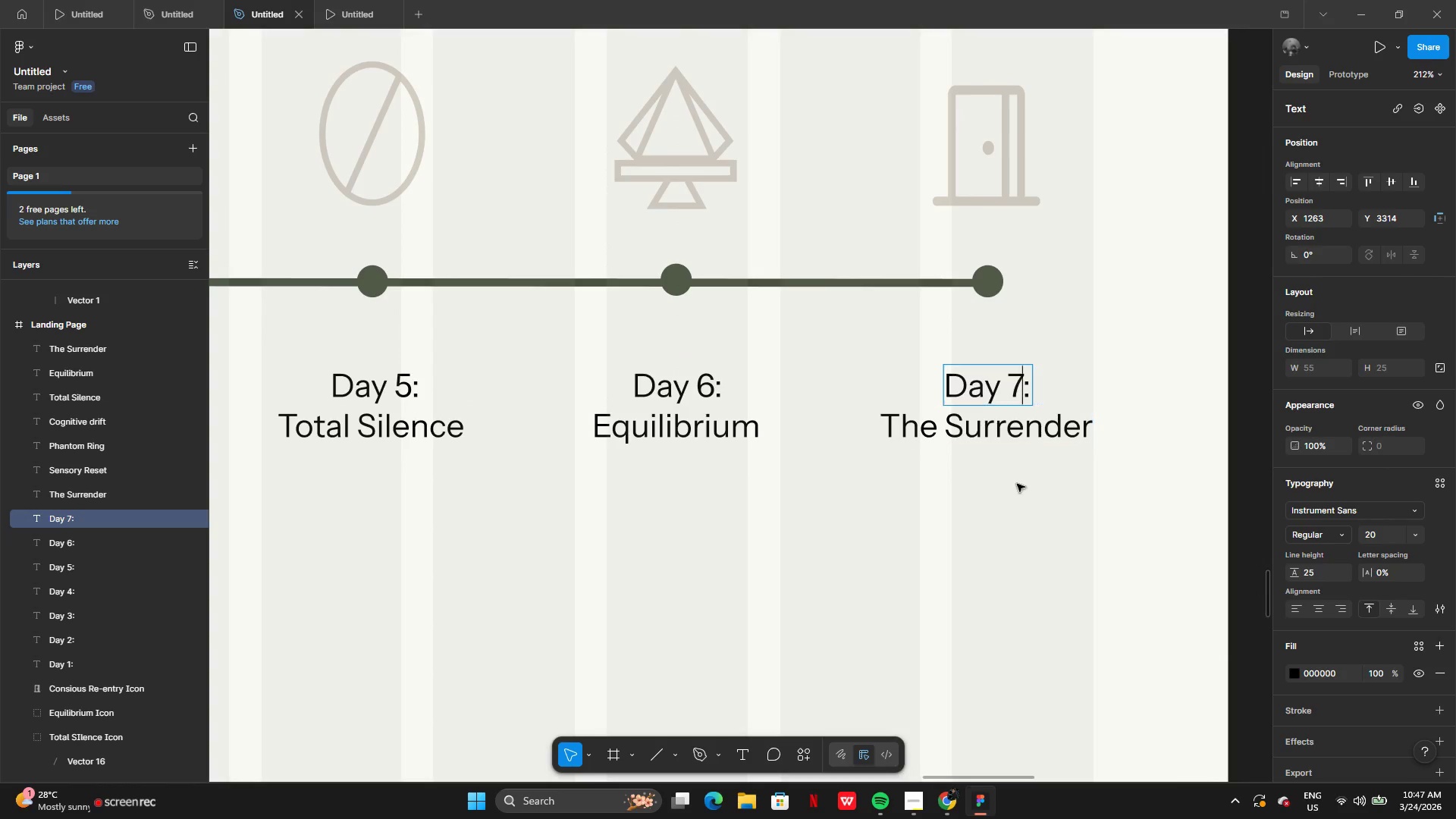 
left_click([1016, 489])
 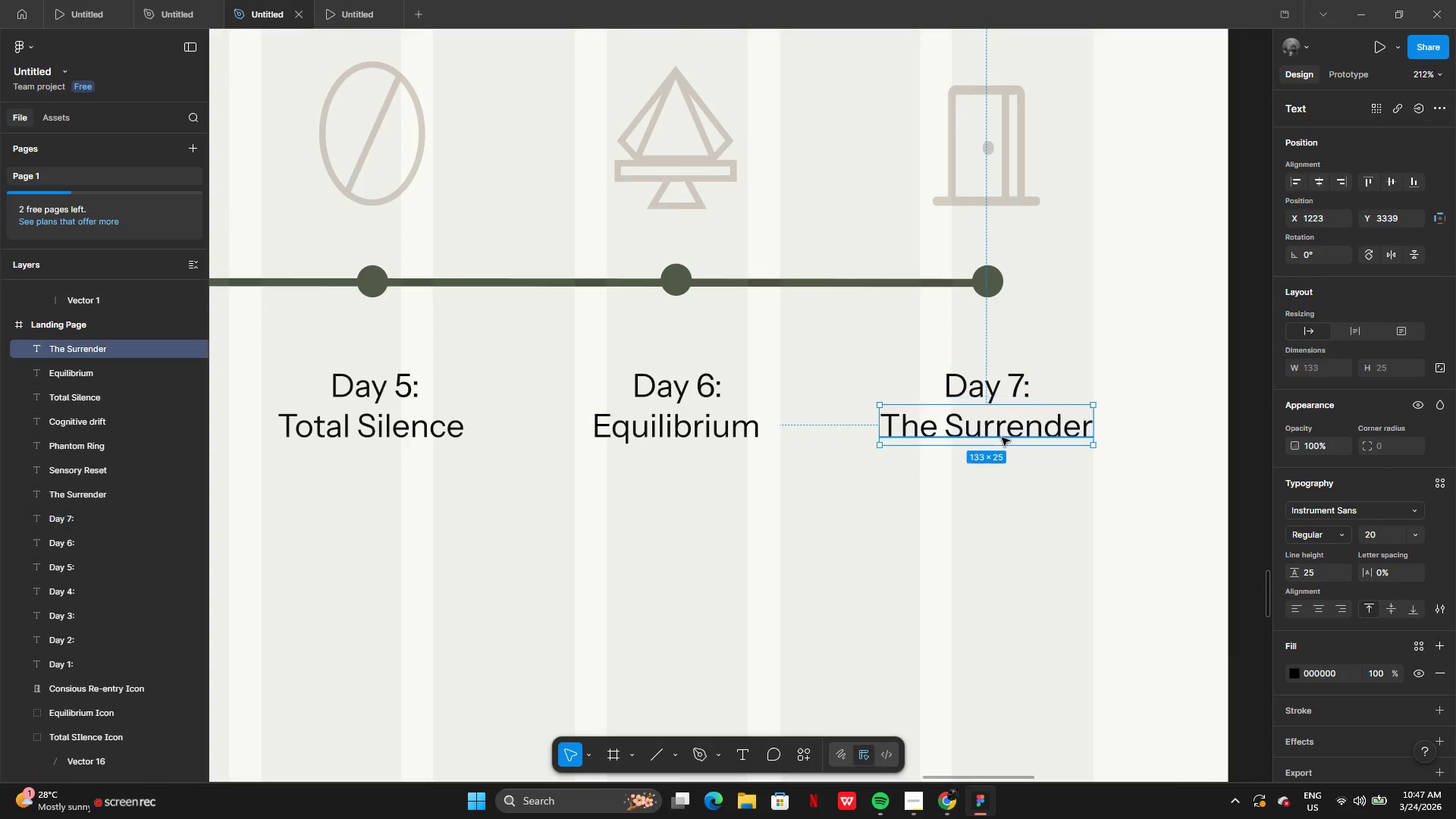 
double_click([1002, 437])
 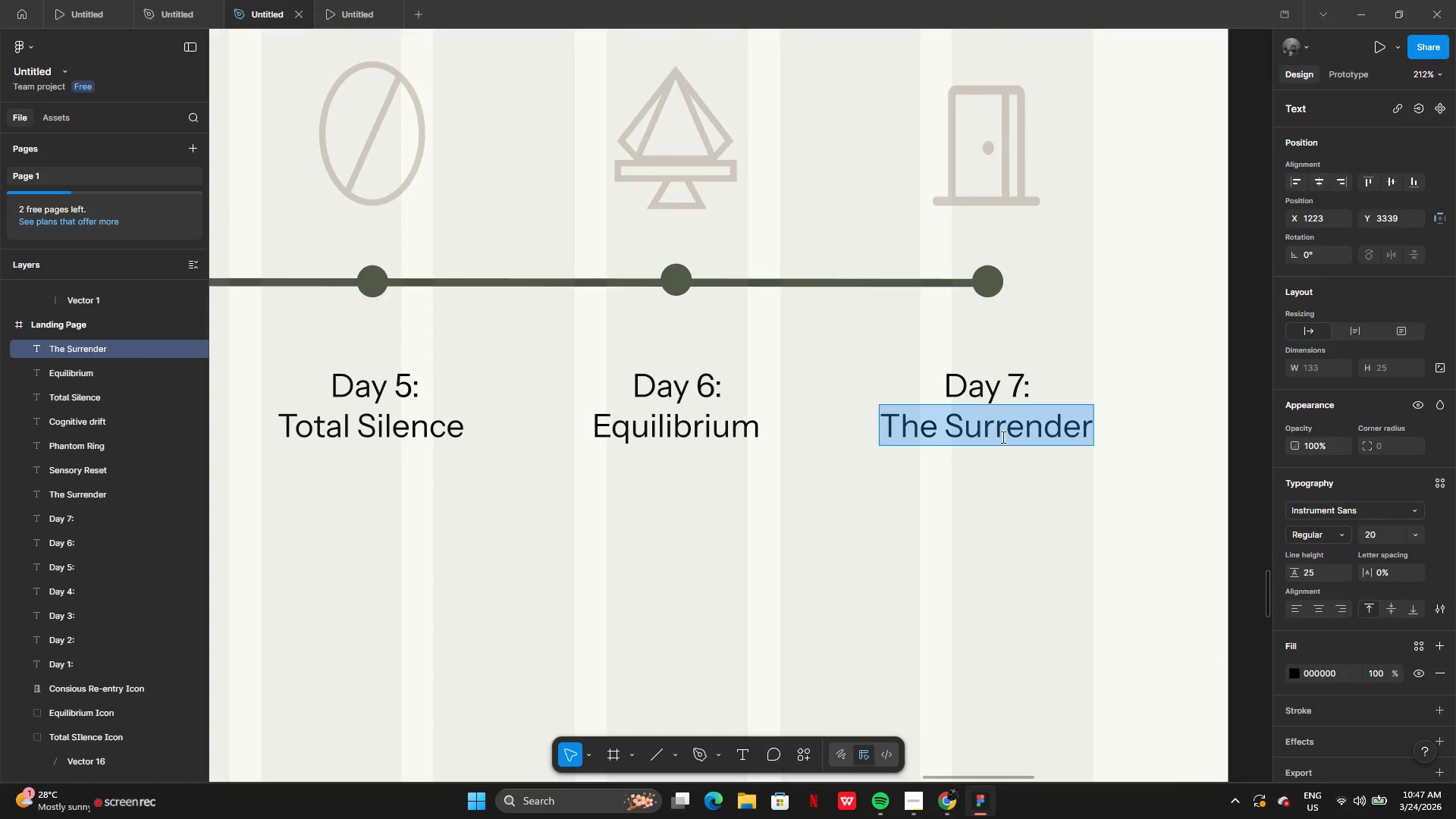 
type(c)
key(Backspace)
type(Consious )
key(Backspace)
 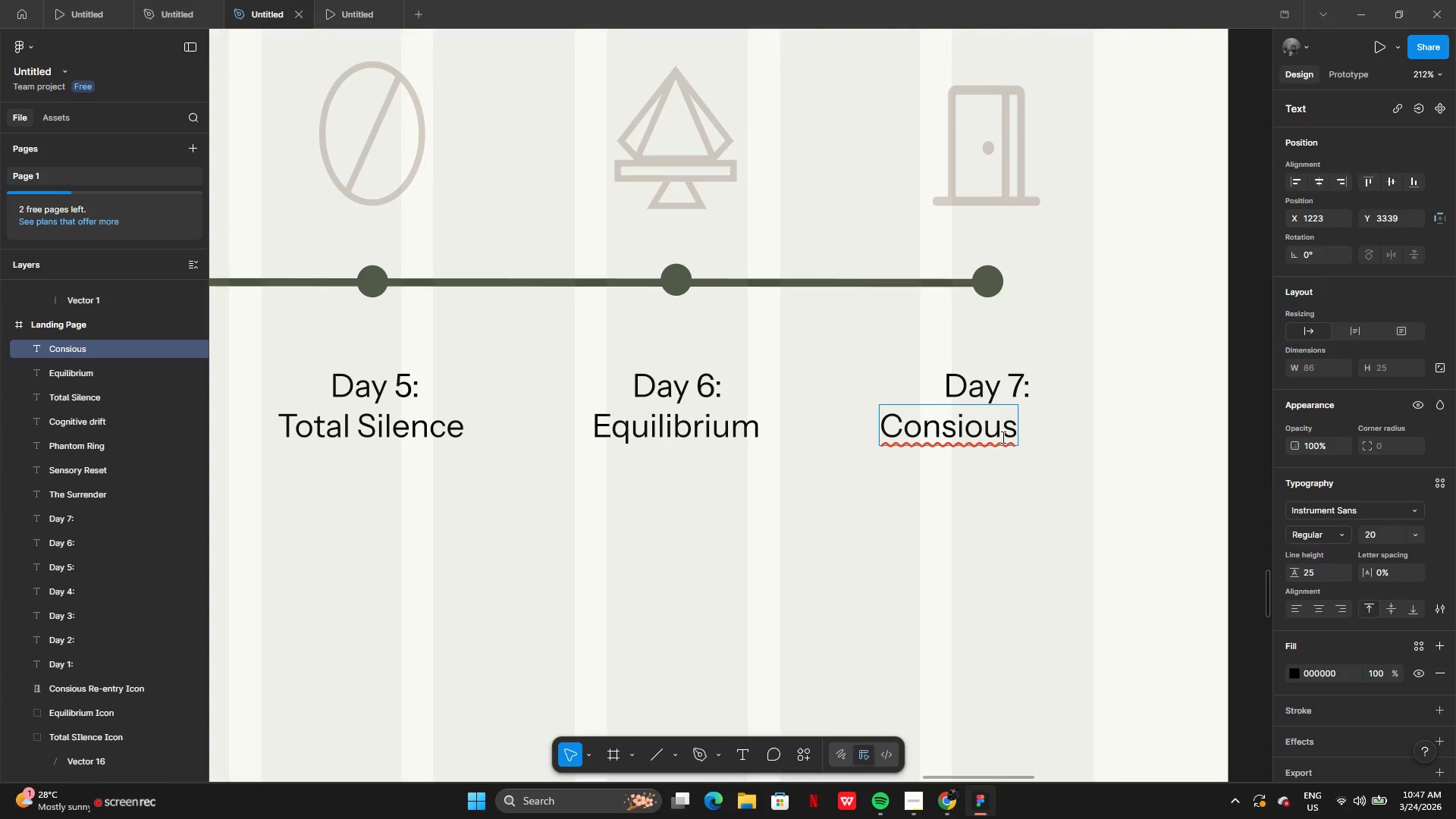 
key(Enter)
 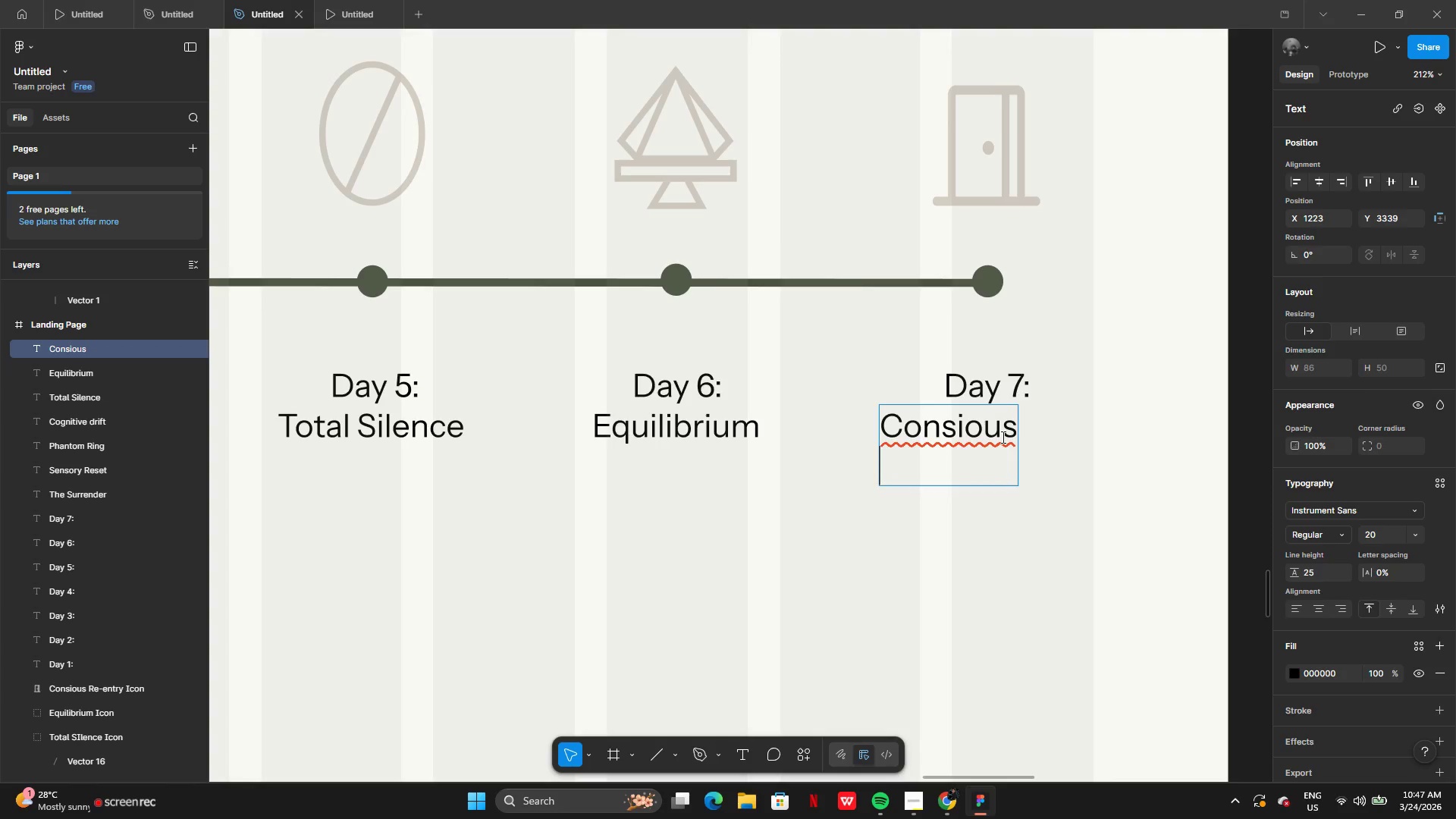 
type(Re-entry)
 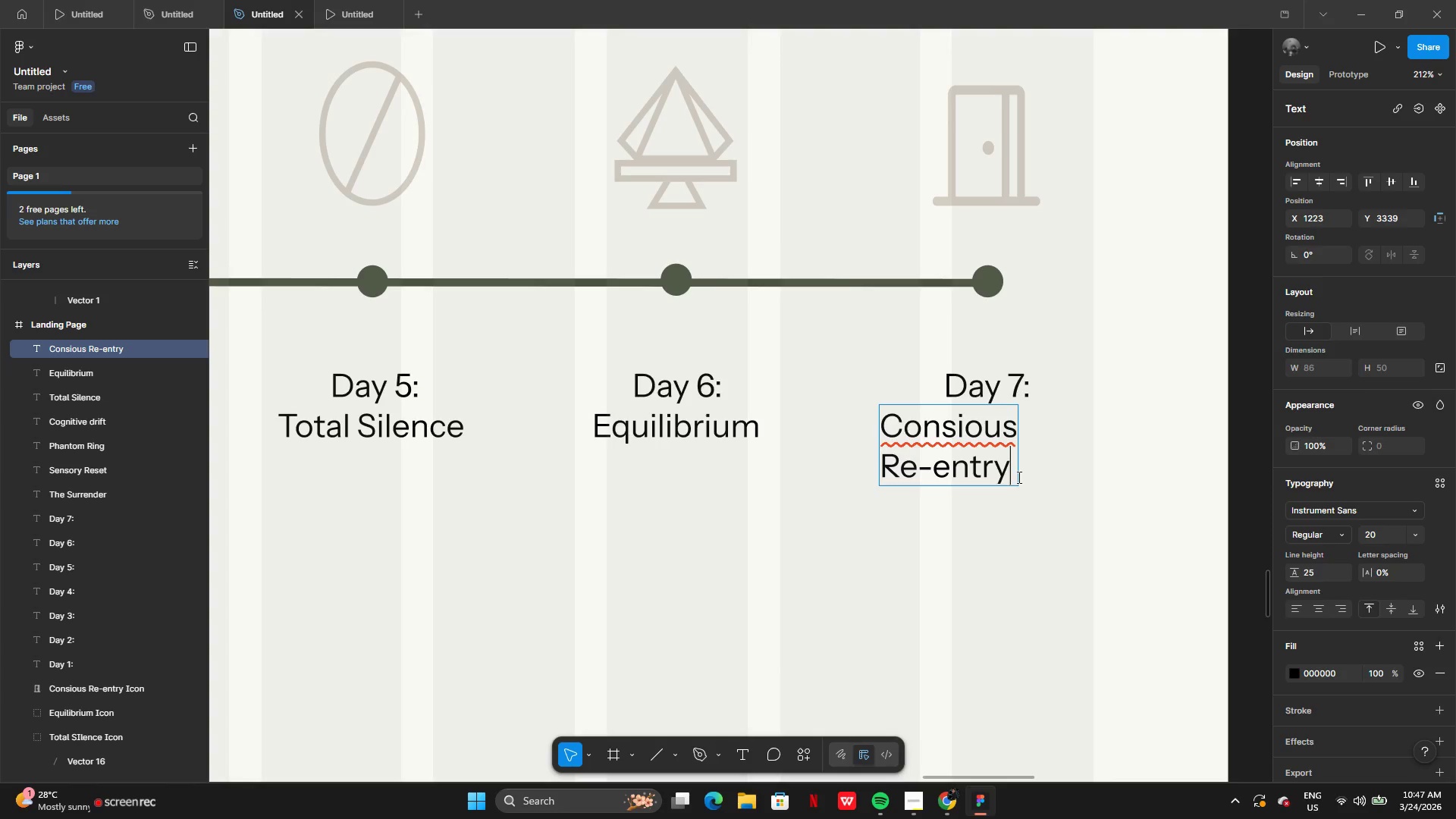 
left_click([1033, 482])
 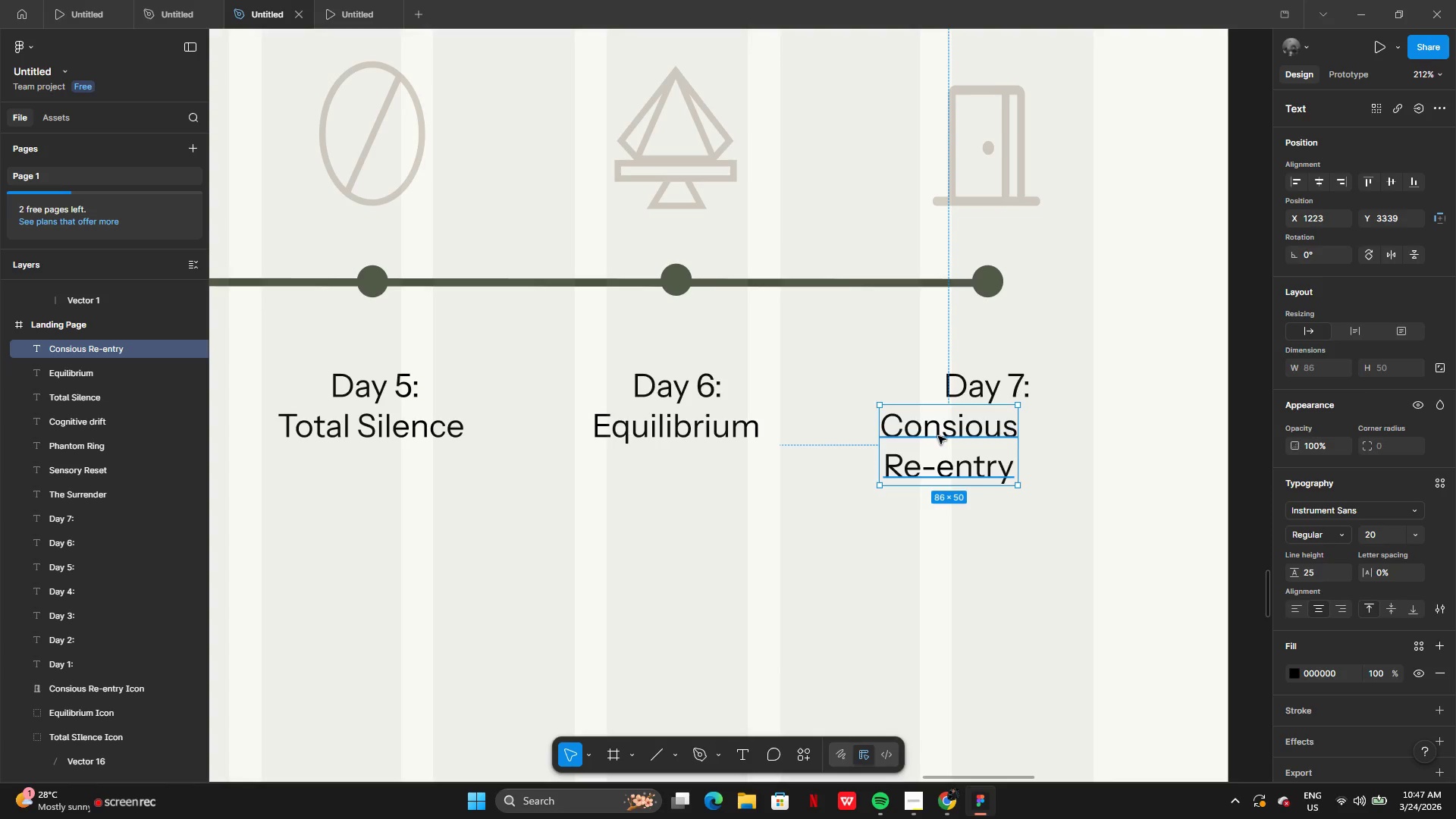 
left_click_drag(start_coordinate=[943, 438], to_coordinate=[982, 441])
 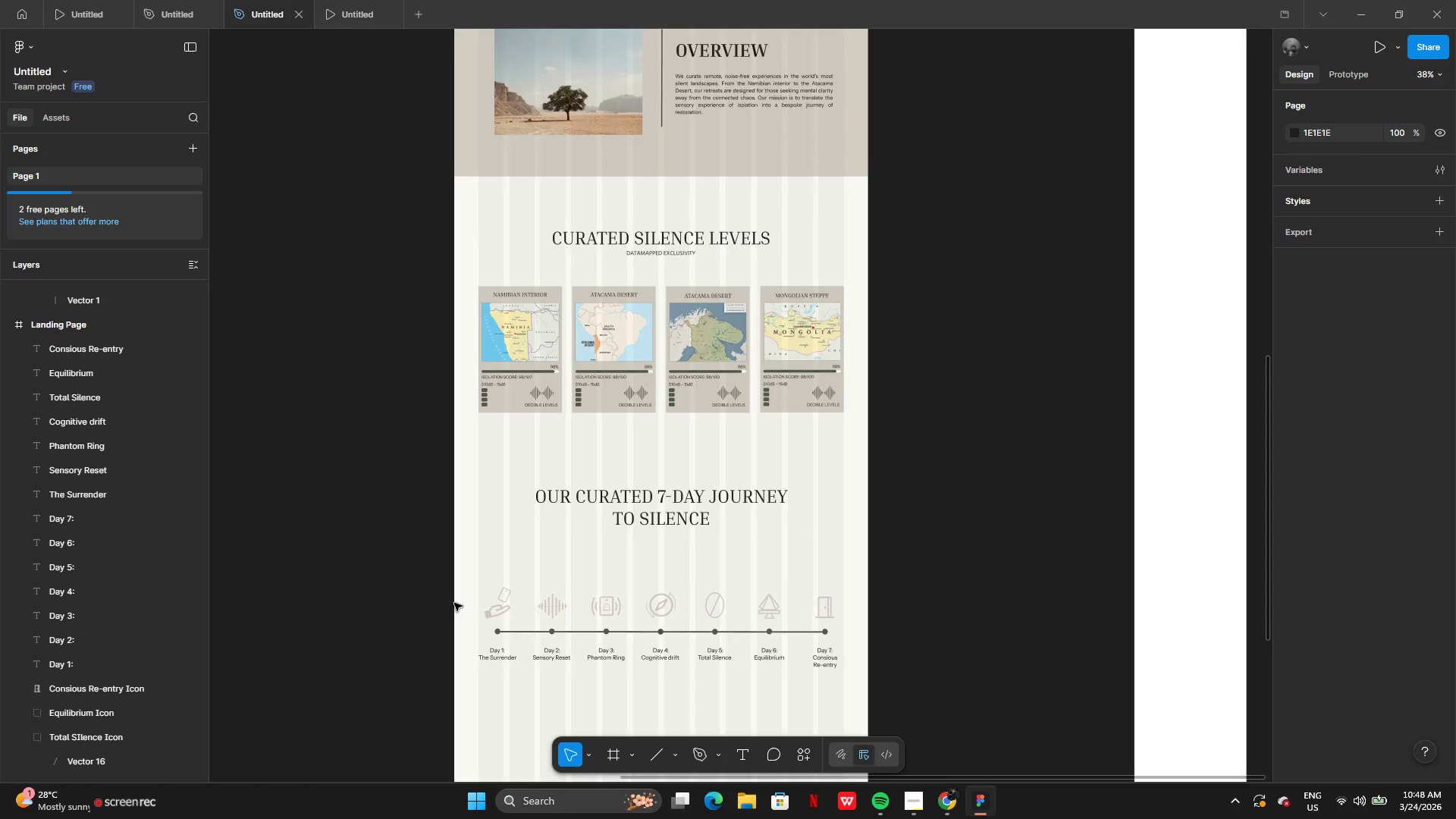 
wait(6.84)
 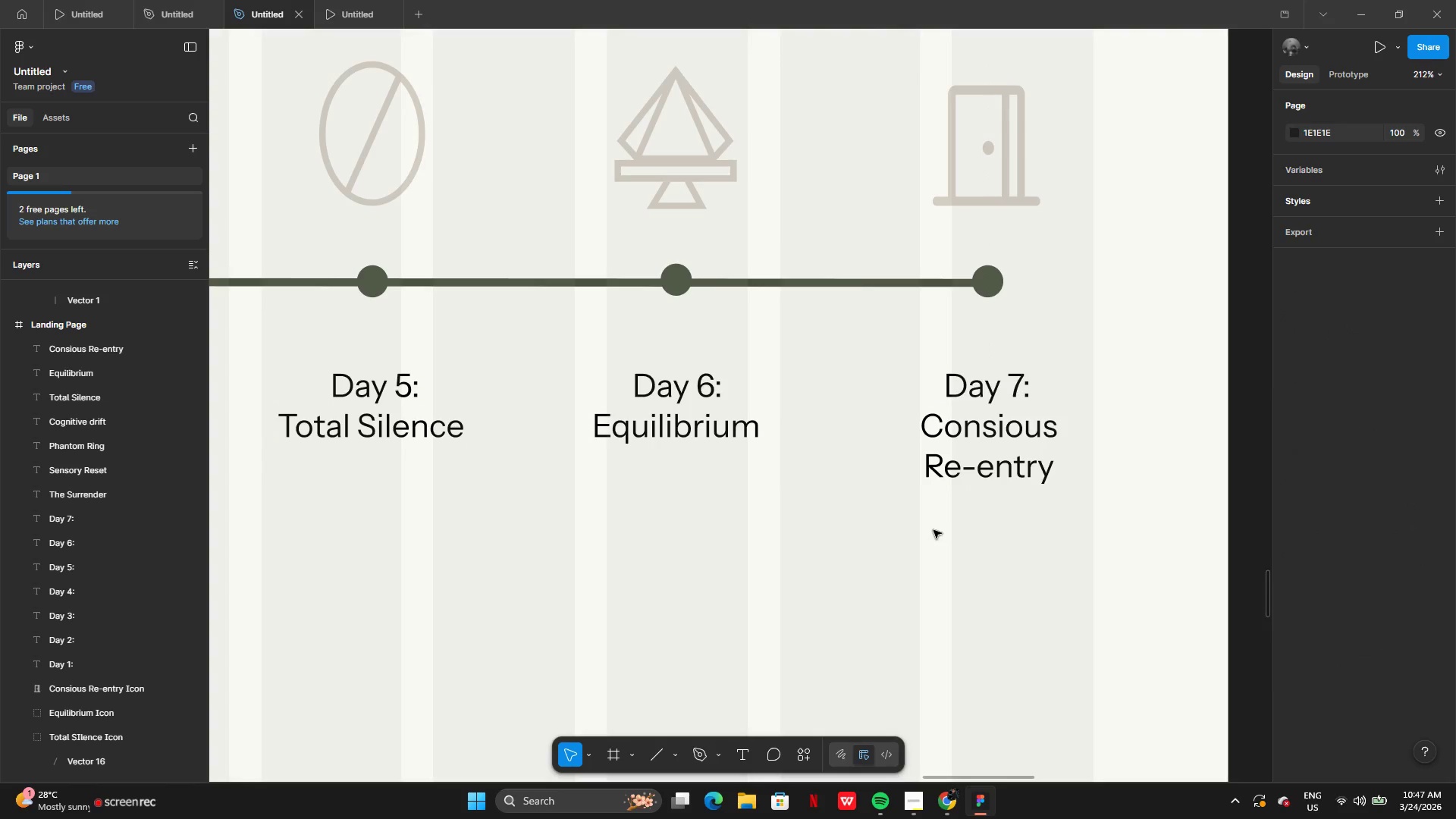 
left_click([514, 318])
 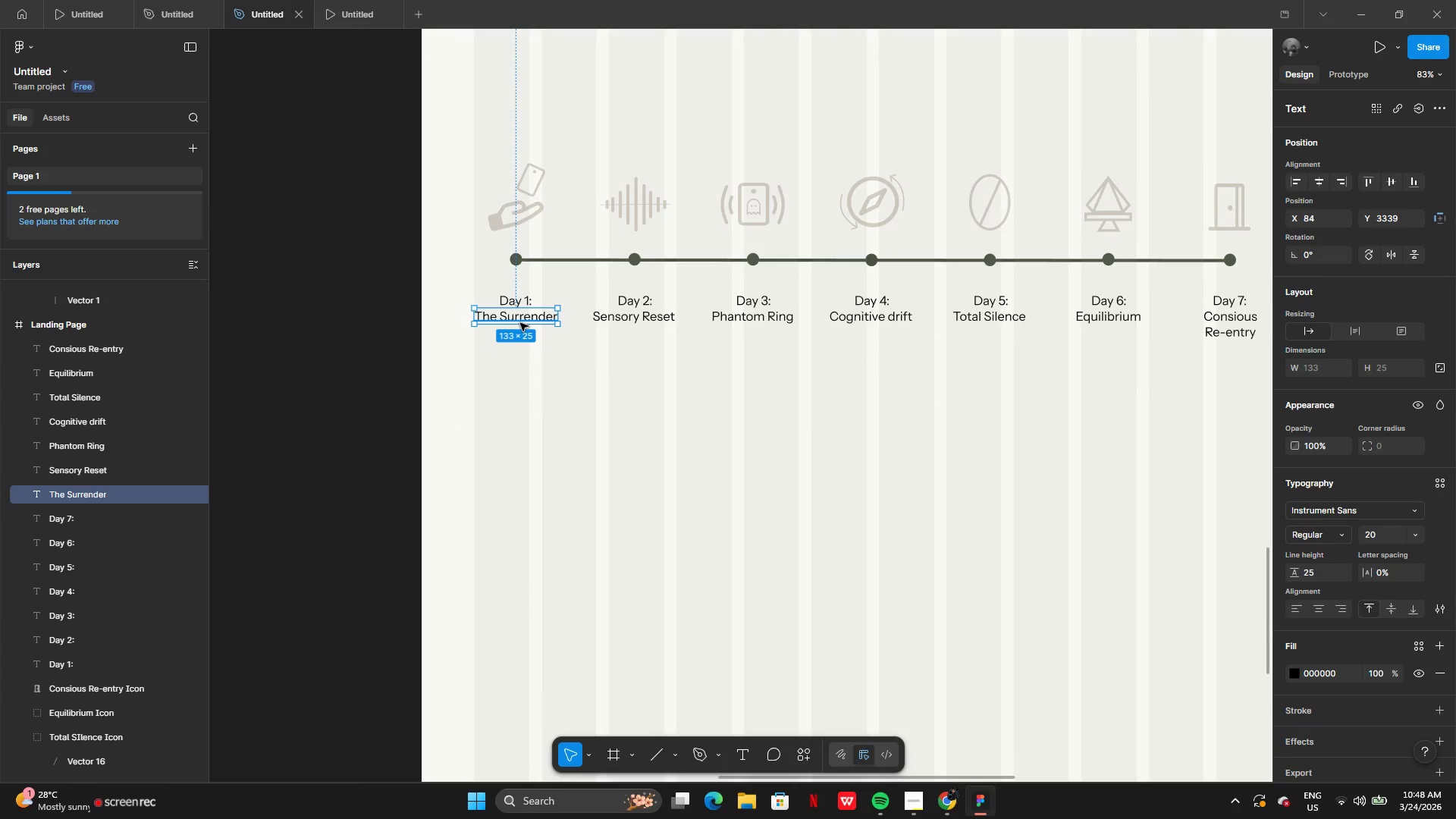 
hold_key(key=AltLeft, duration=0.48)
left_click_drag(start_coordinate=[520, 322], to_coordinate=[515, 363])
 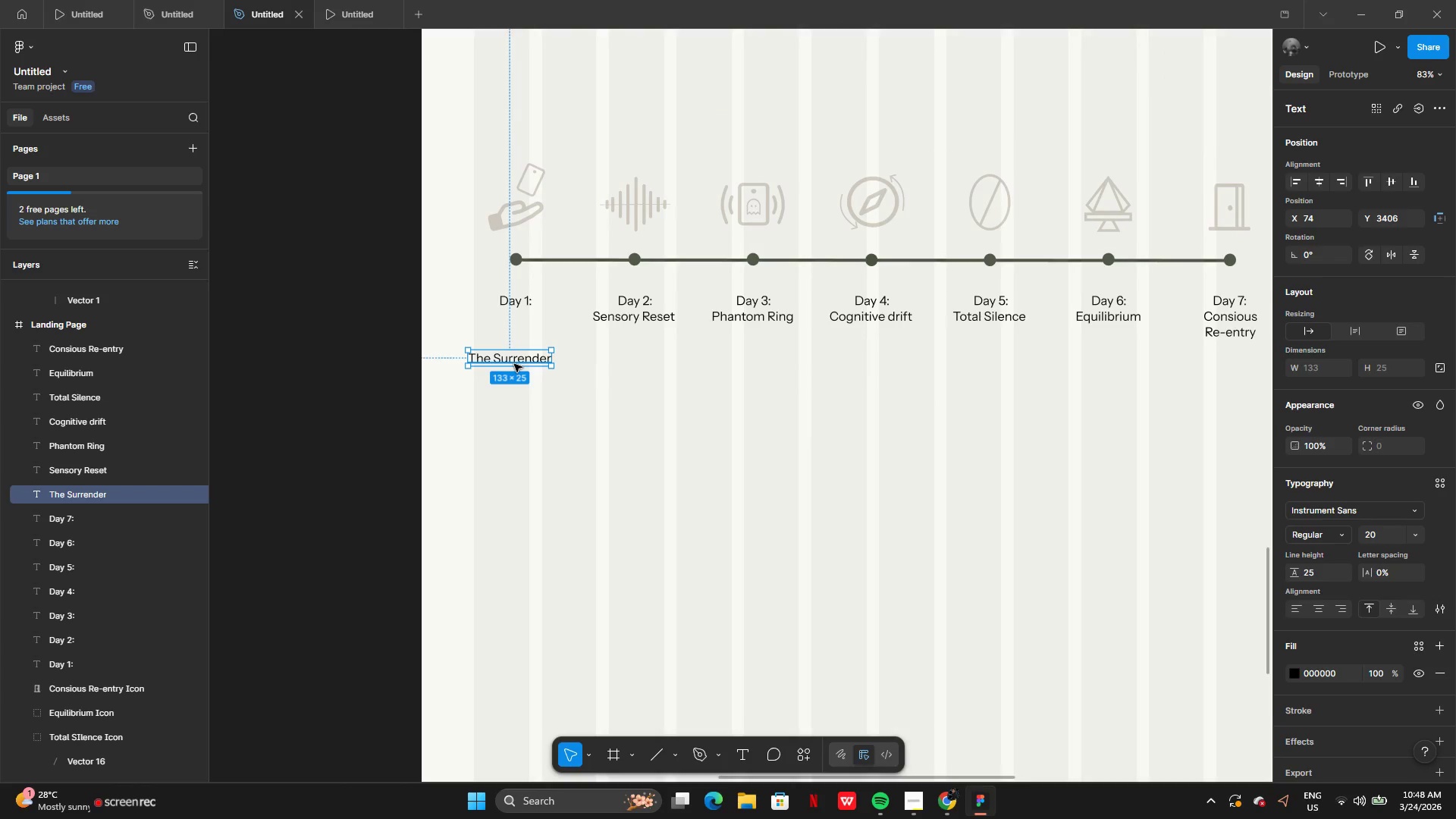 
key(Control+Z)
 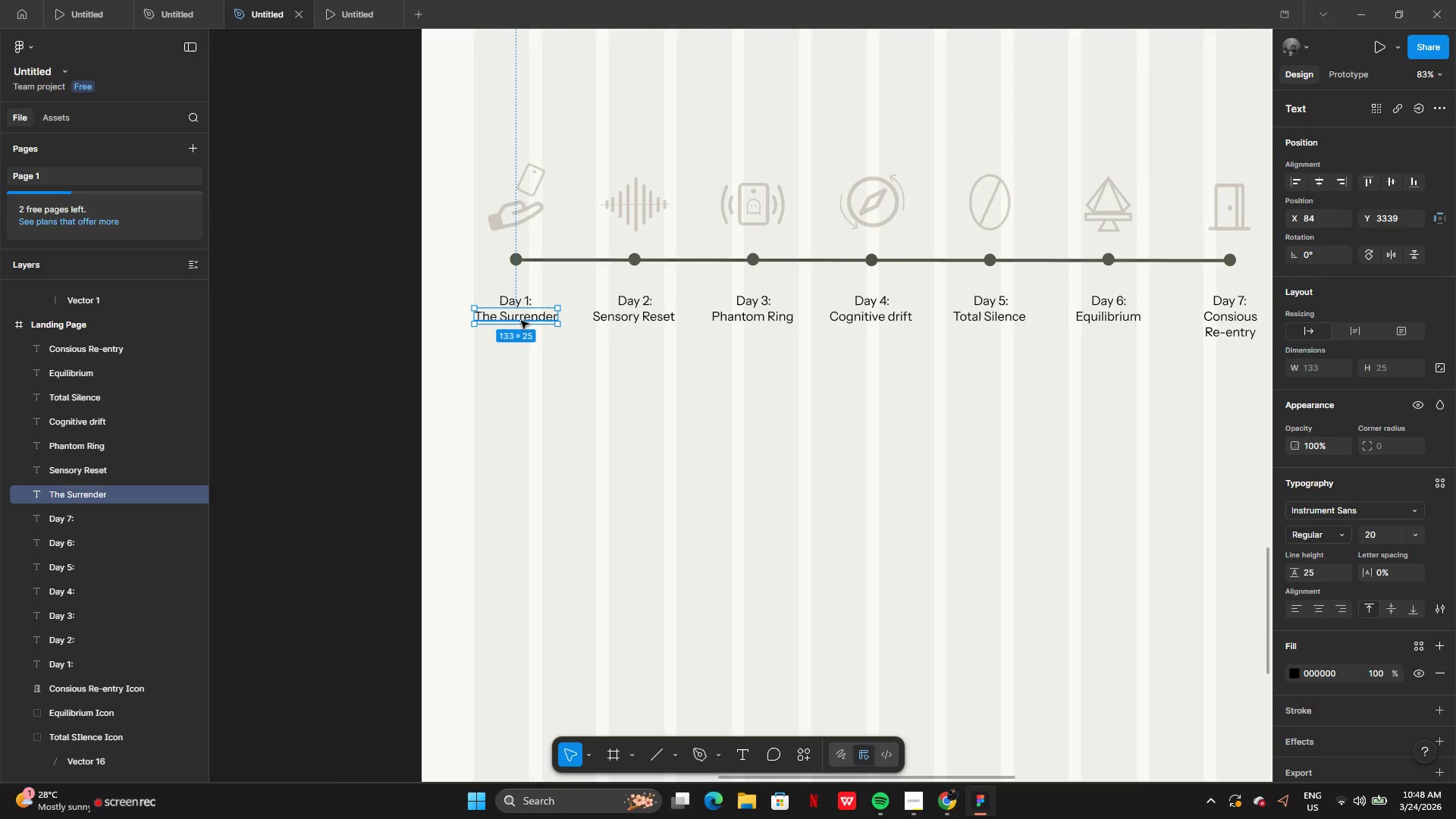 
hold_key(key=AltLeft, duration=0.88)
left_click_drag(start_coordinate=[520, 317], to_coordinate=[519, 337])
 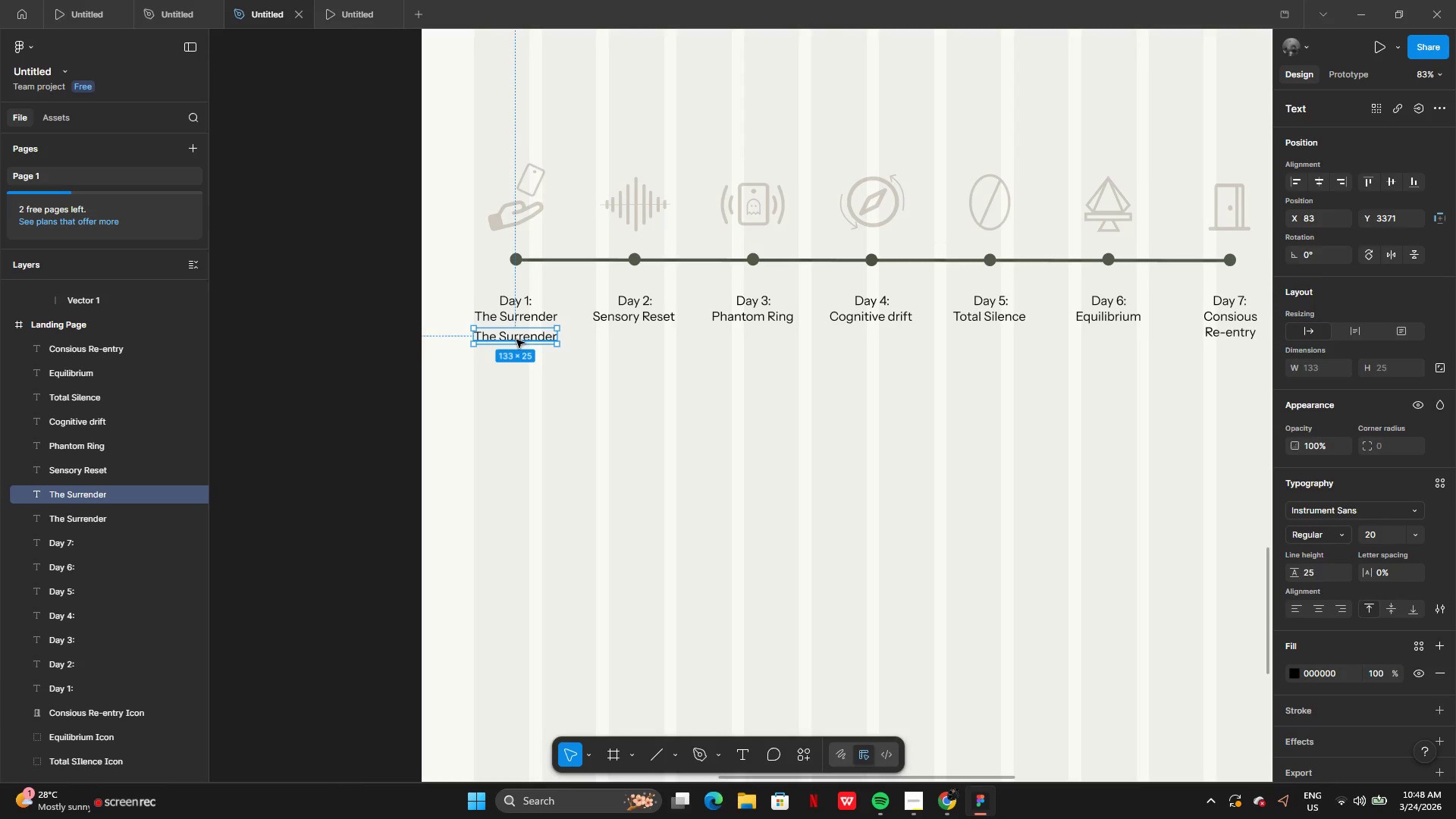 
left_click_drag(start_coordinate=[516, 340], to_coordinate=[518, 344])
 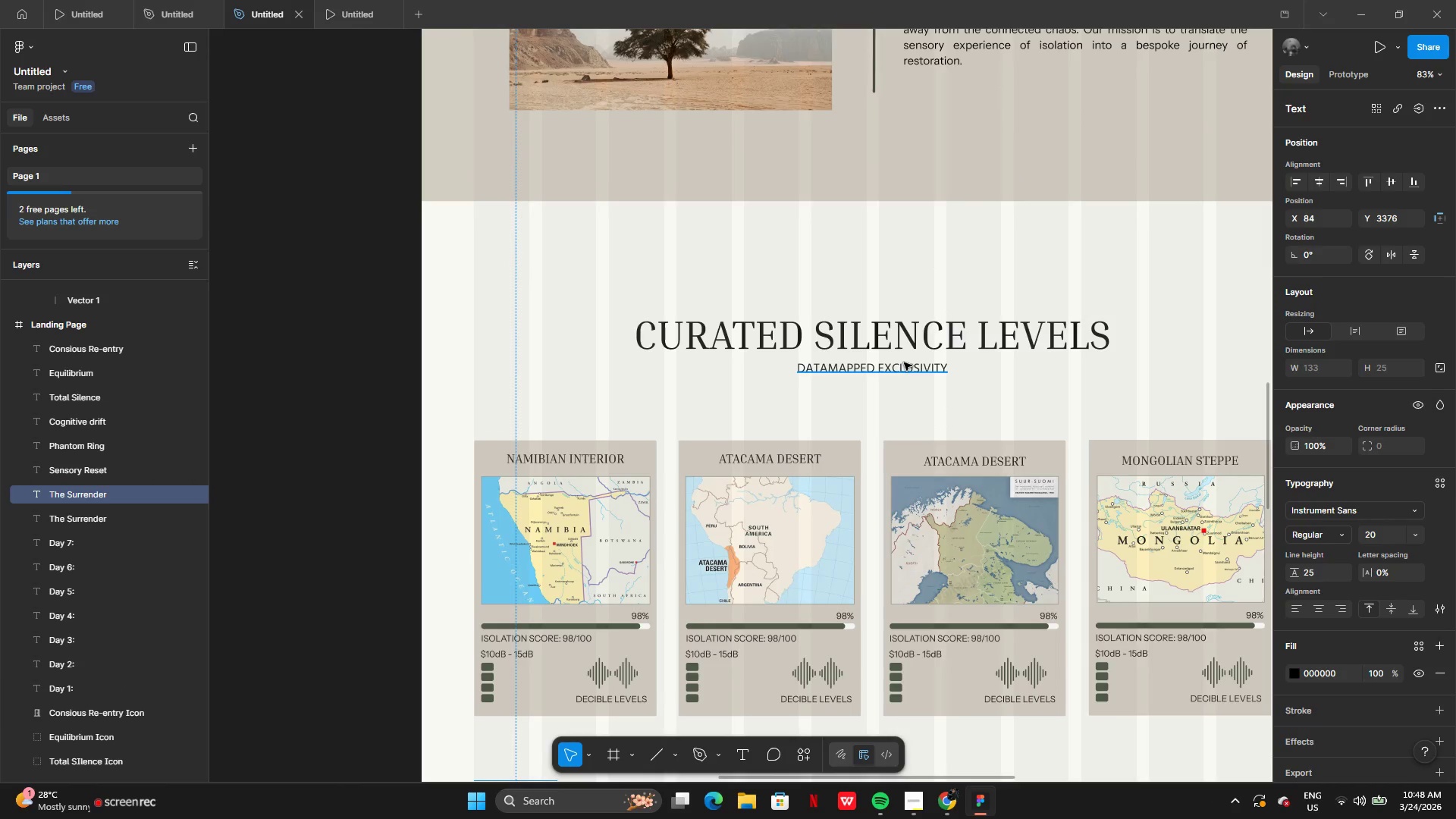 
left_click([904, 362])
 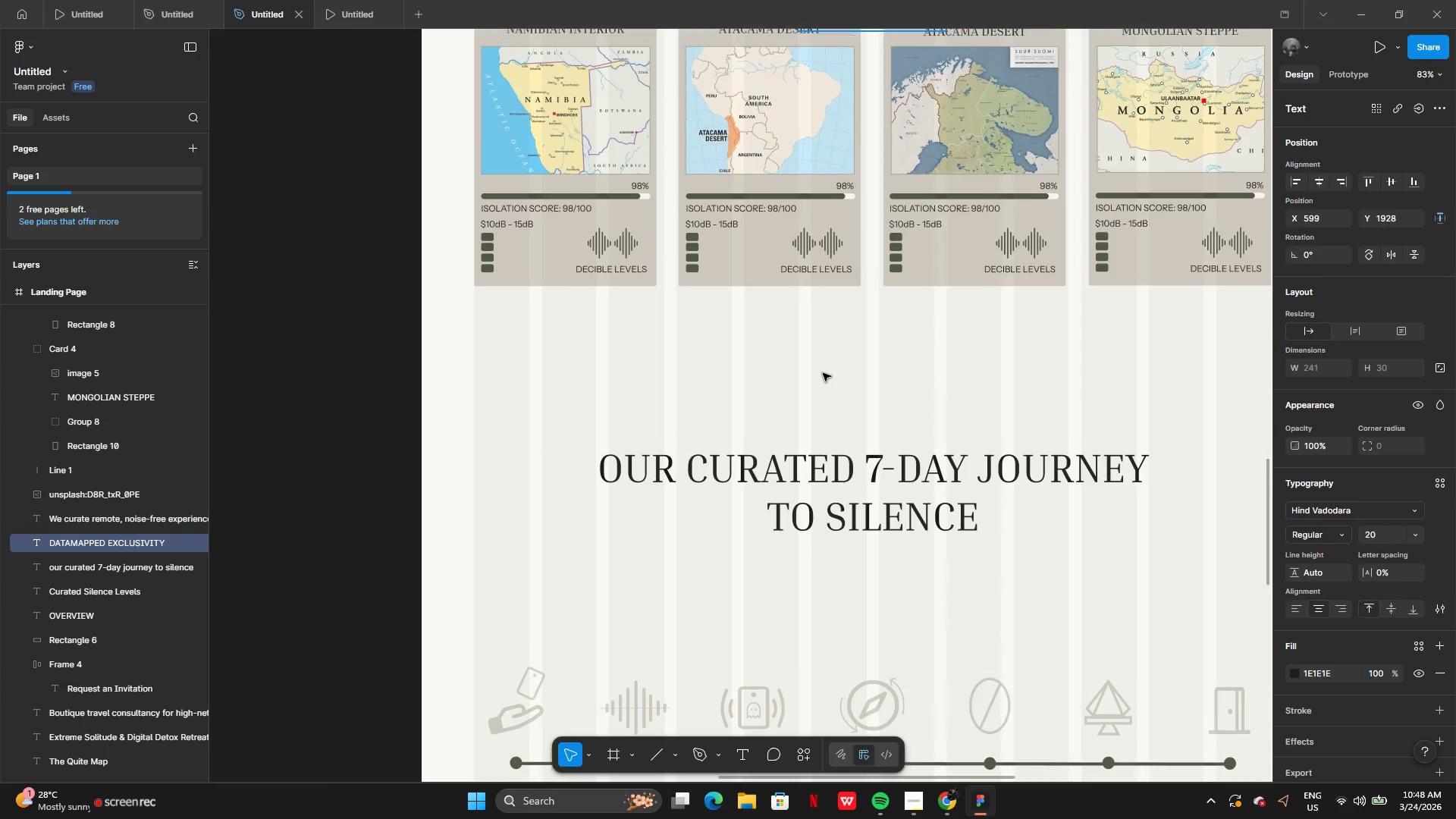 
wait(7.27)
 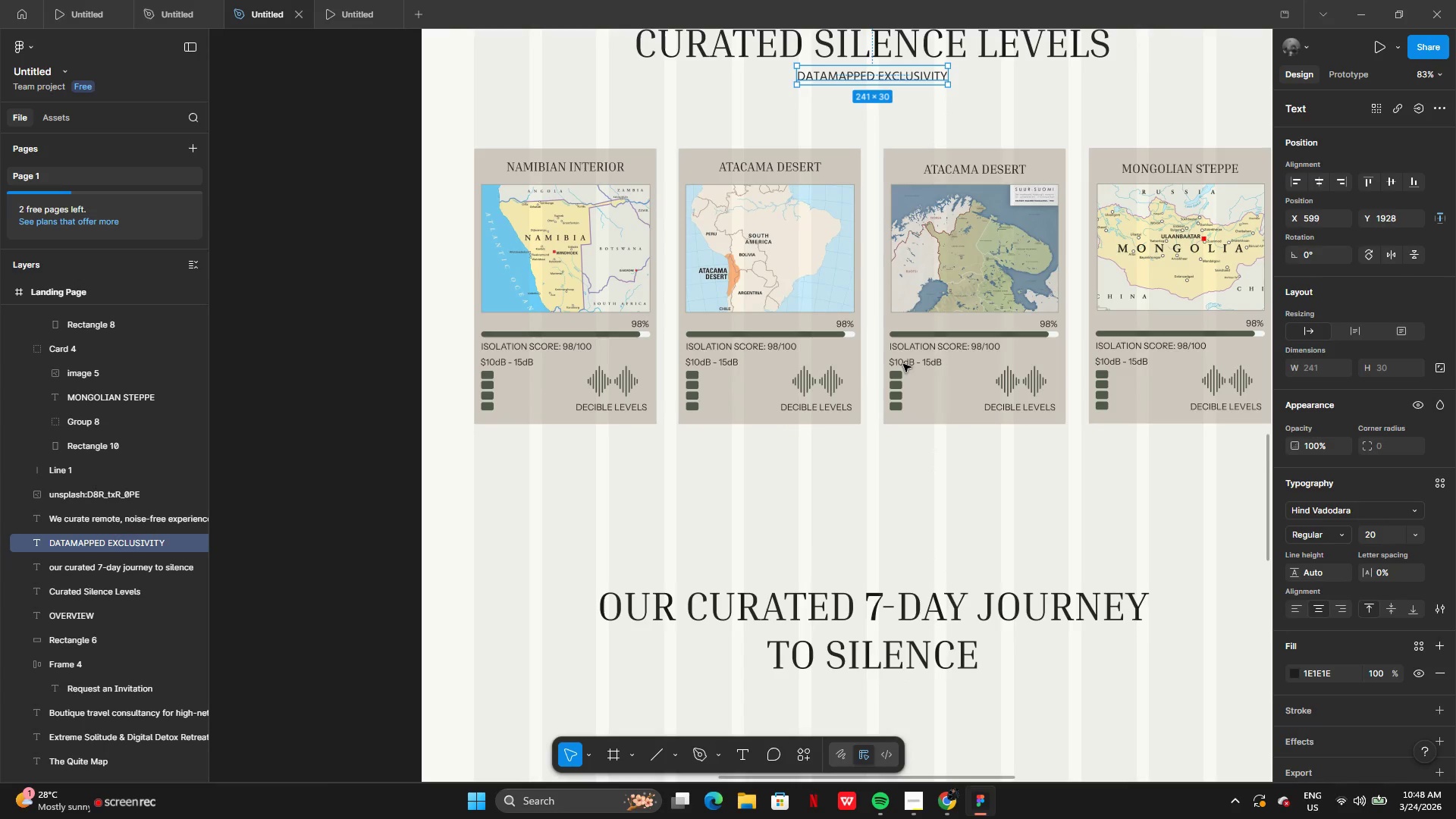 
left_click([975, 372])
 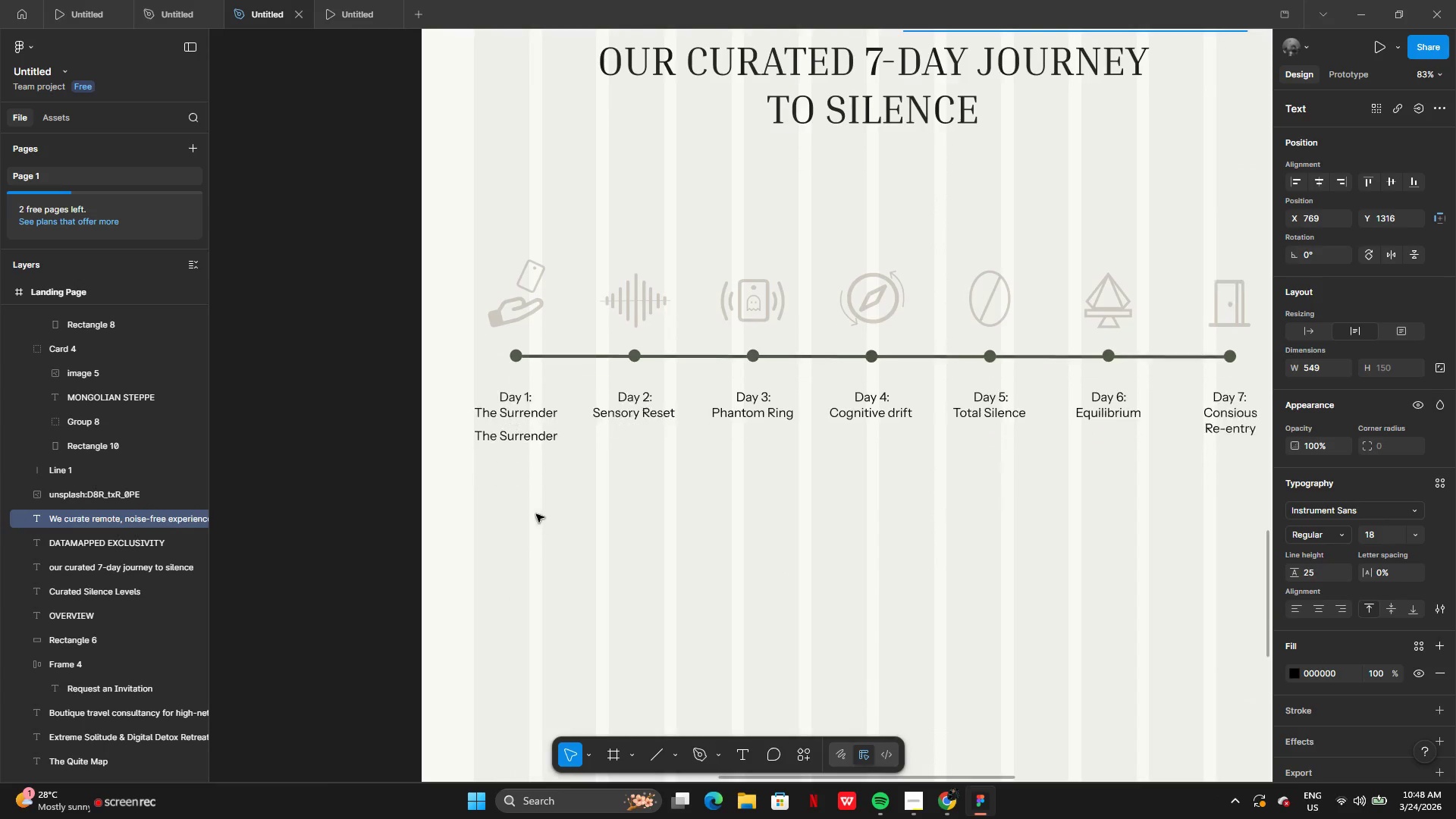 
left_click([532, 400])
 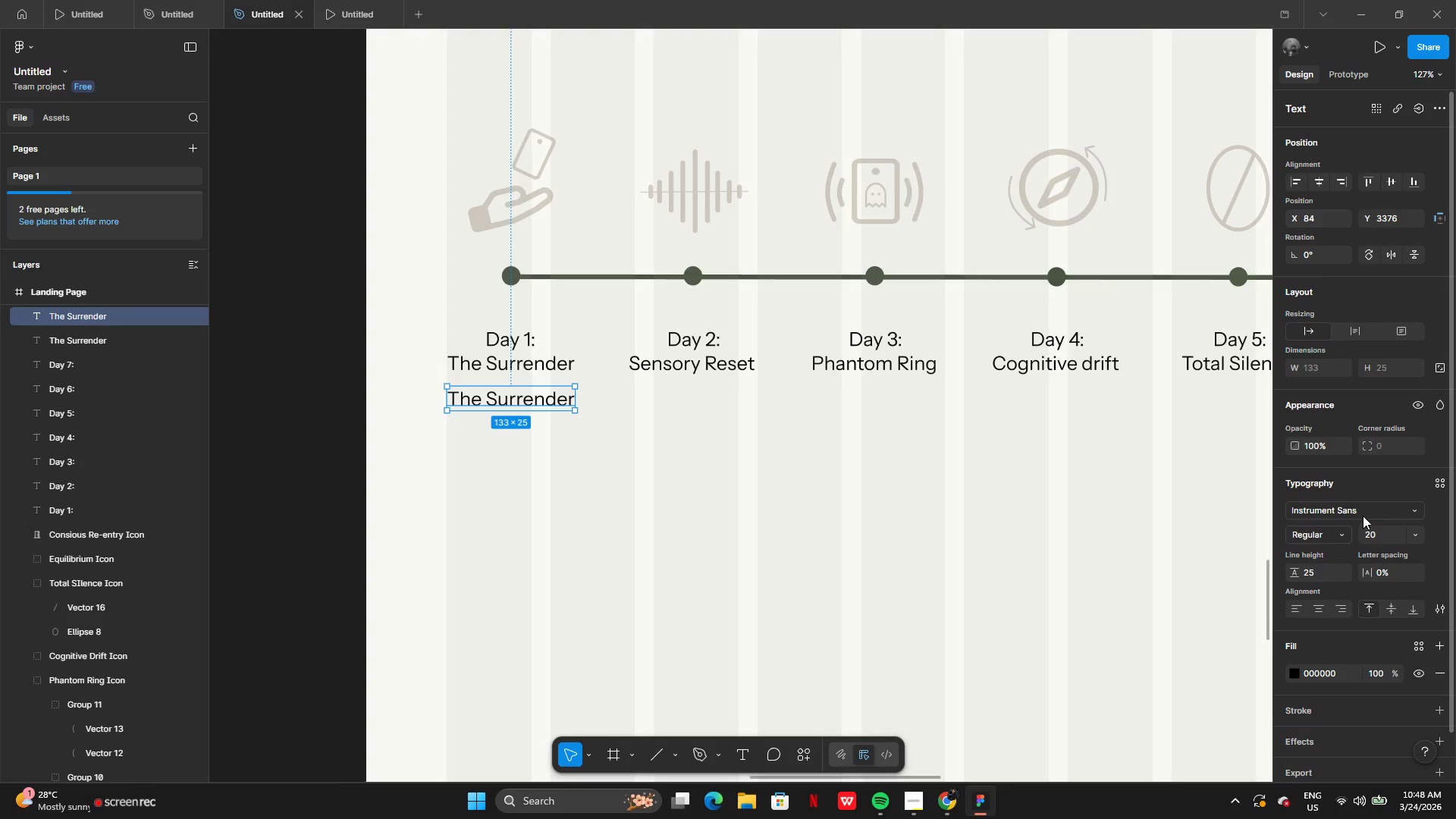 
left_click([1365, 510])
 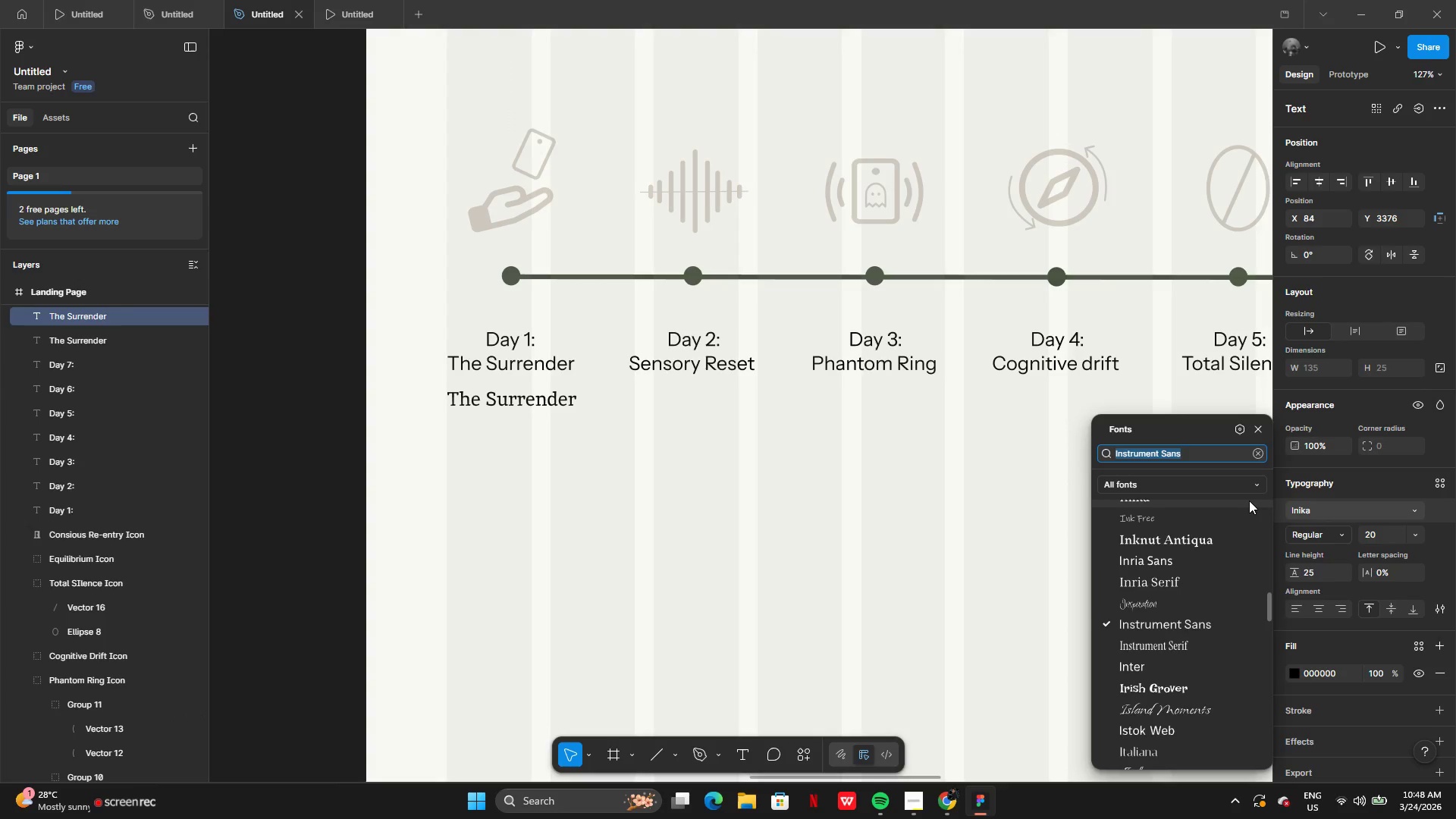 
key(Backspace)
type(inter)
 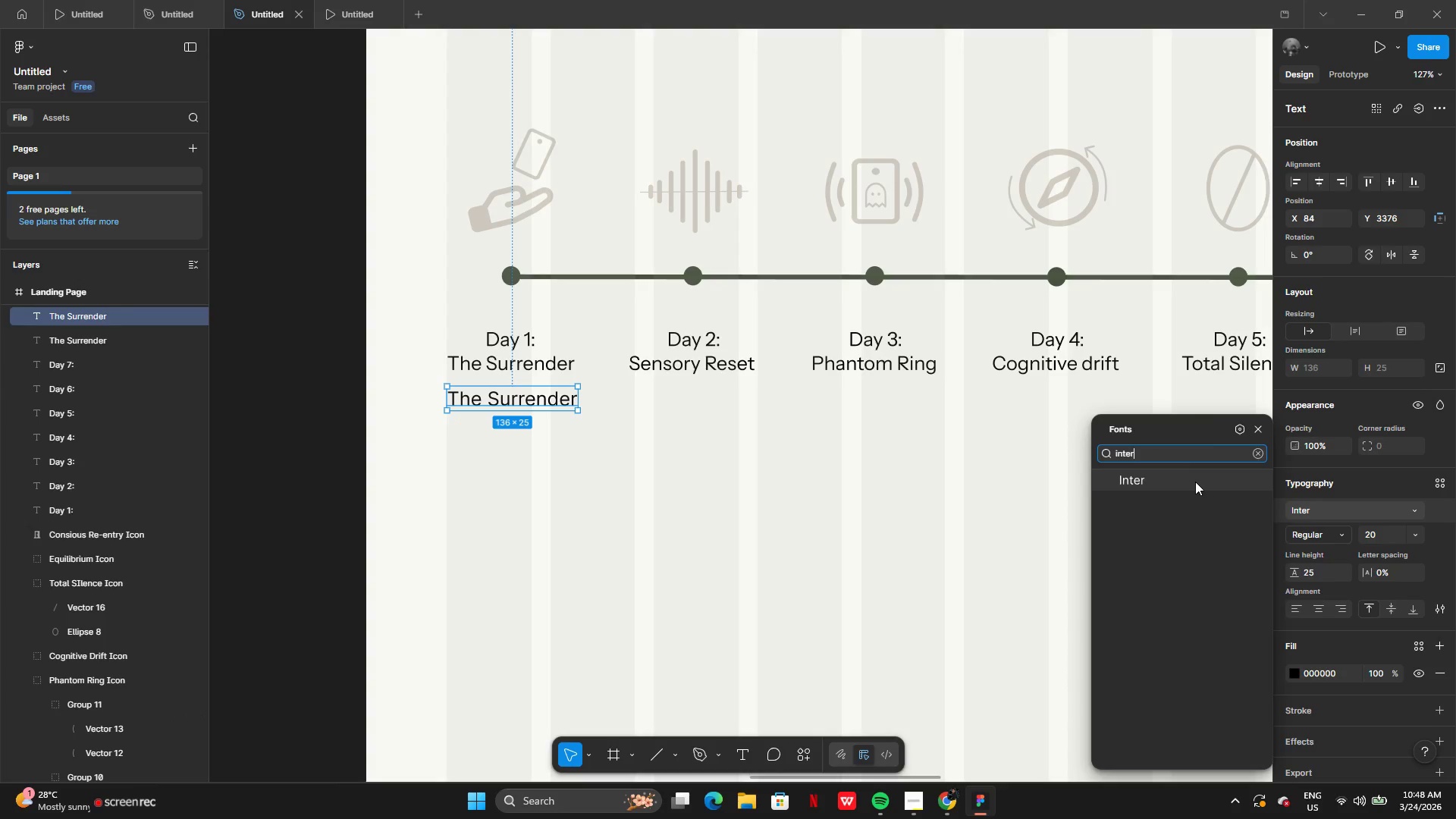 
left_click([1195, 482])
 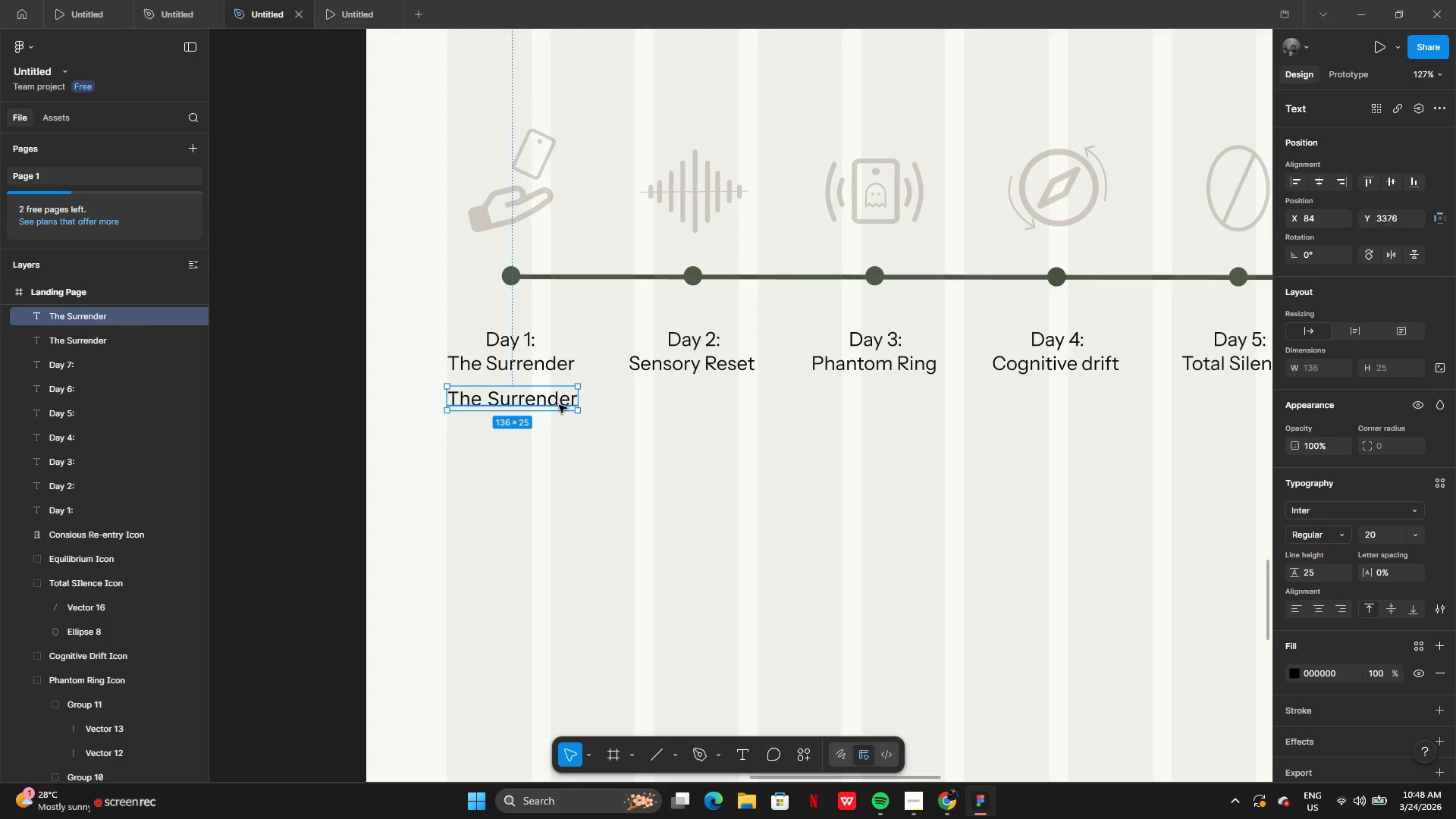 
wait(5.33)
 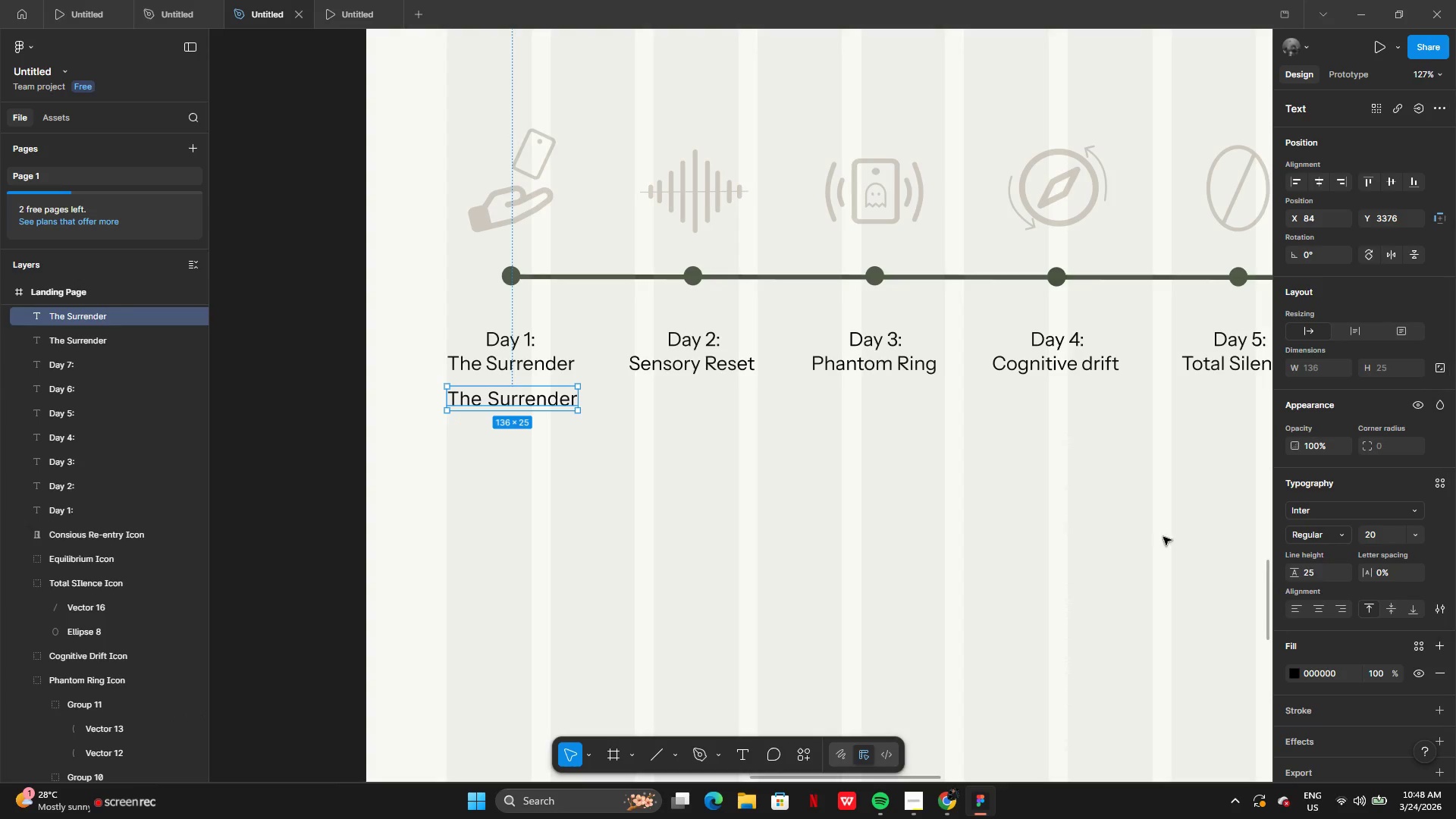 
left_click([1419, 535])
 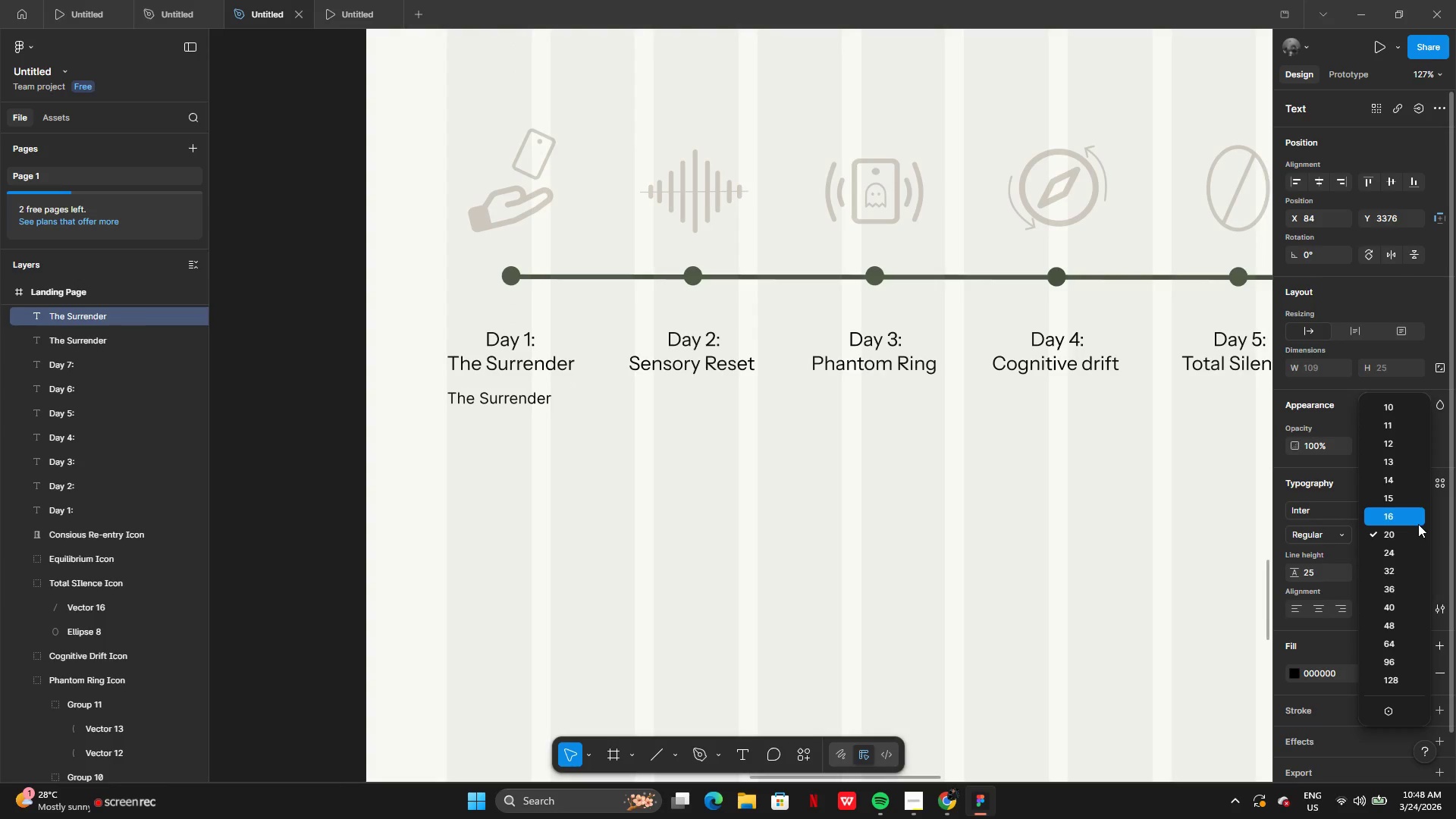 
left_click([1418, 524])
 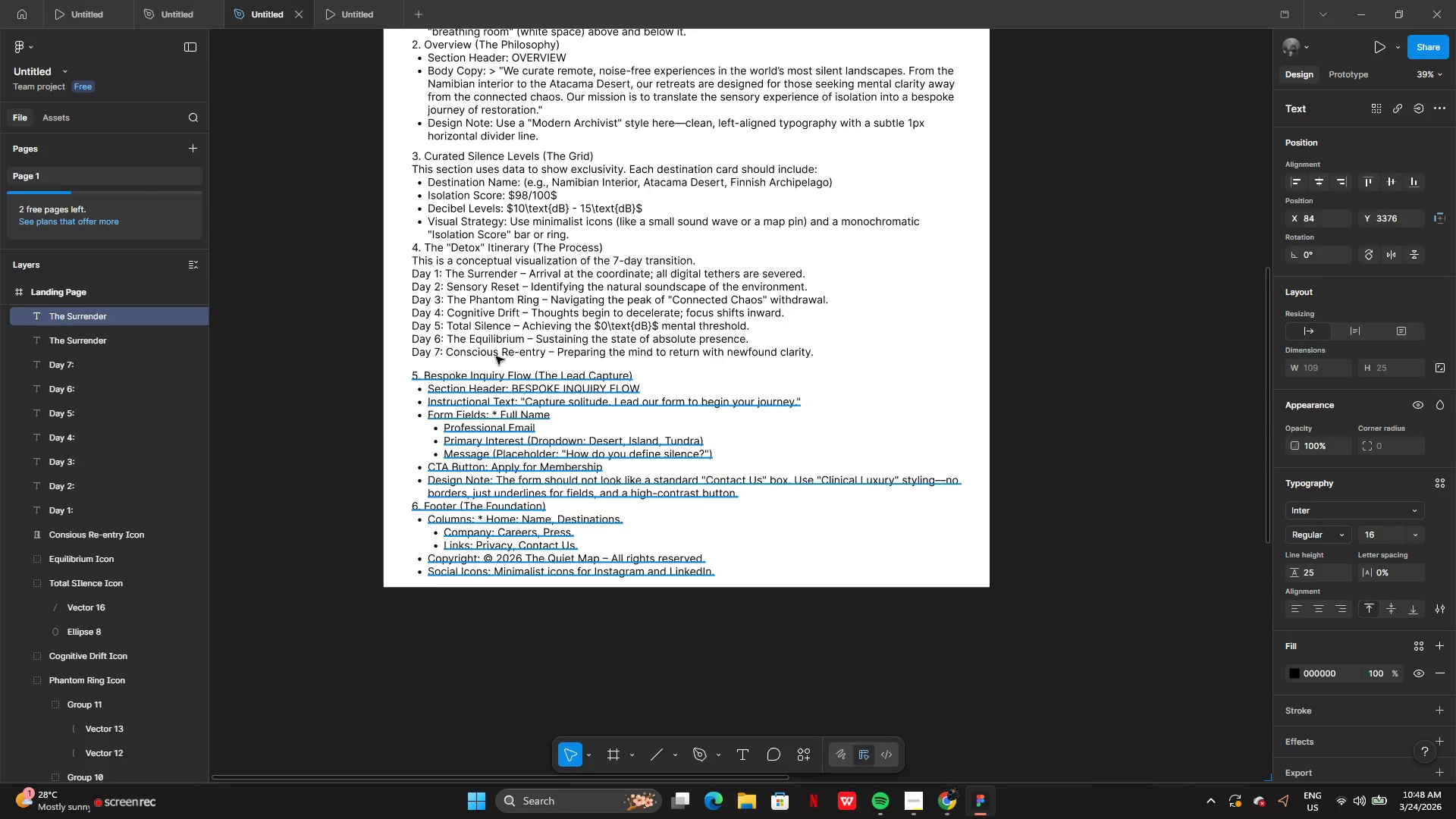 
wait(5.53)
 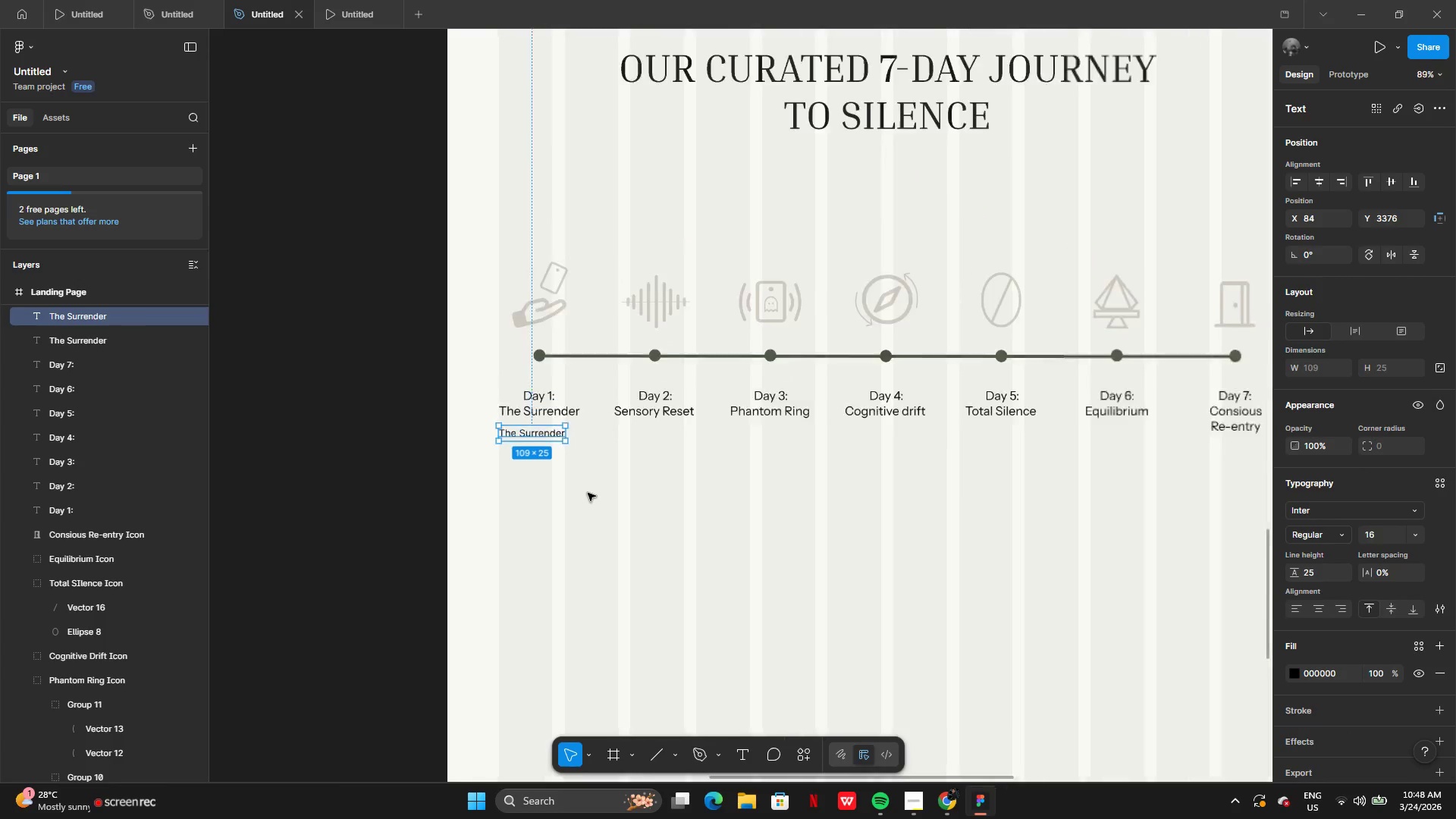 
double_click([535, 278])
 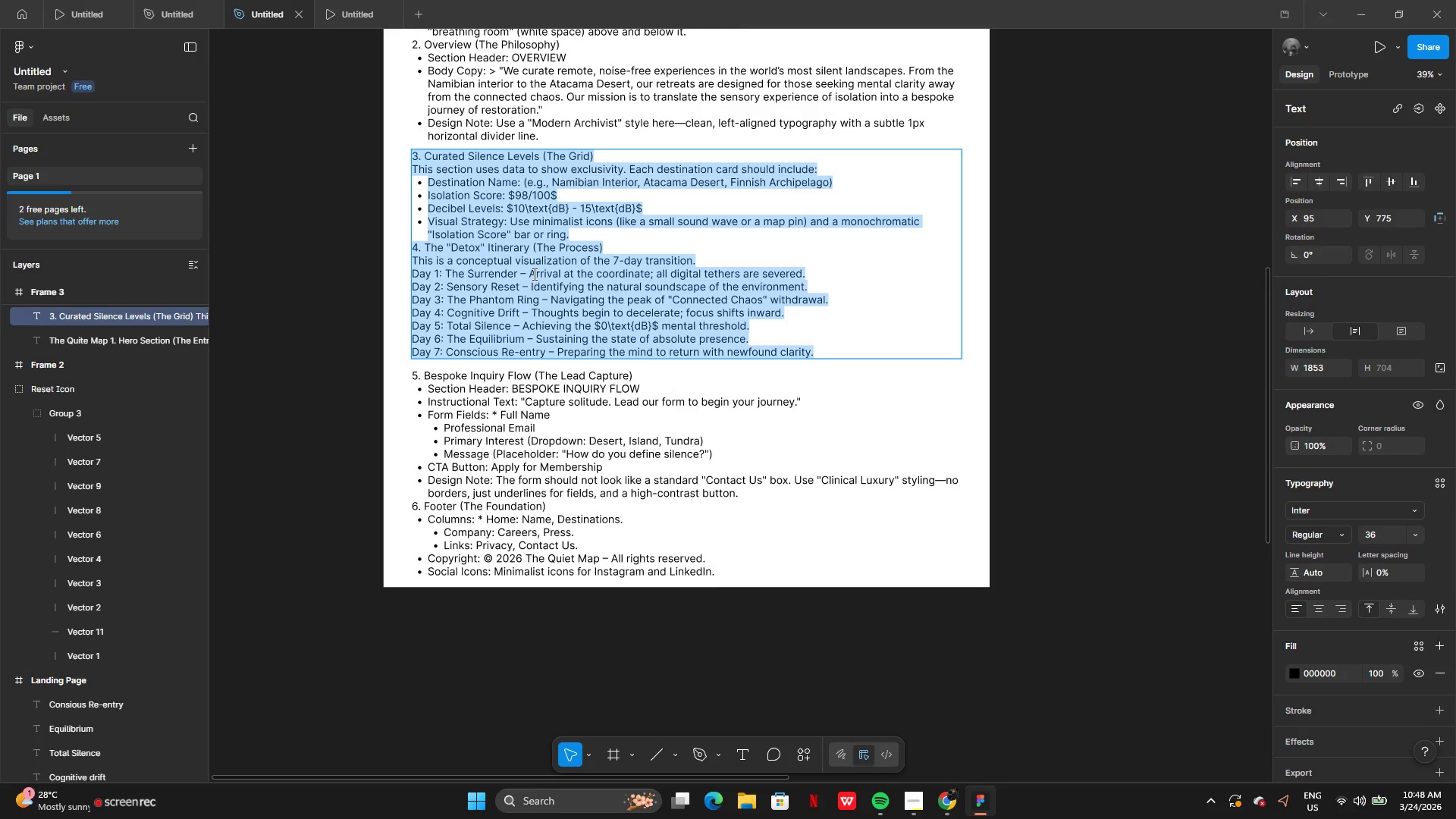 
left_click([533, 274])
 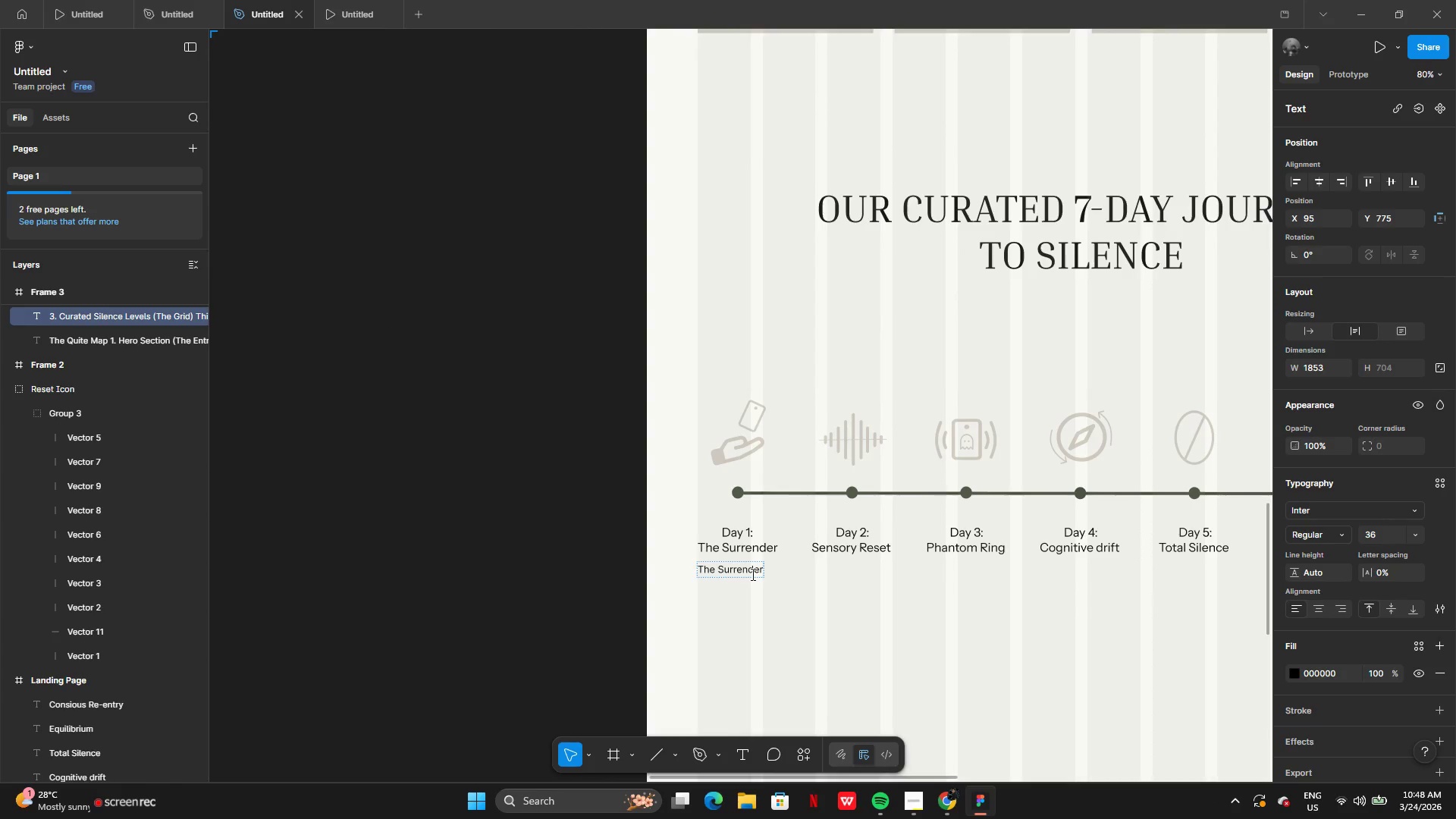 
wait(7.81)
 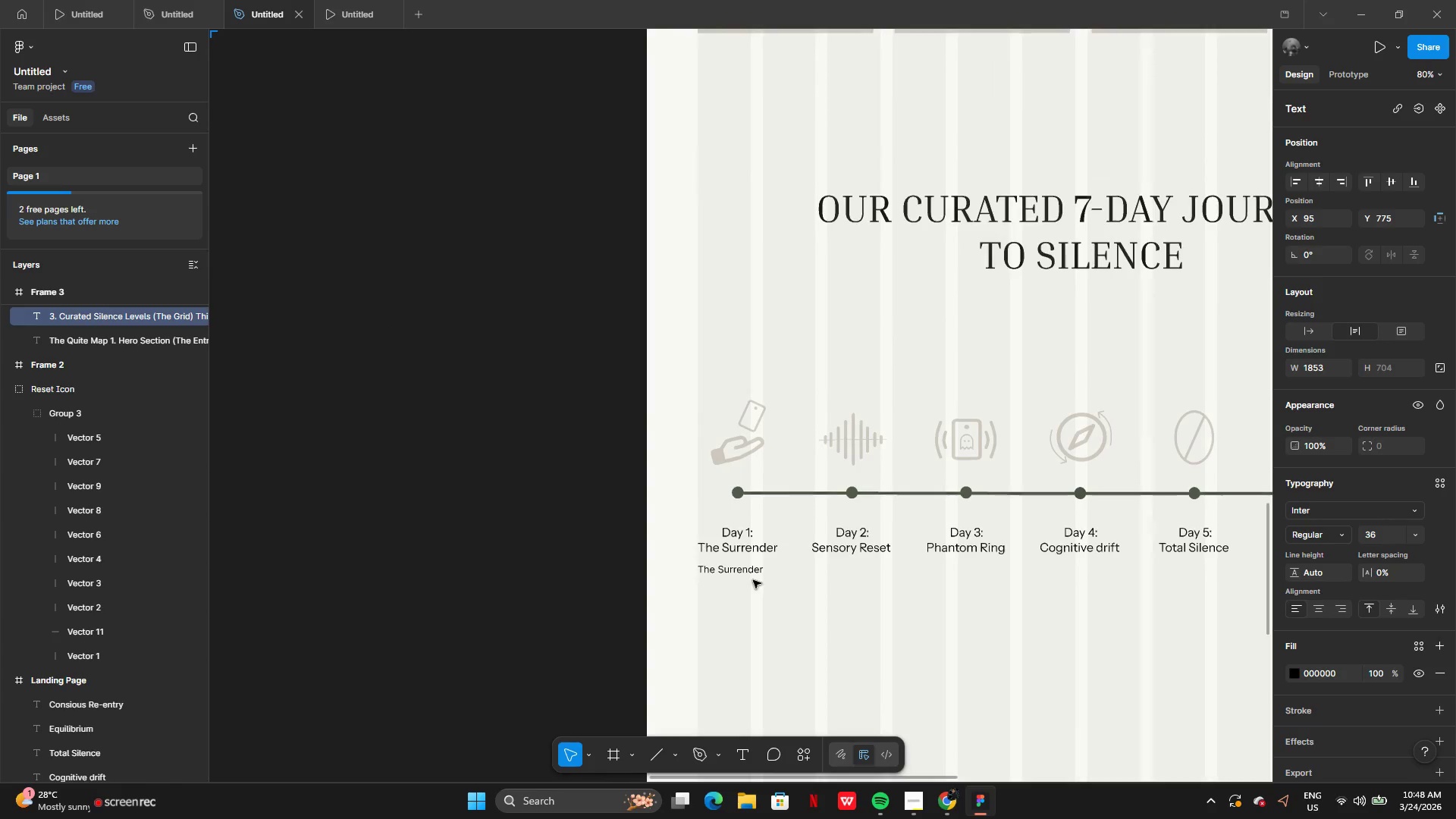 
double_click([757, 568])
 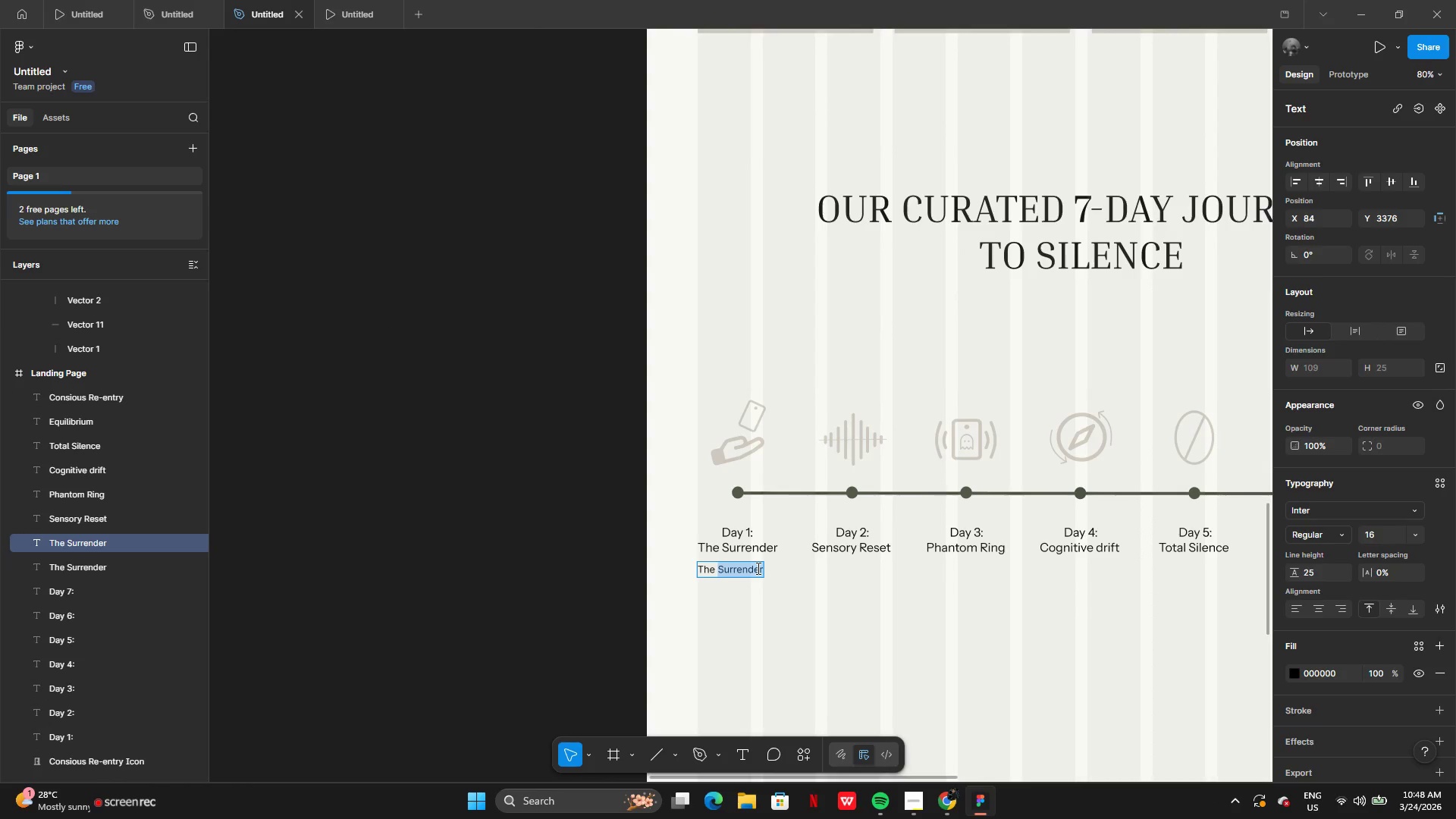 
key(Backspace)
key(Backspace)
key(Backspace)
key(Backspace)
key(Backspace)
type(Arrival at the coordinate, all digital tethers are severed.)
 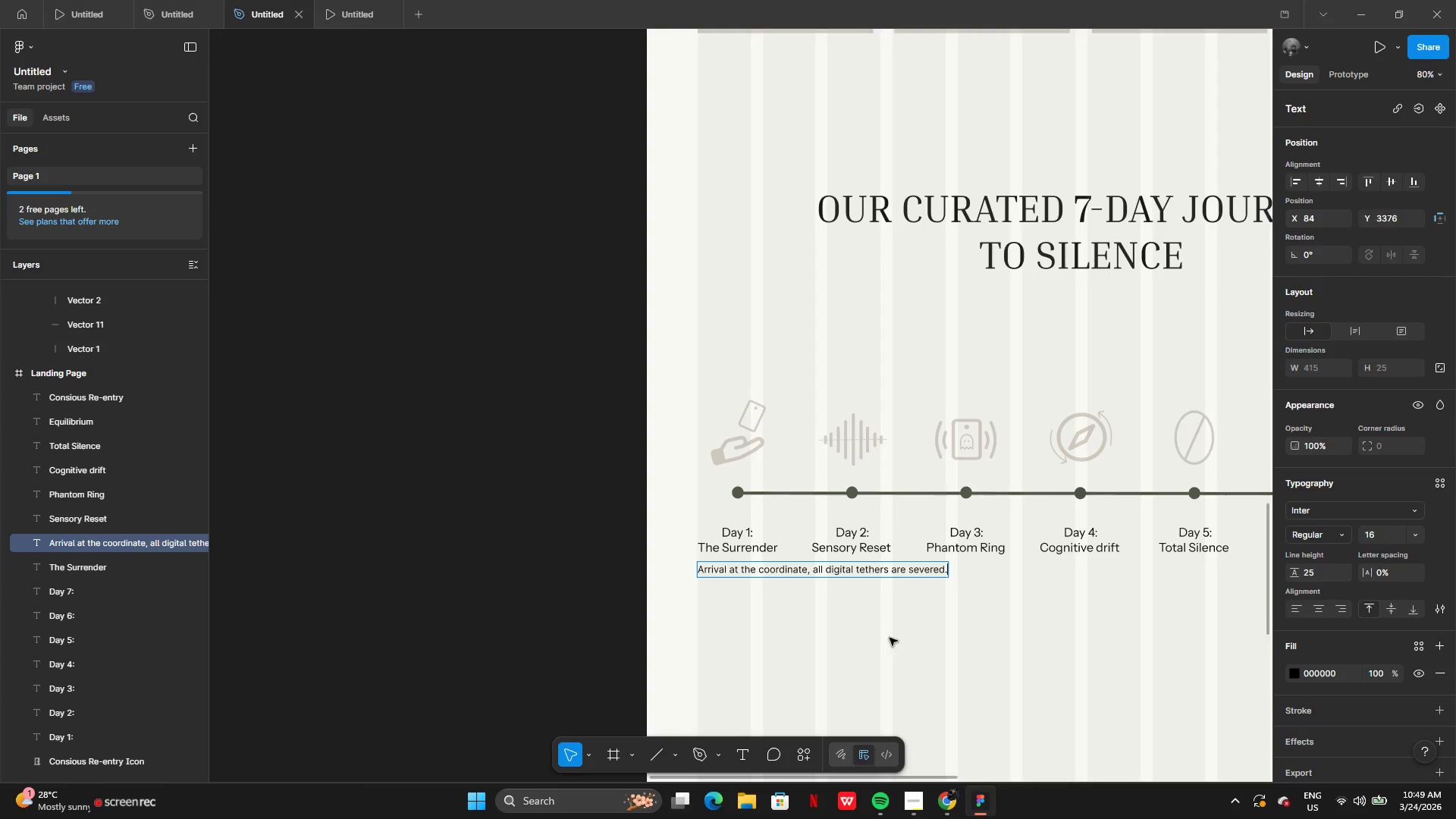 
left_click([890, 638])
 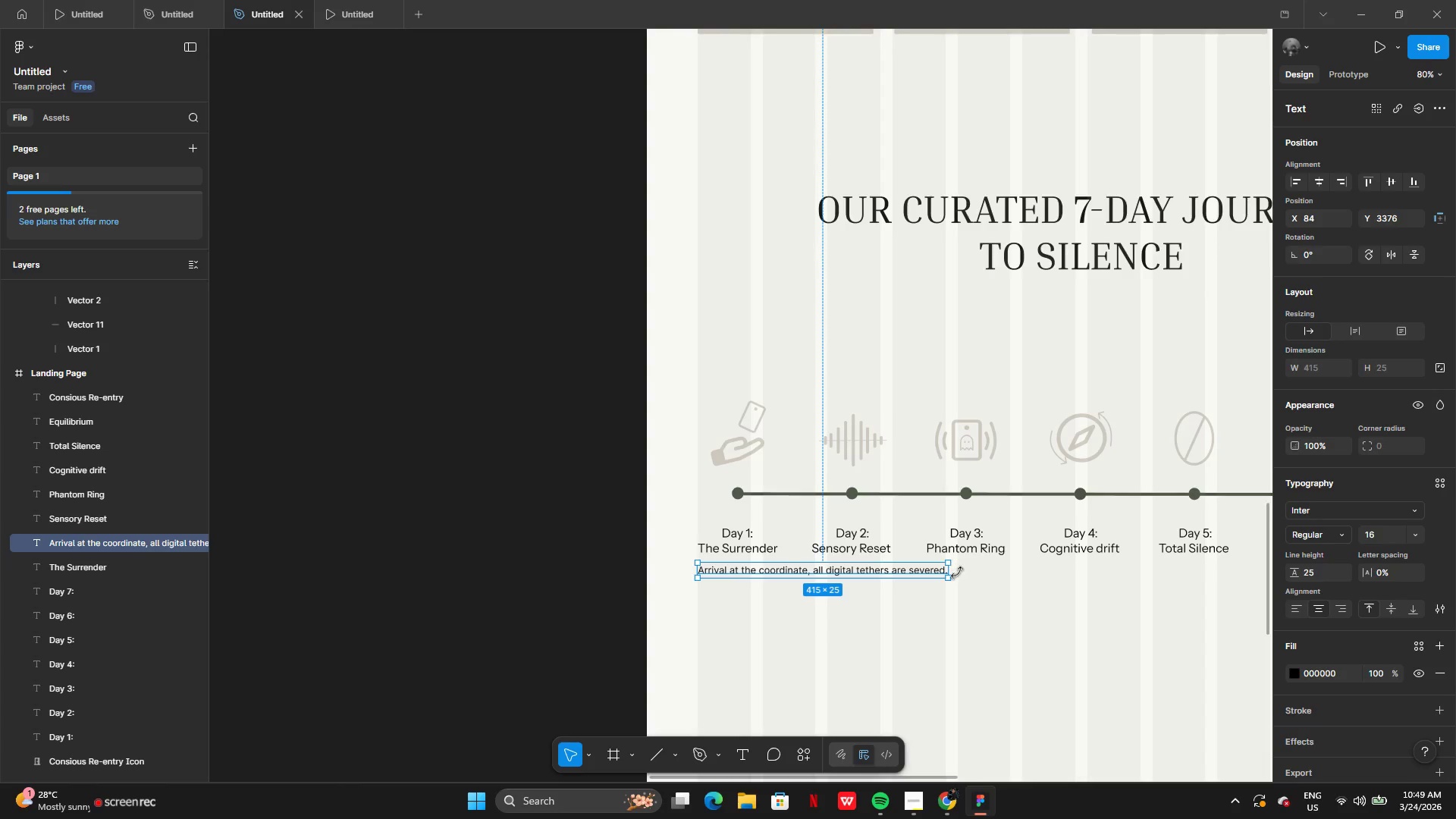 
left_click_drag(start_coordinate=[953, 570], to_coordinate=[780, 565])
 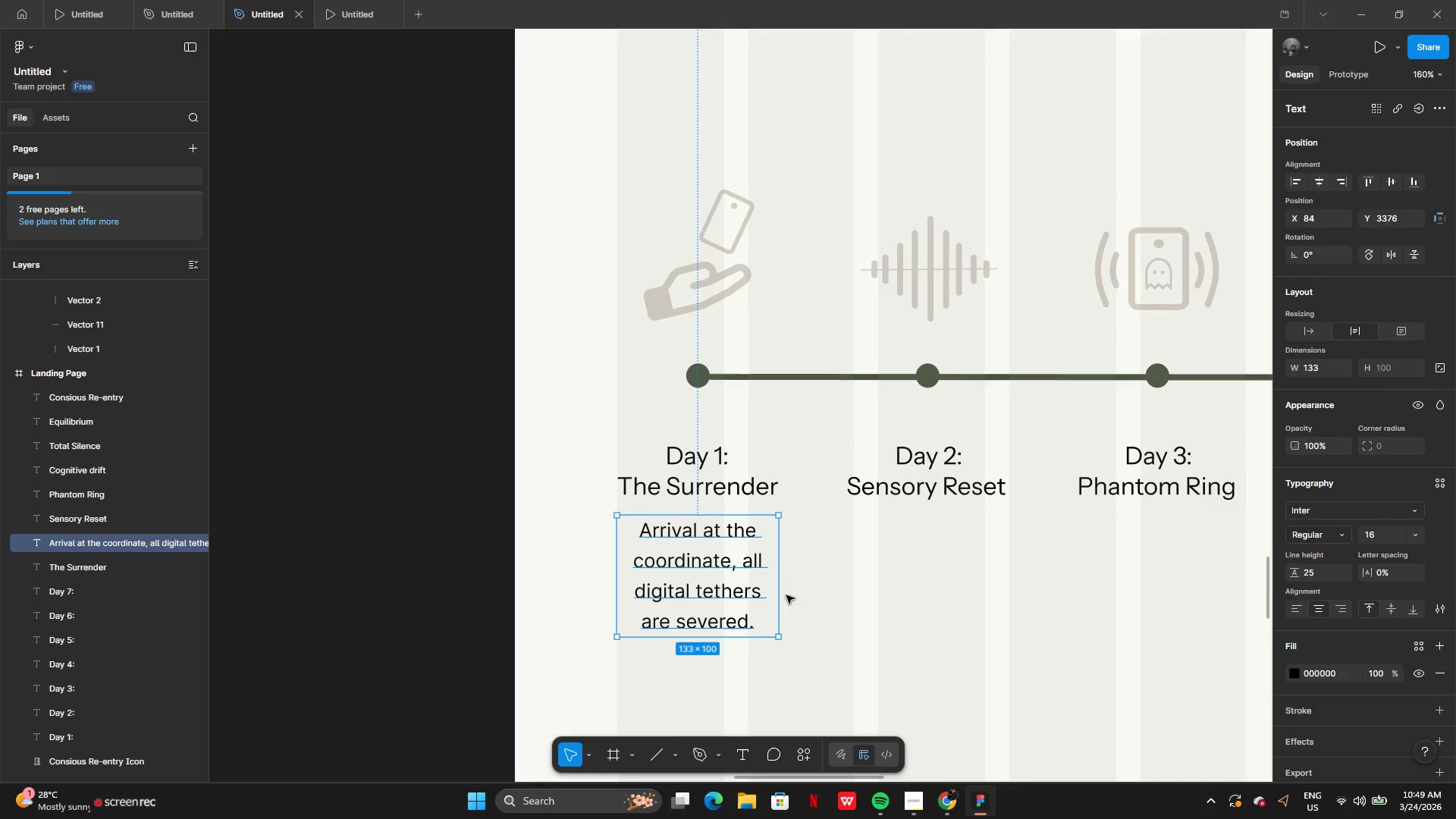 
left_click([807, 579])
 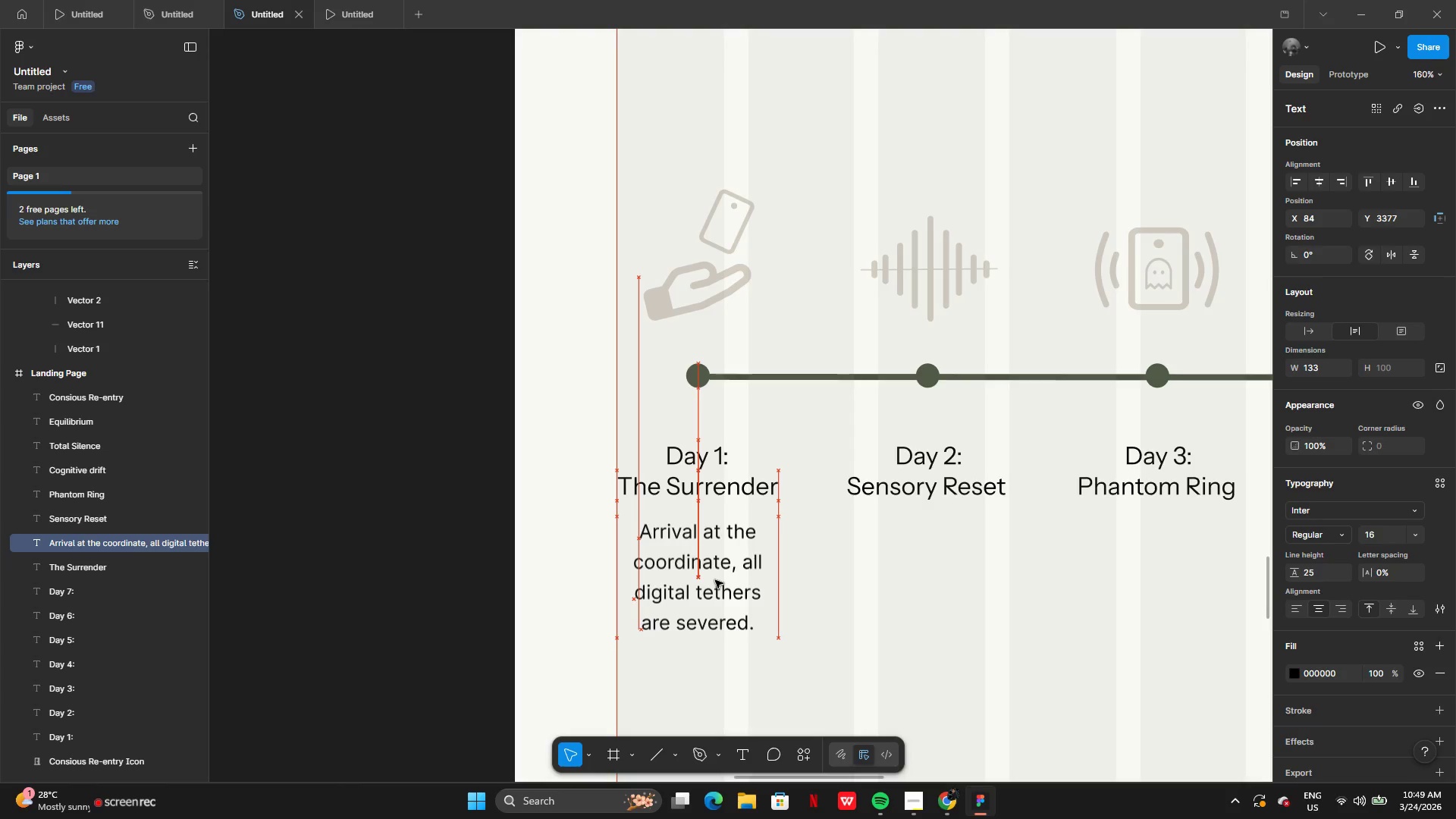 
wait(6.62)
 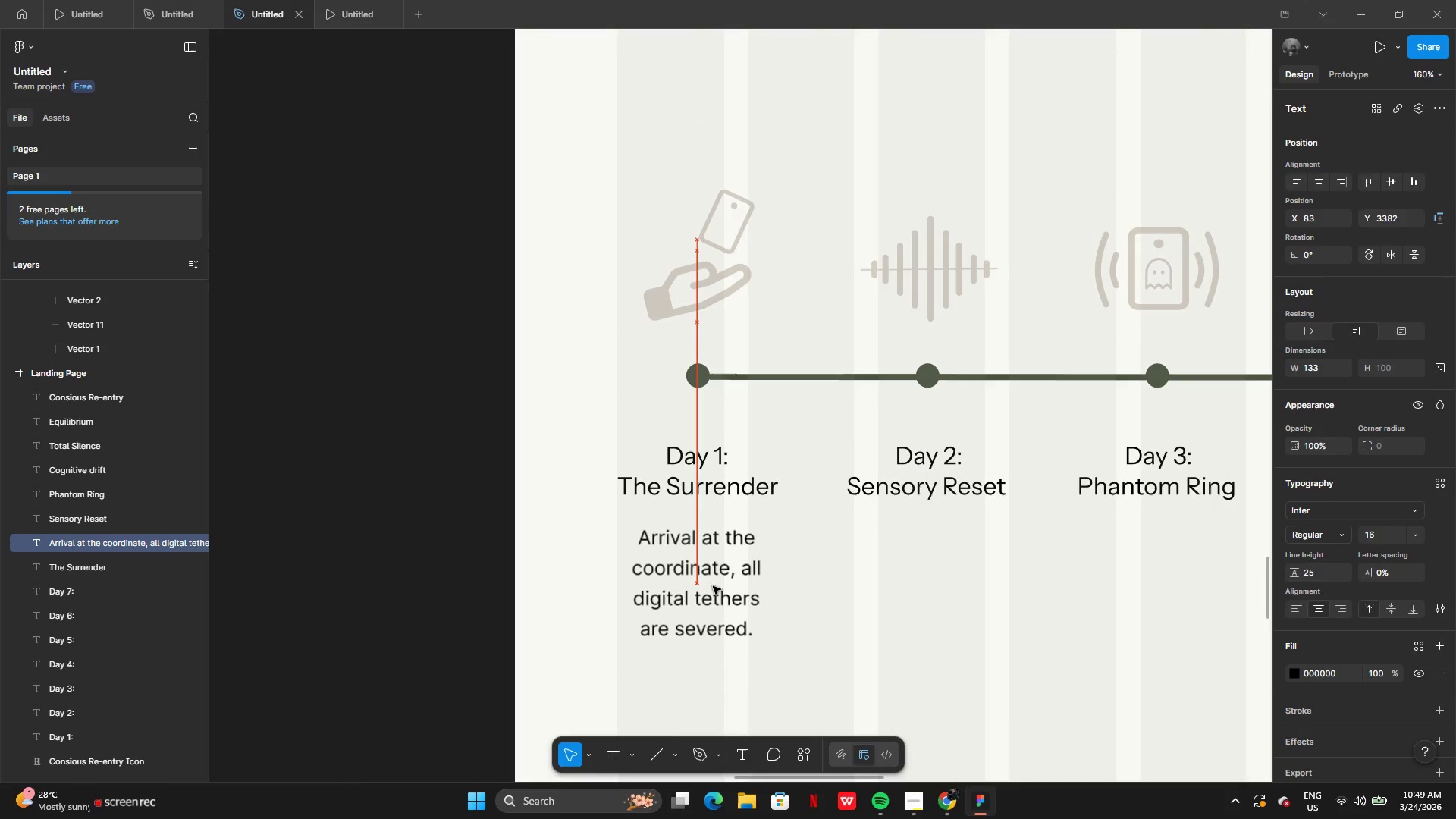 
left_click([845, 583])
 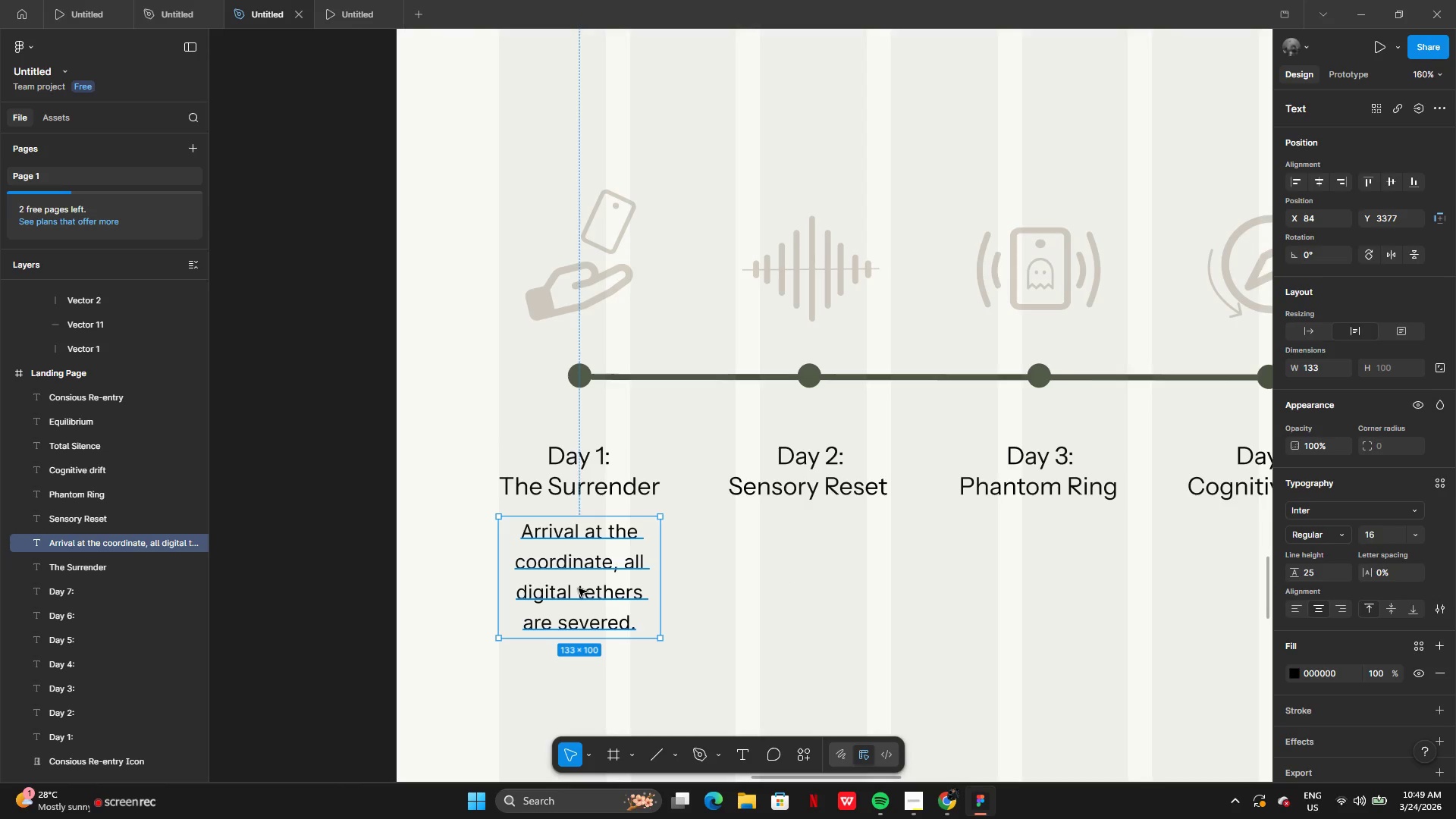 
hold_key(key=AltLeft, duration=0.45)
left_click_drag(start_coordinate=[571, 580], to_coordinate=[607, 580])
 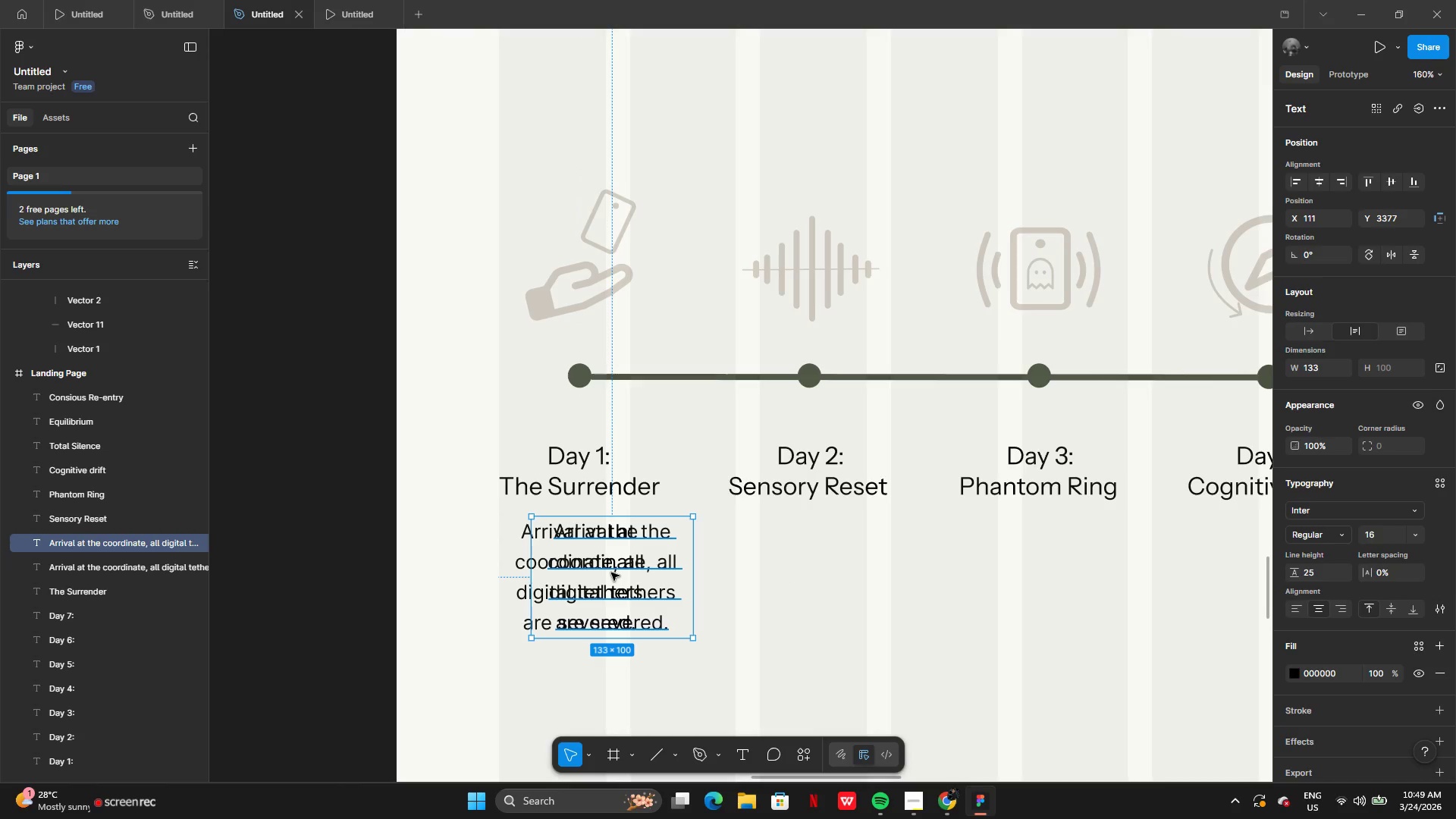 
left_click_drag(start_coordinate=[611, 573], to_coordinate=[808, 576])
 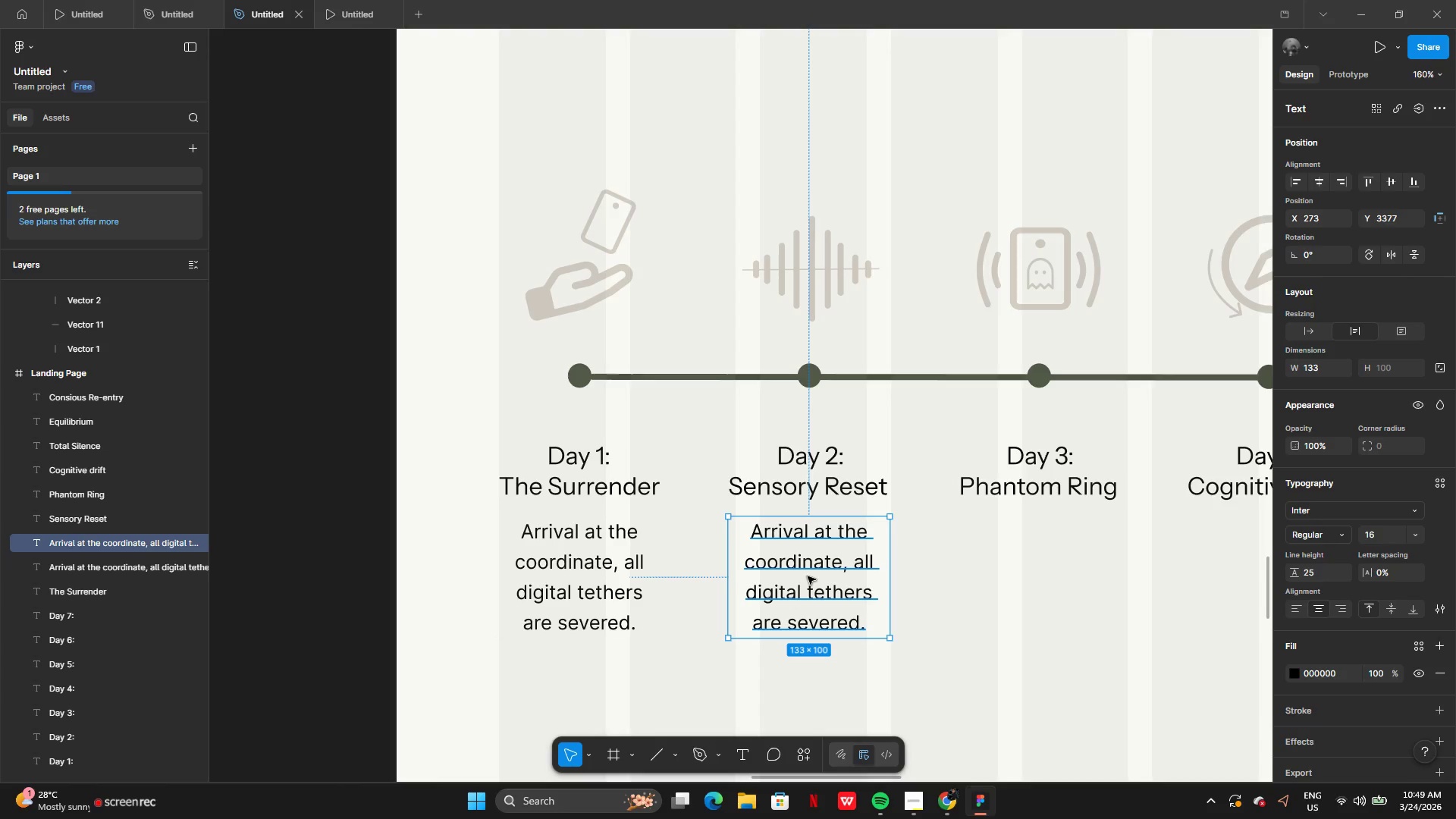 
double_click([808, 576])
 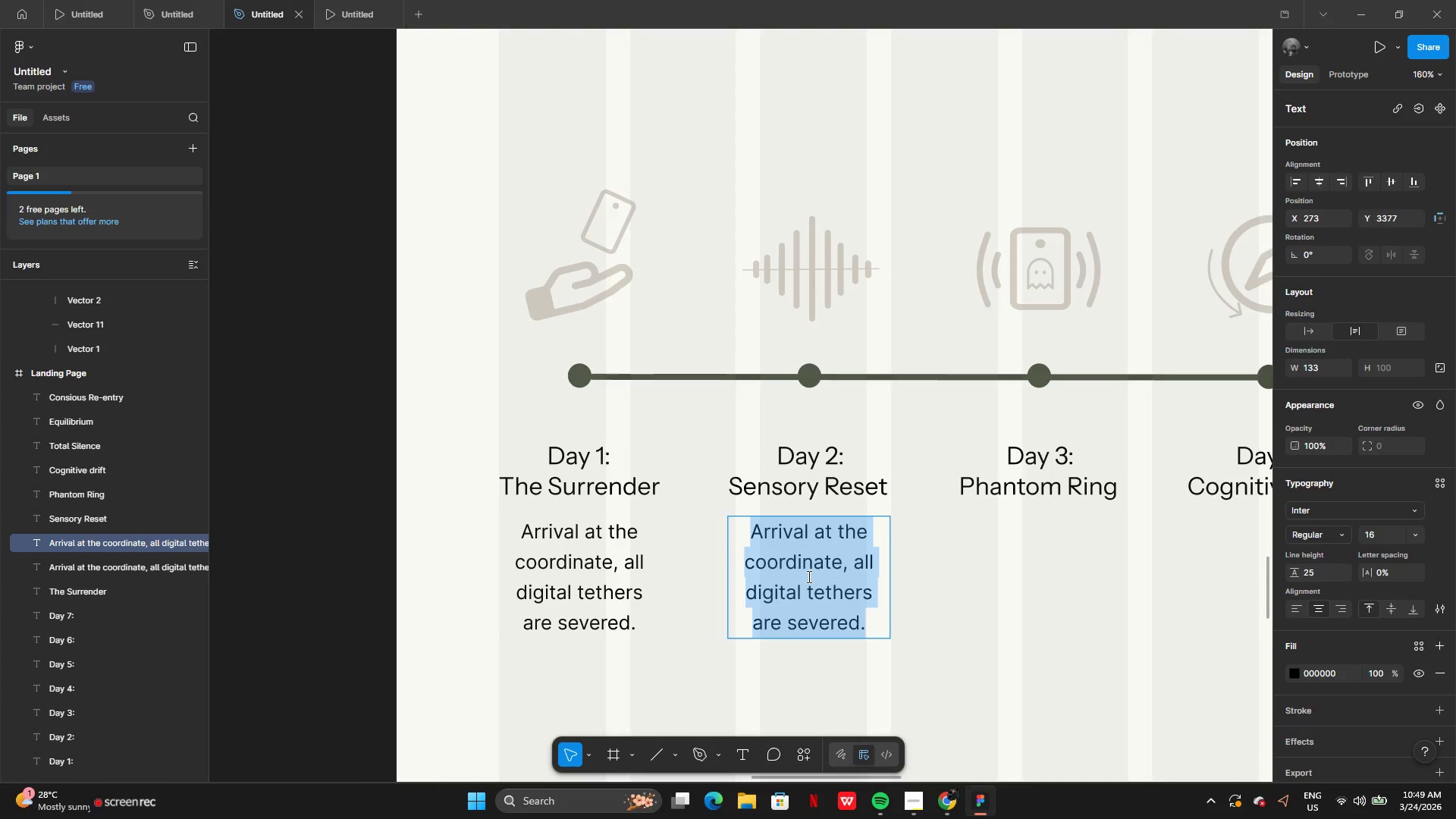 
type(Identifying the natural doun)
key(Backspace)
key(Backspace)
key(Backspace)
key(Backspace)
type(soundscape of thr)
key(Backspace)
type(e ev)
key(Backspace)
type(nvironment)
 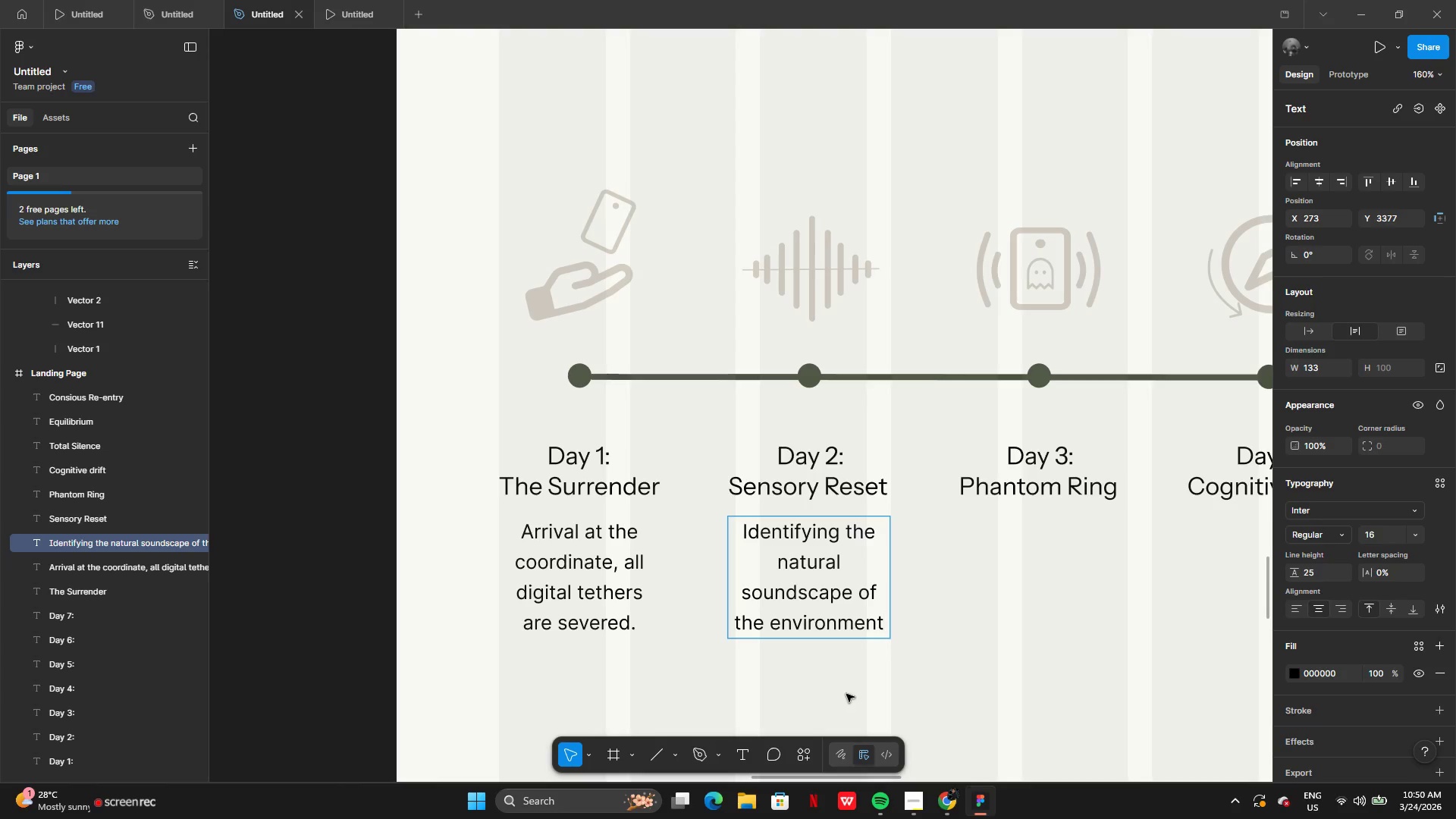 
wait(7.42)
 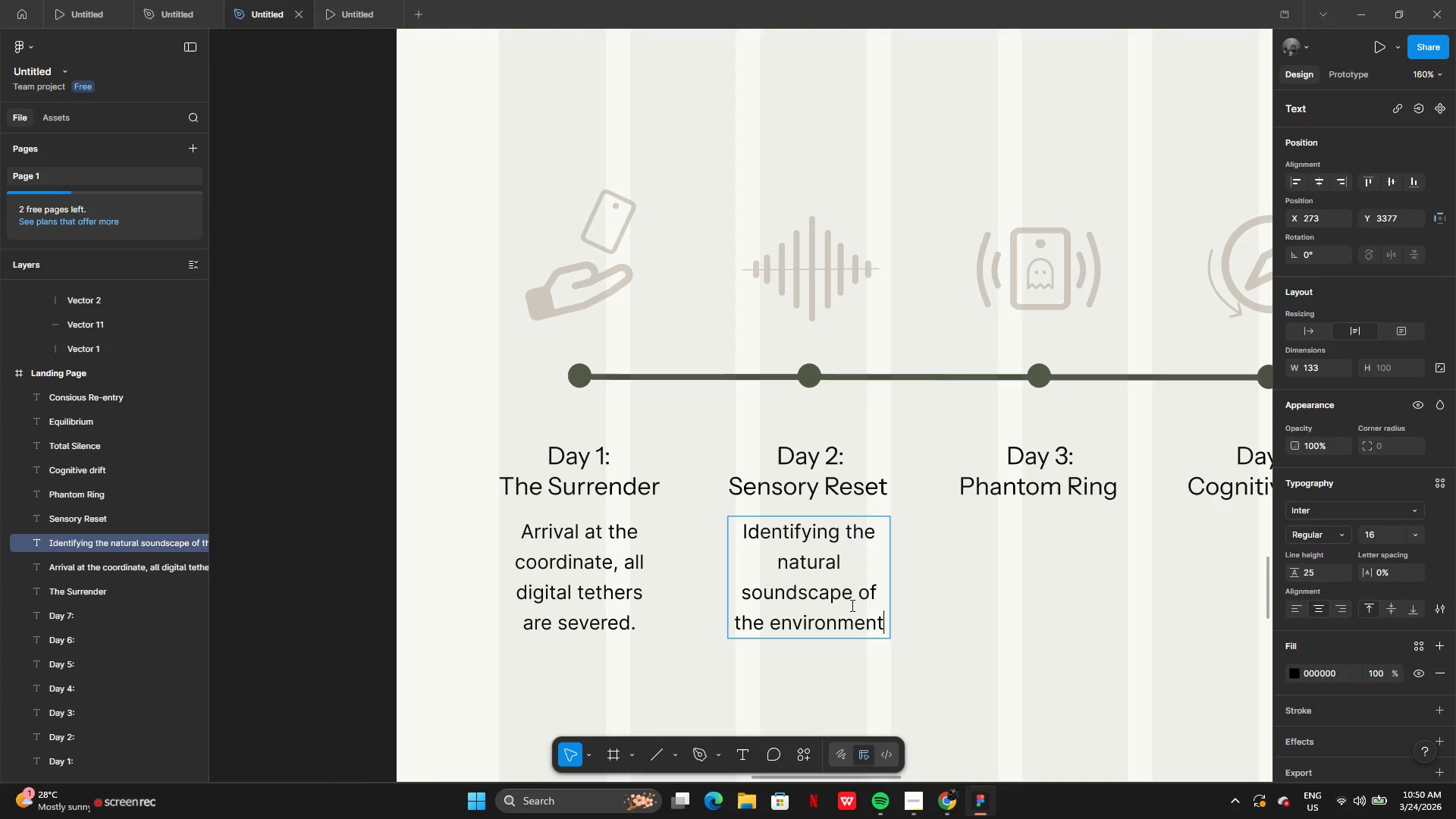 
key(Period)
 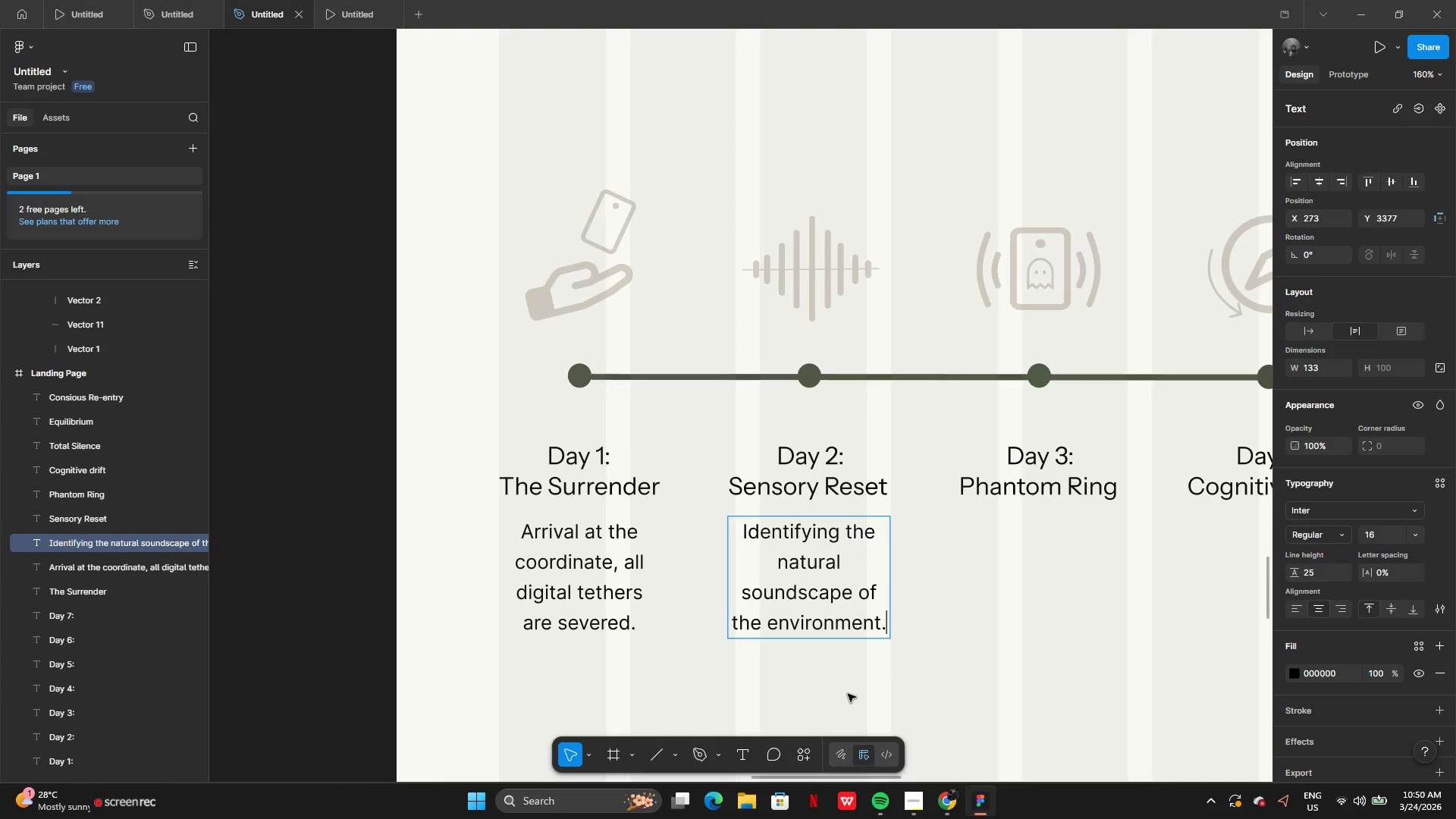 
left_click([848, 694])
 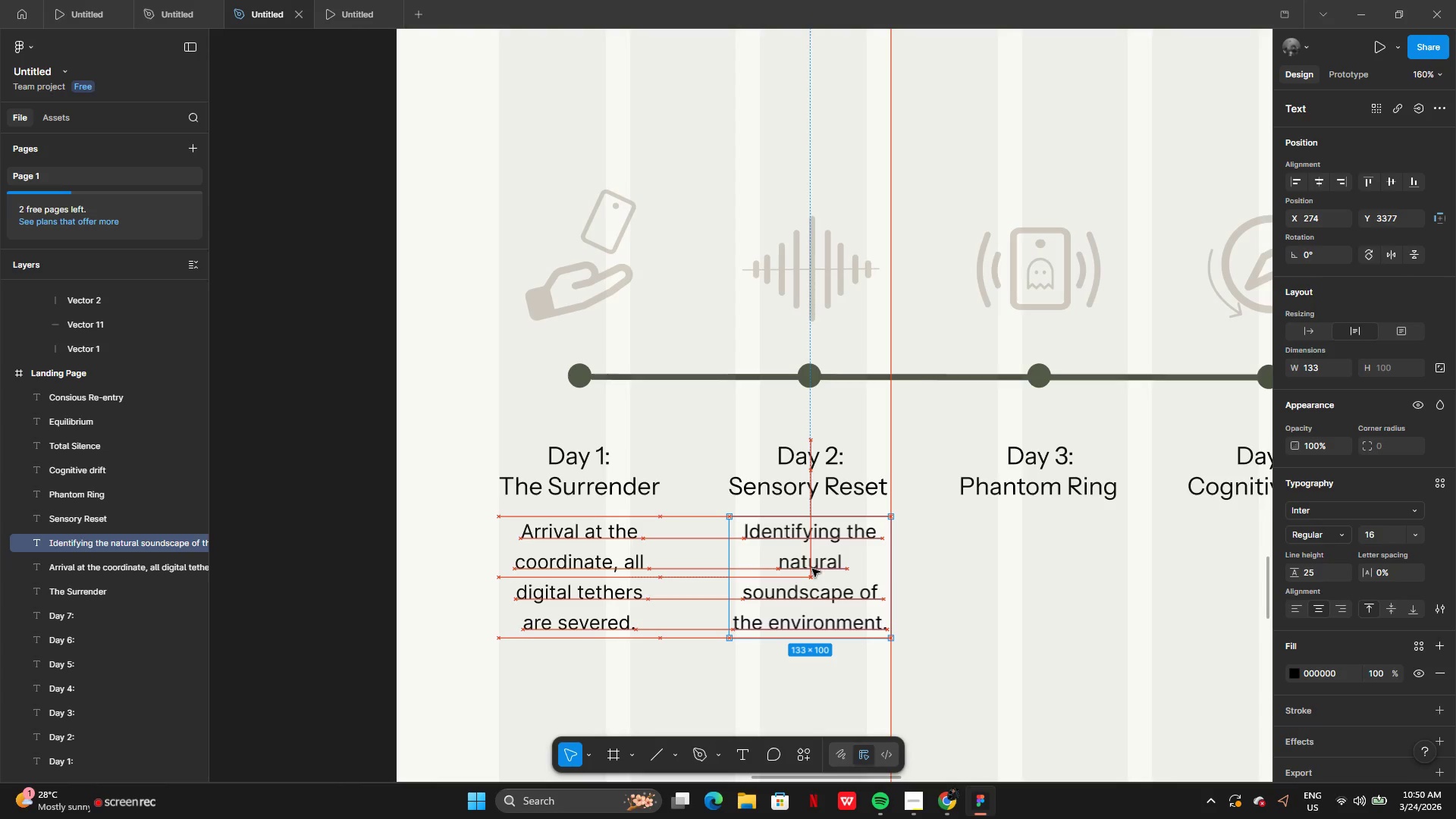 
wait(5.47)
 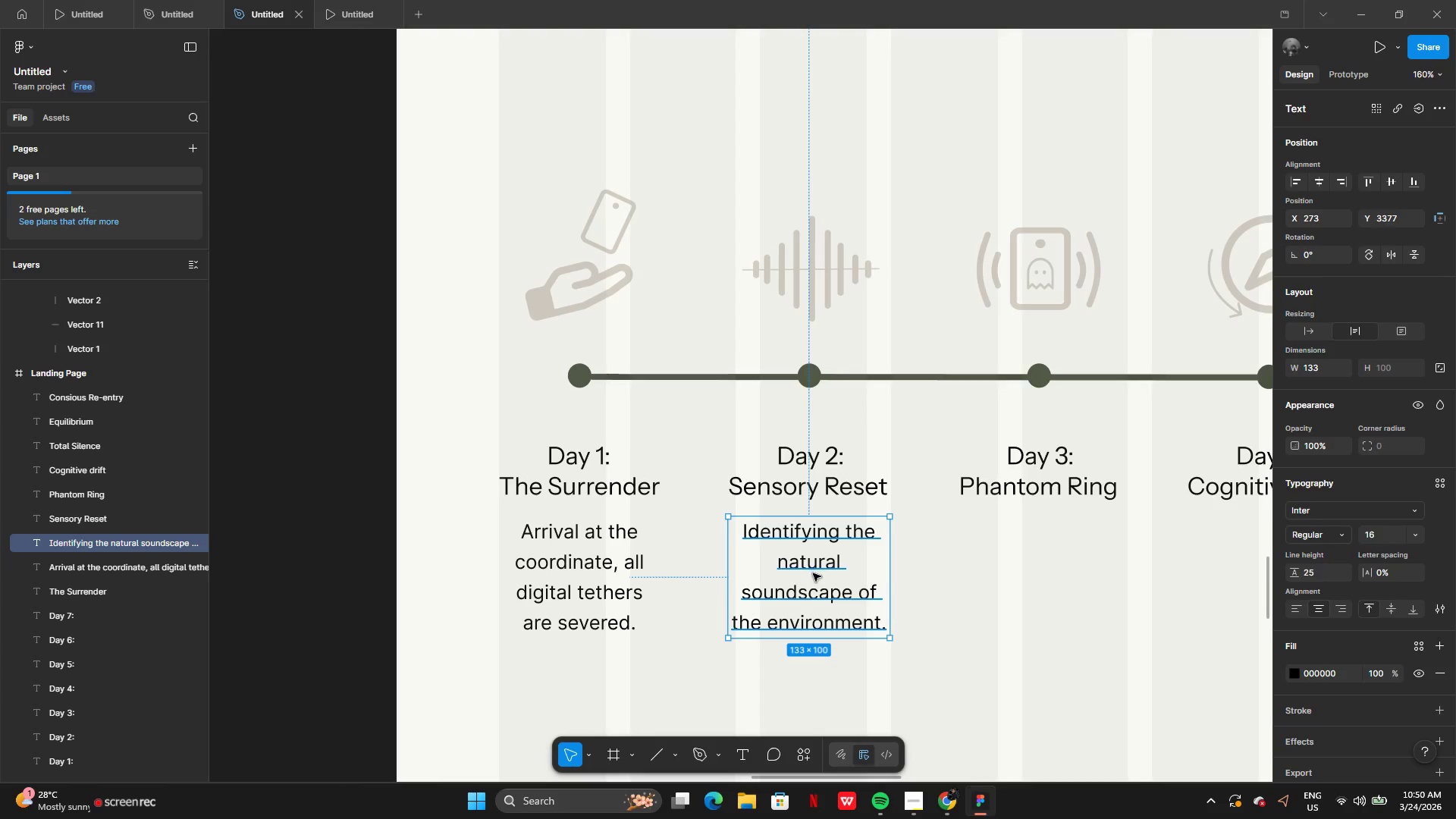 
left_click([974, 641])
 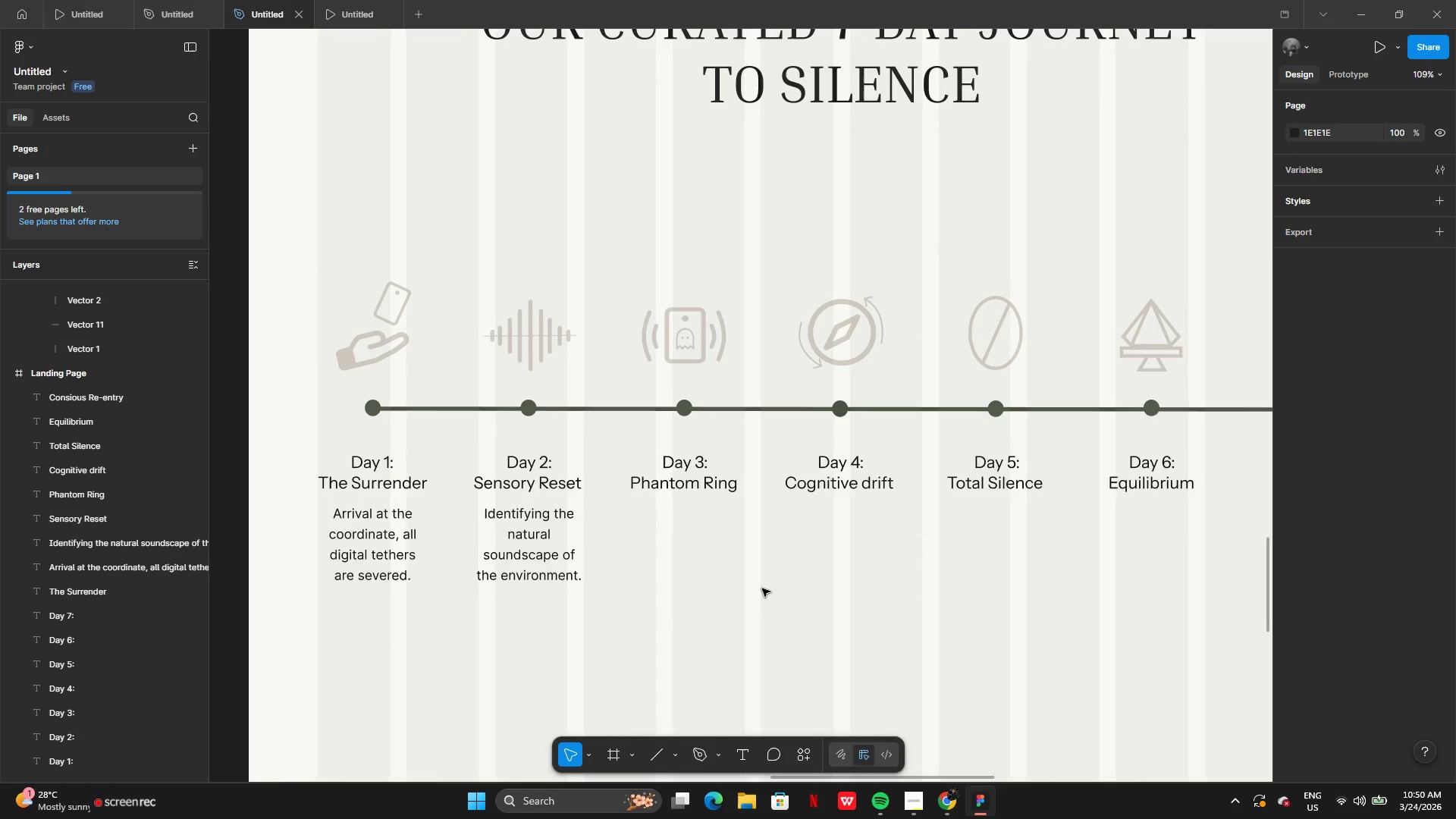 
wait(6.08)
 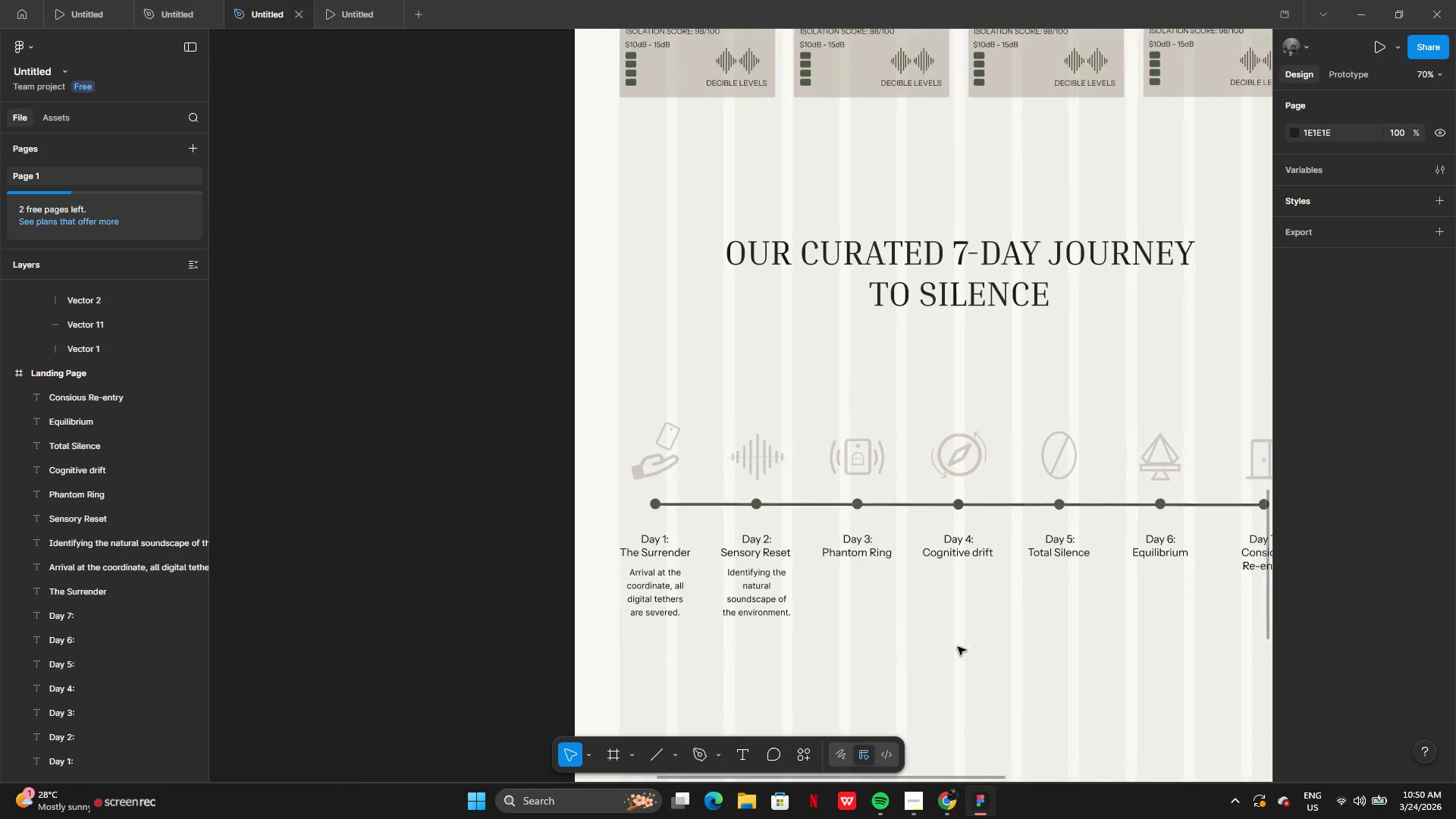 
left_click([541, 544])
 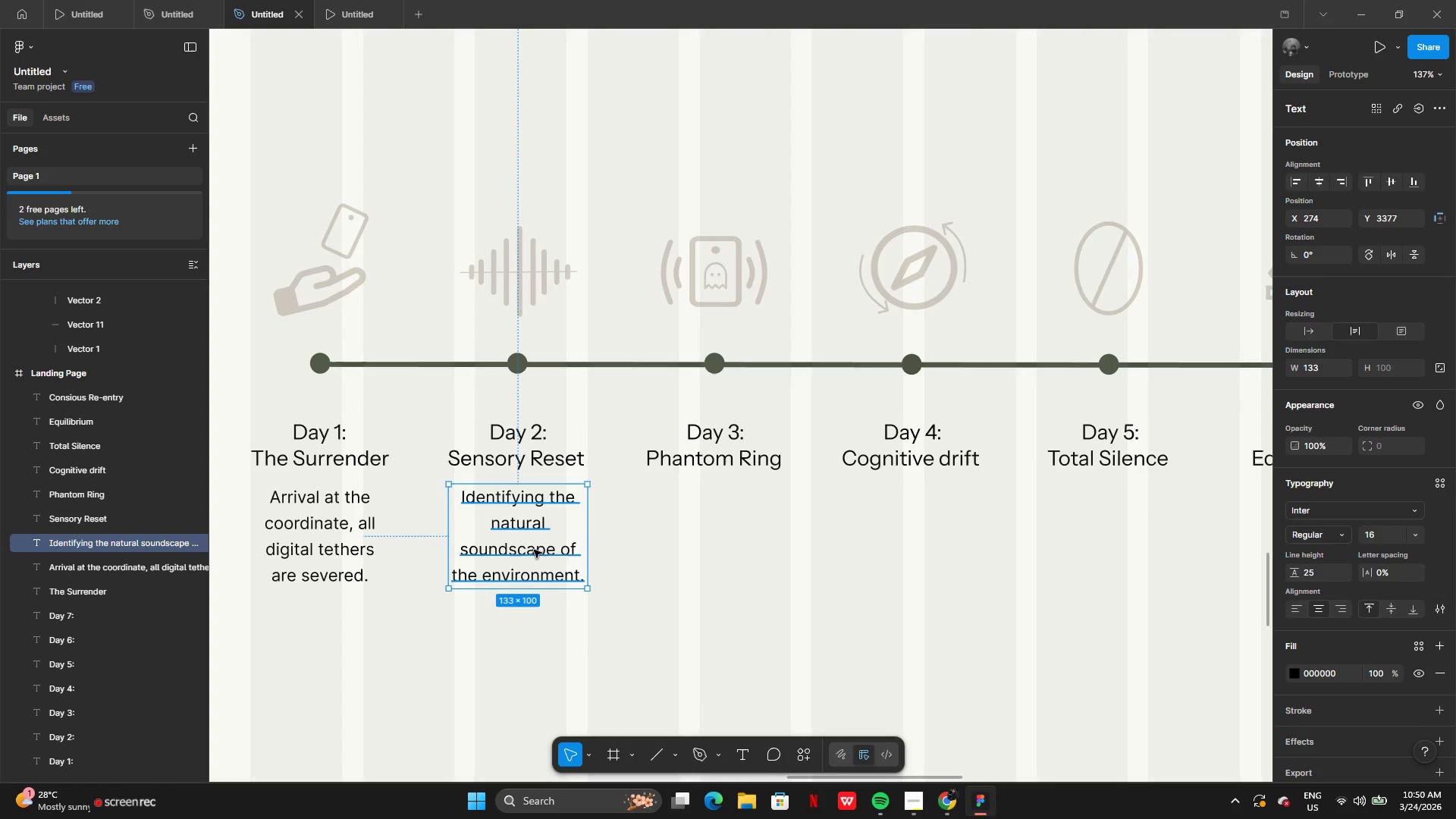 
hold_key(key=AltLeft, duration=0.62)
left_click_drag(start_coordinate=[527, 550], to_coordinate=[549, 550])
 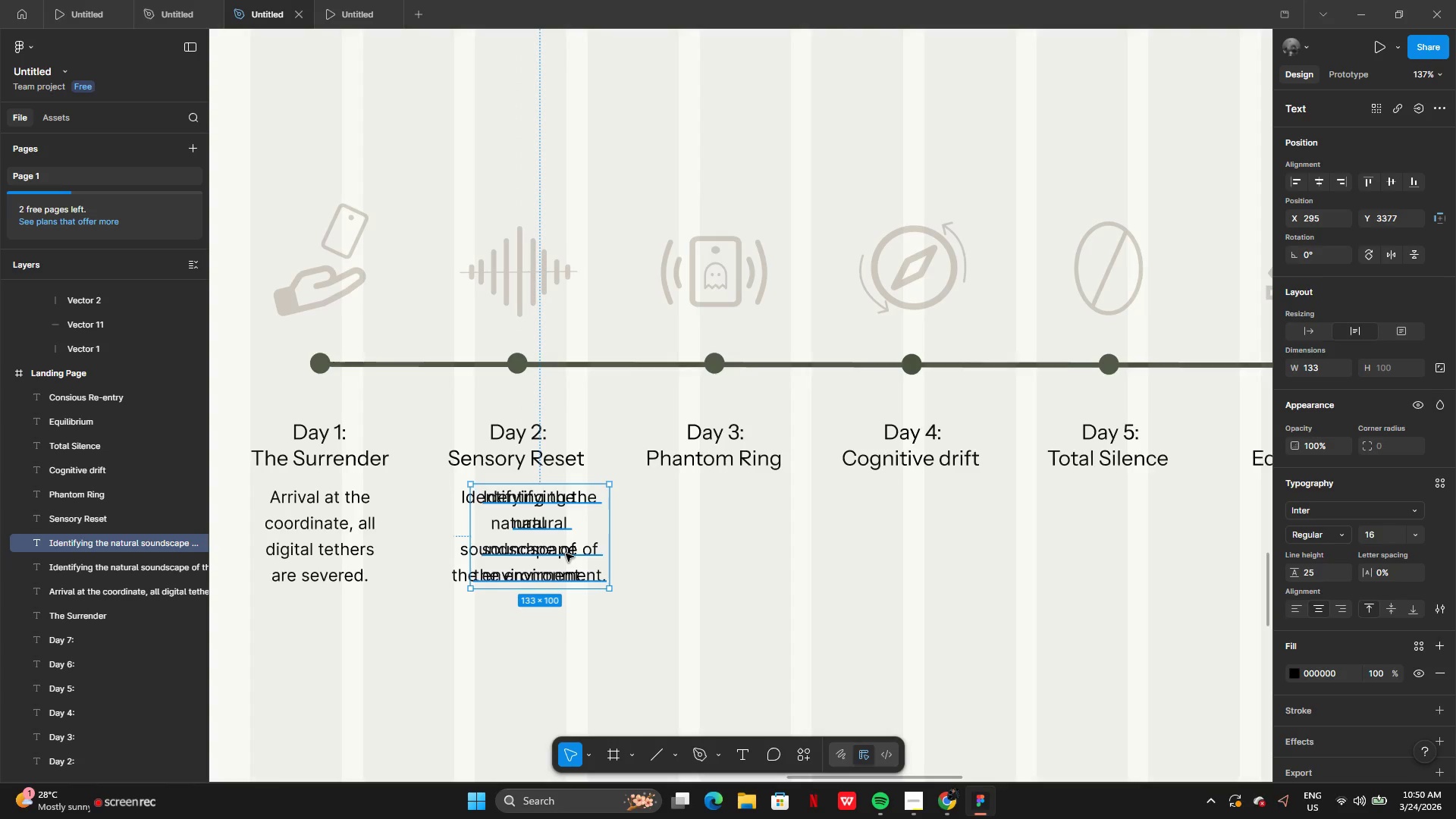 
left_click_drag(start_coordinate=[566, 554], to_coordinate=[732, 561])
 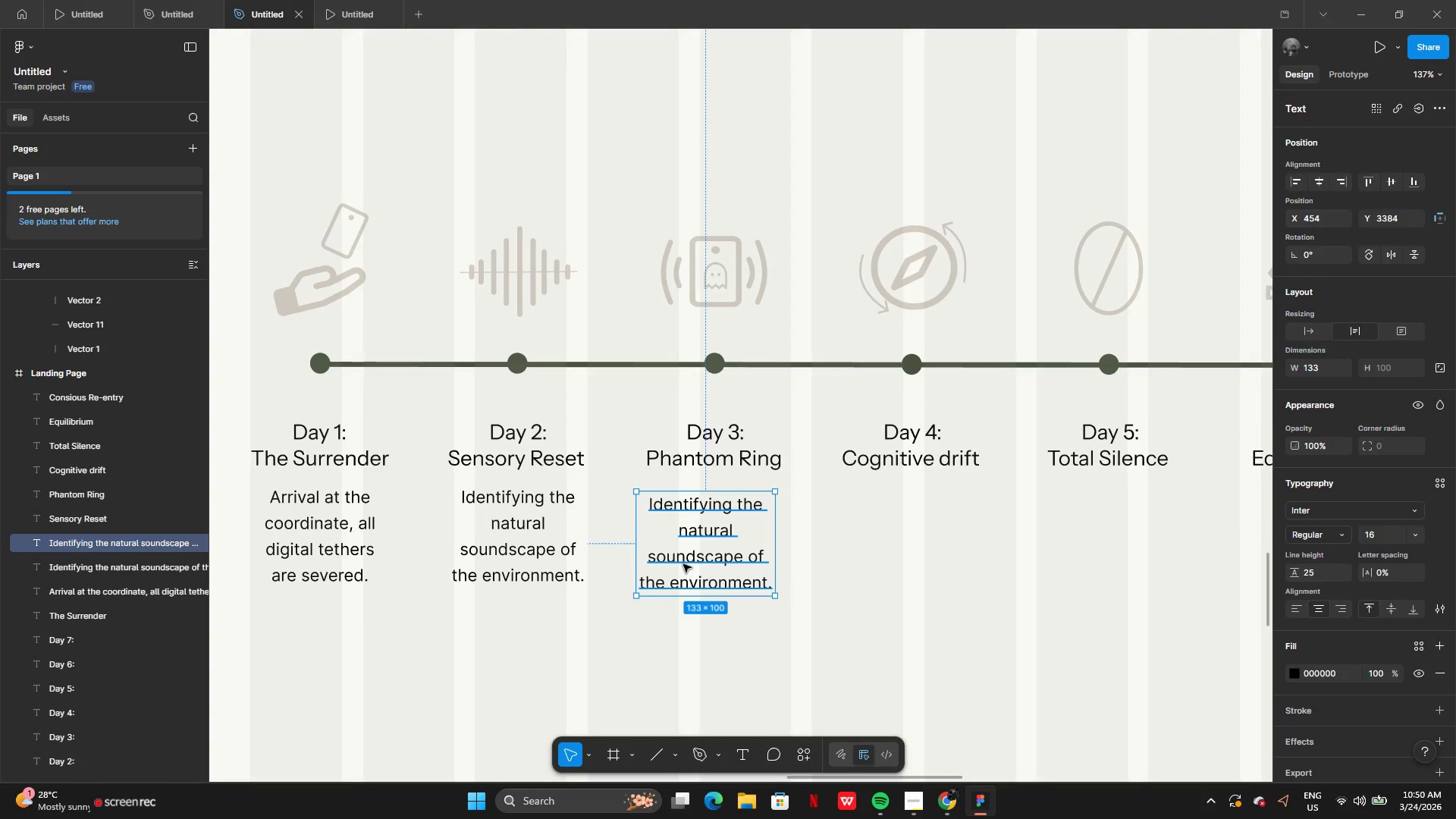 
left_click_drag(start_coordinate=[683, 564], to_coordinate=[685, 559])
 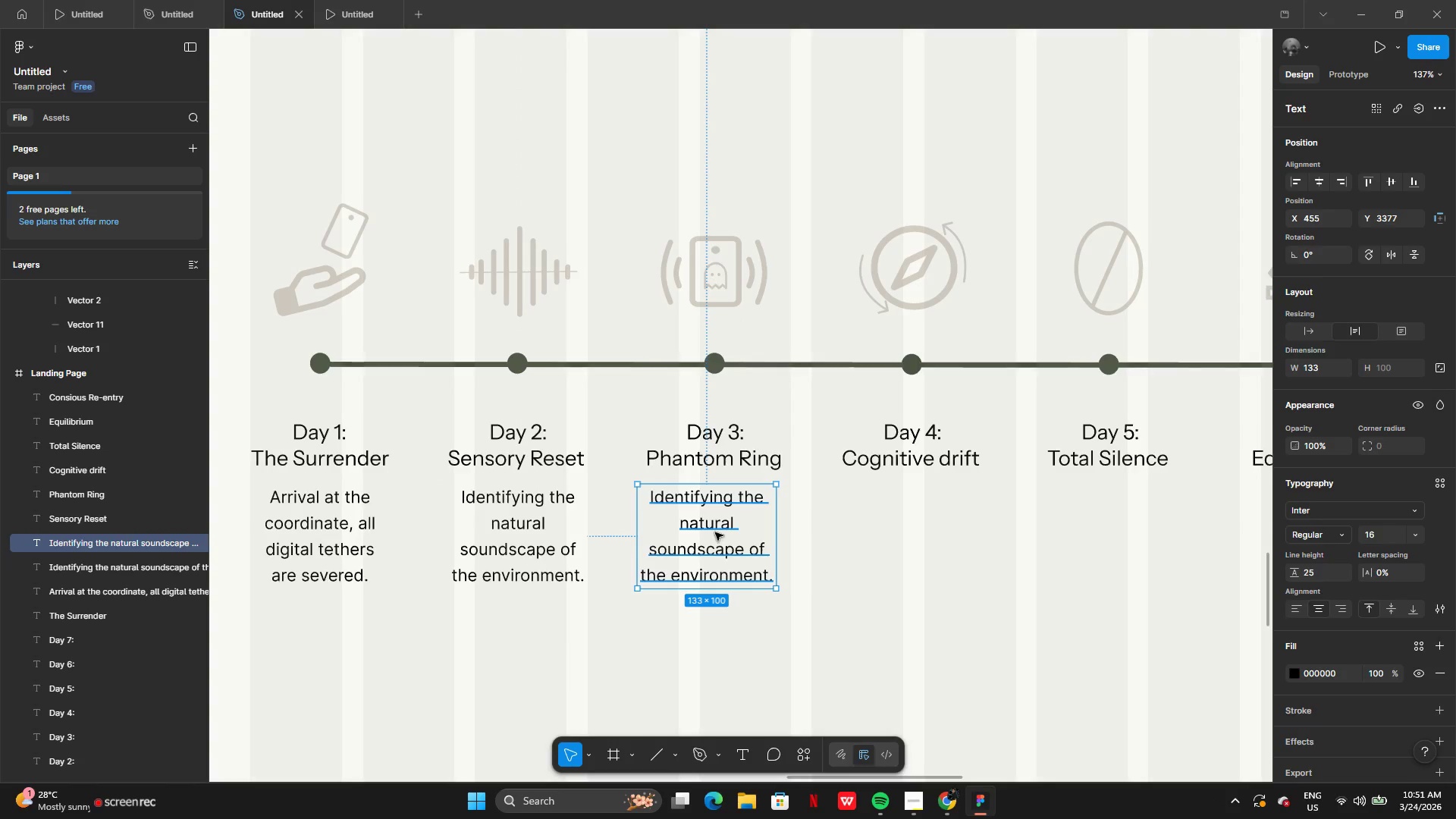 
left_click_drag(start_coordinate=[715, 532], to_coordinate=[723, 530])
 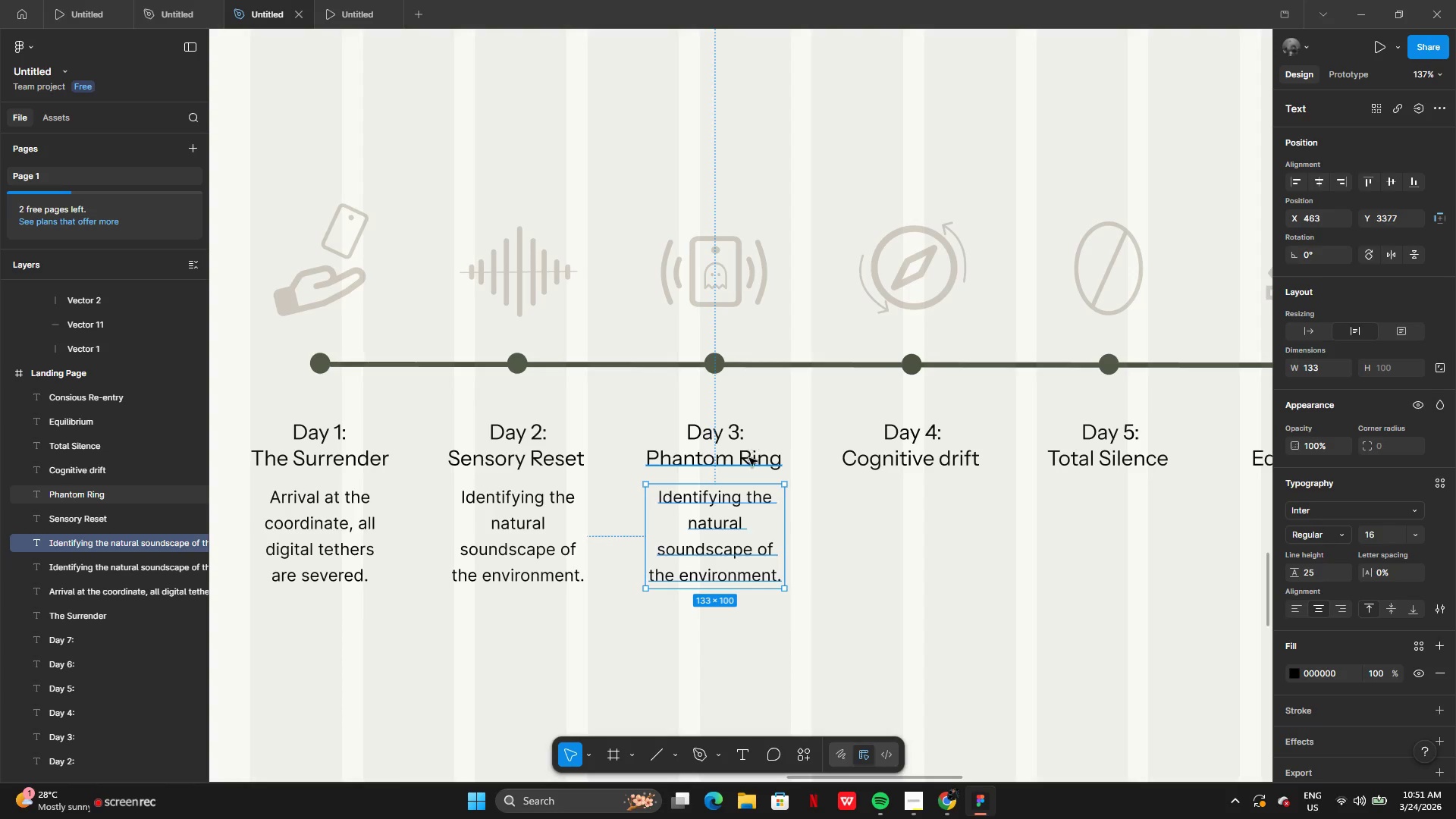 
left_click([749, 460])
 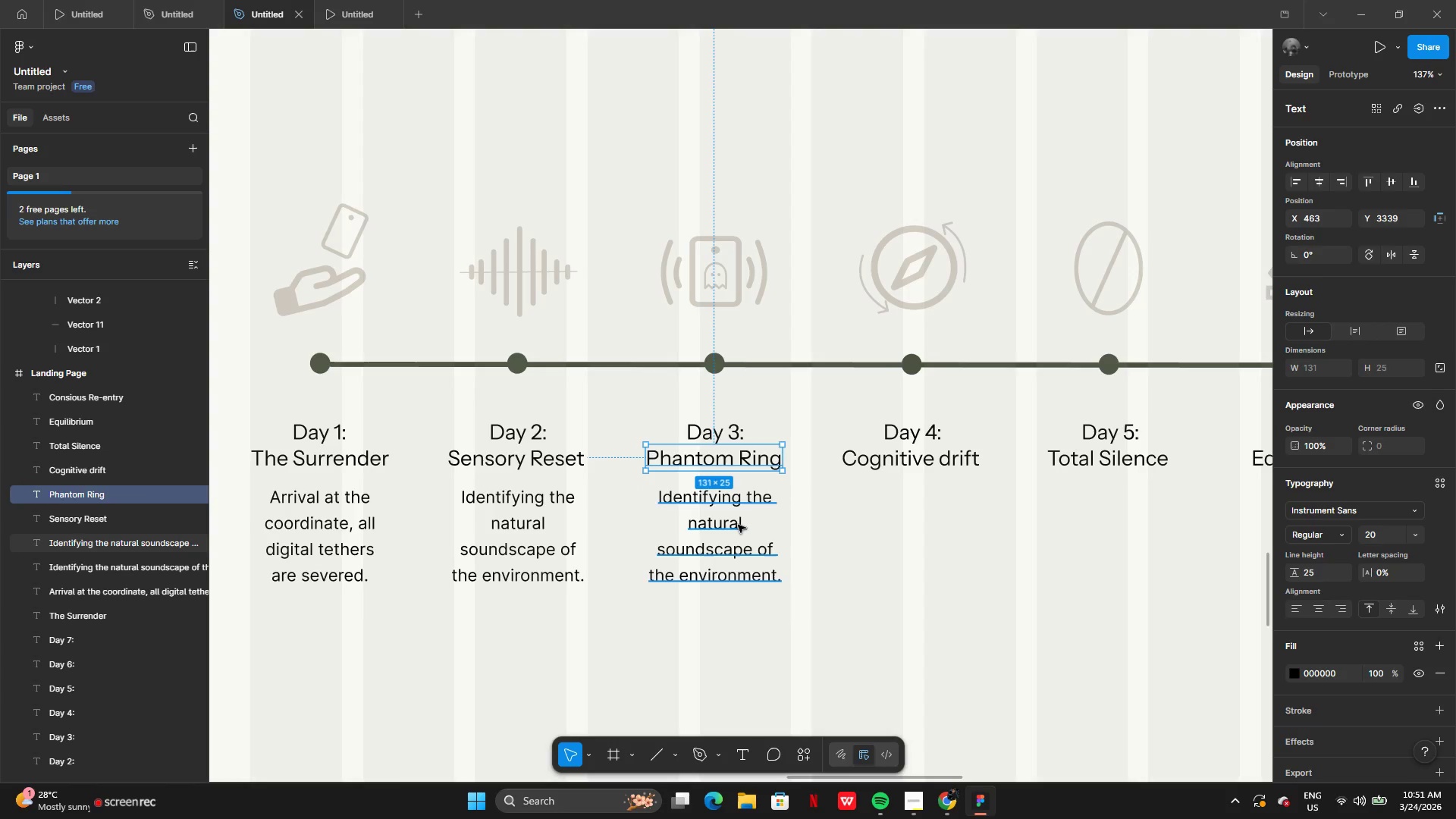 
left_click([738, 529])
 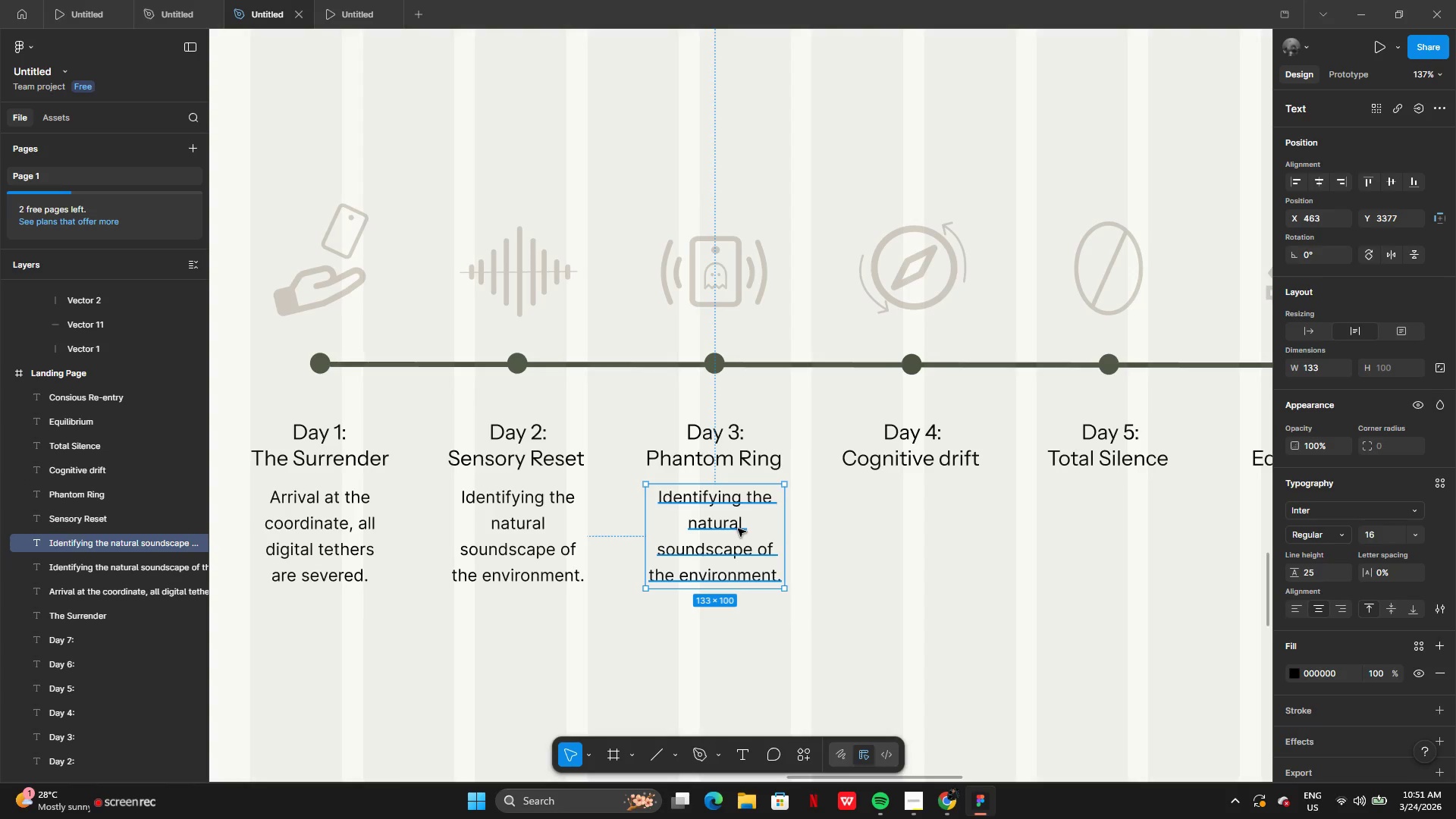 
double_click([738, 529])
 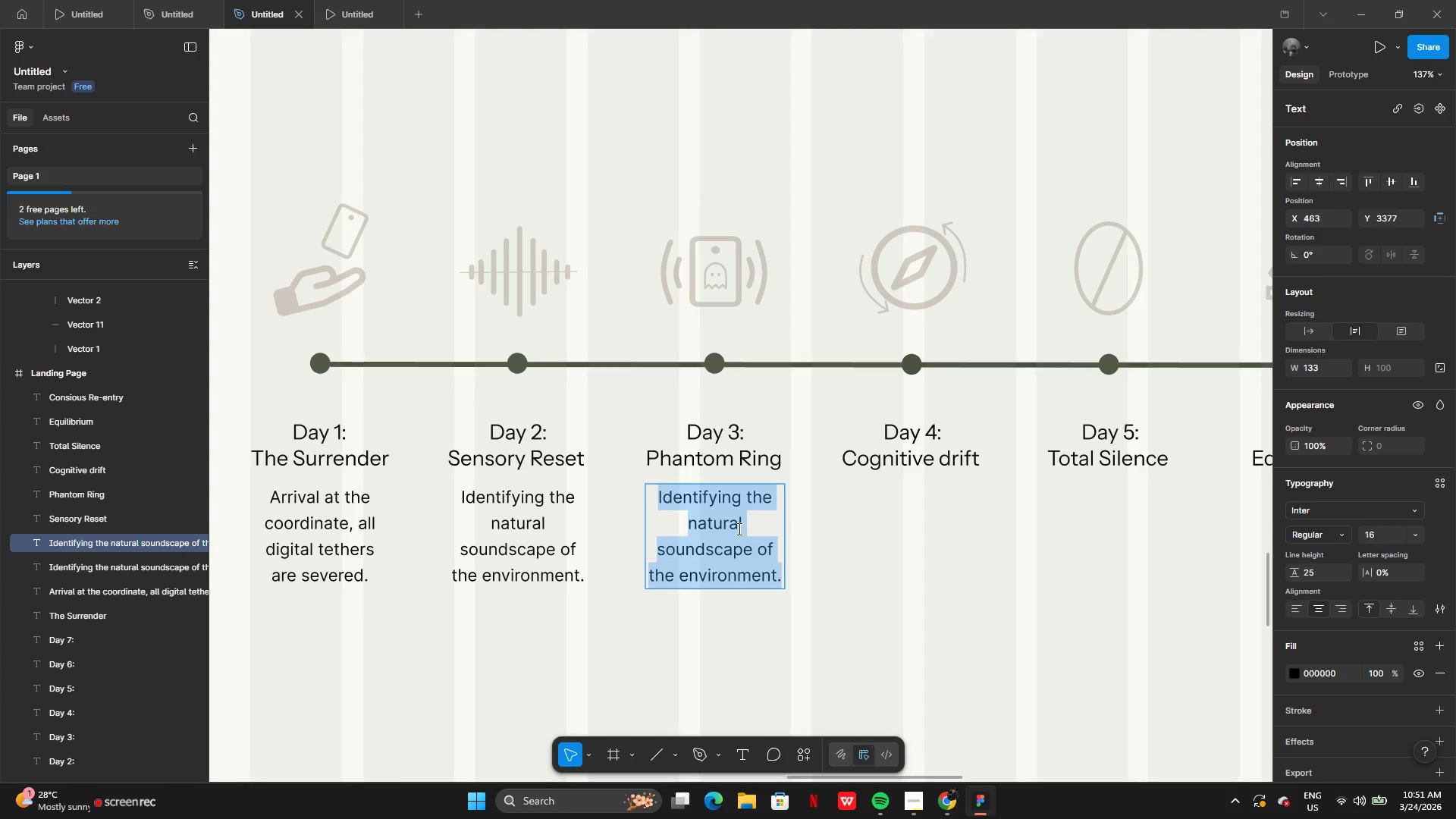 
type(Navigatio)
key(Backspace)
type(b)
key(Backspace)
type(ng the peak of ci)
 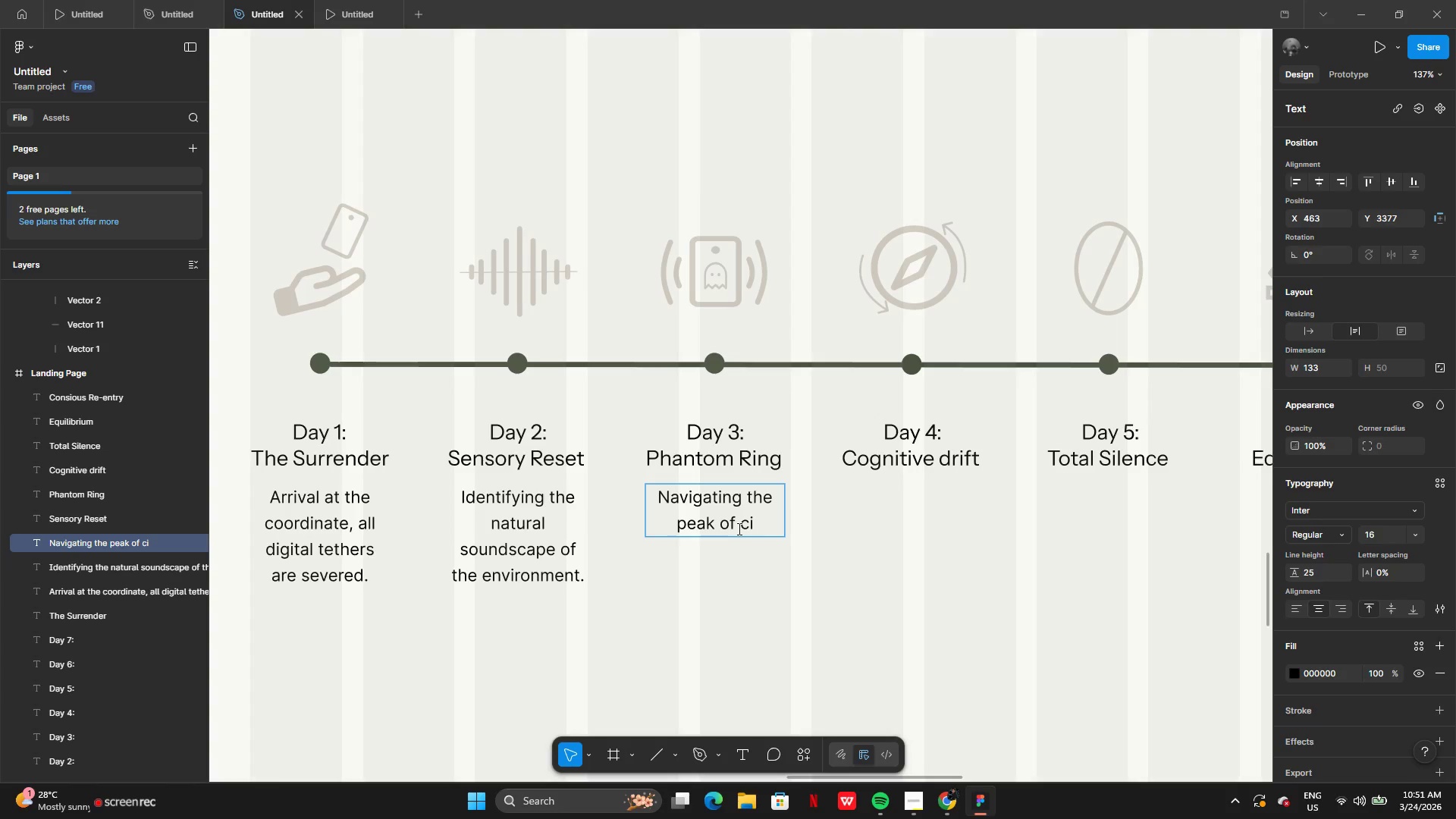 
key(Backspace)
 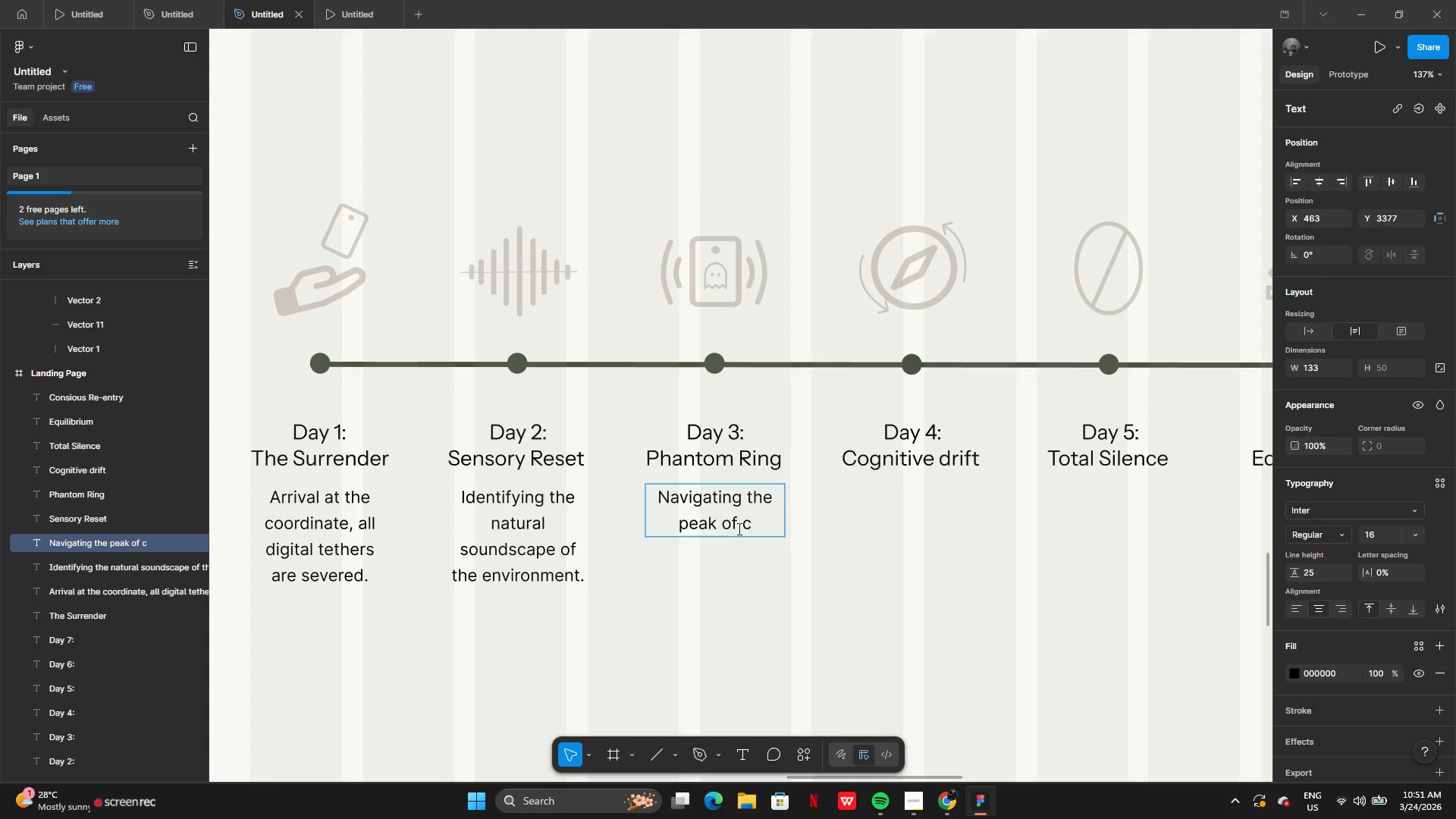 
key(Backspace)
 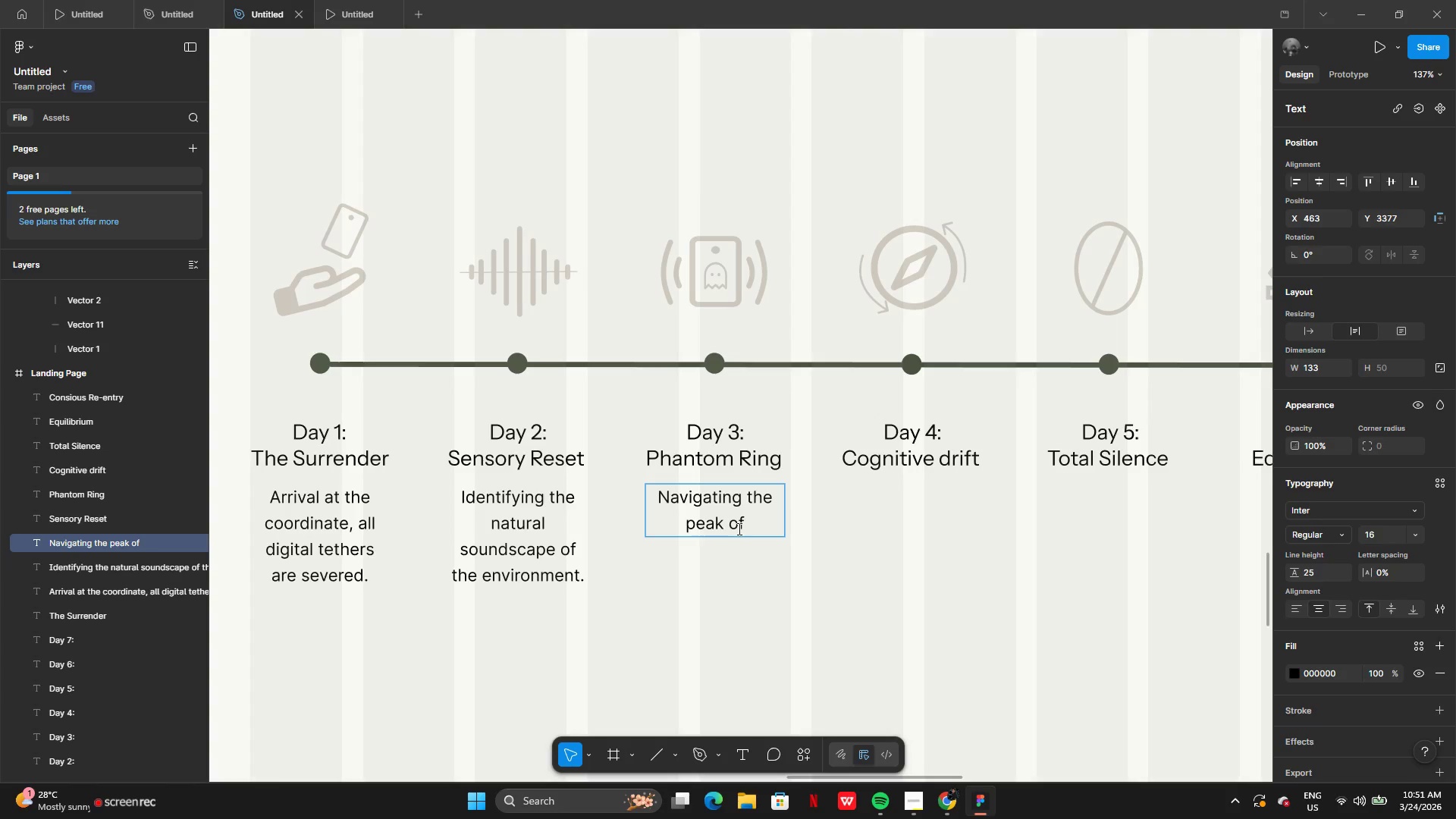 
key(Shift+Quote)
 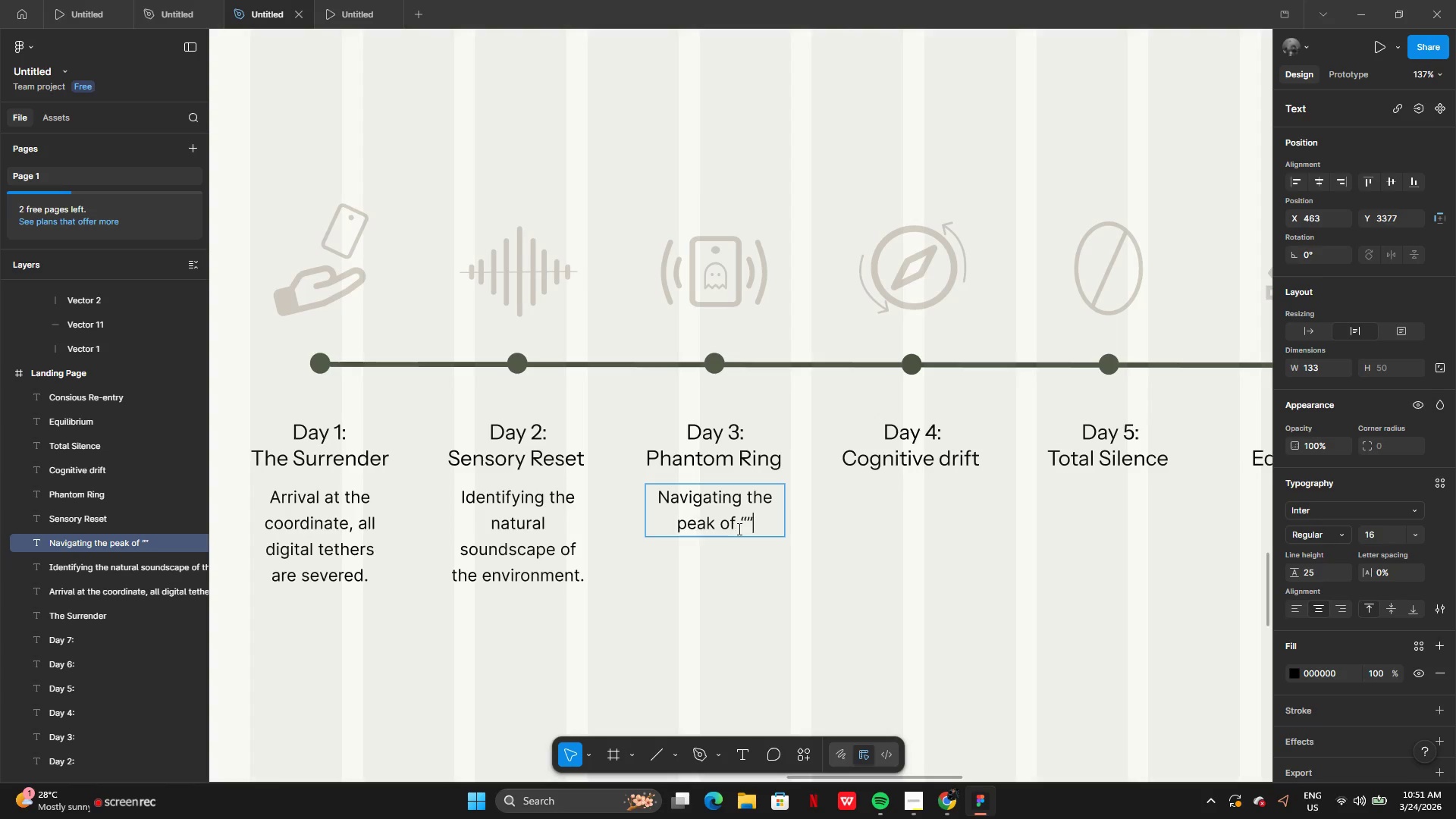 
key(Shift+Quote)
 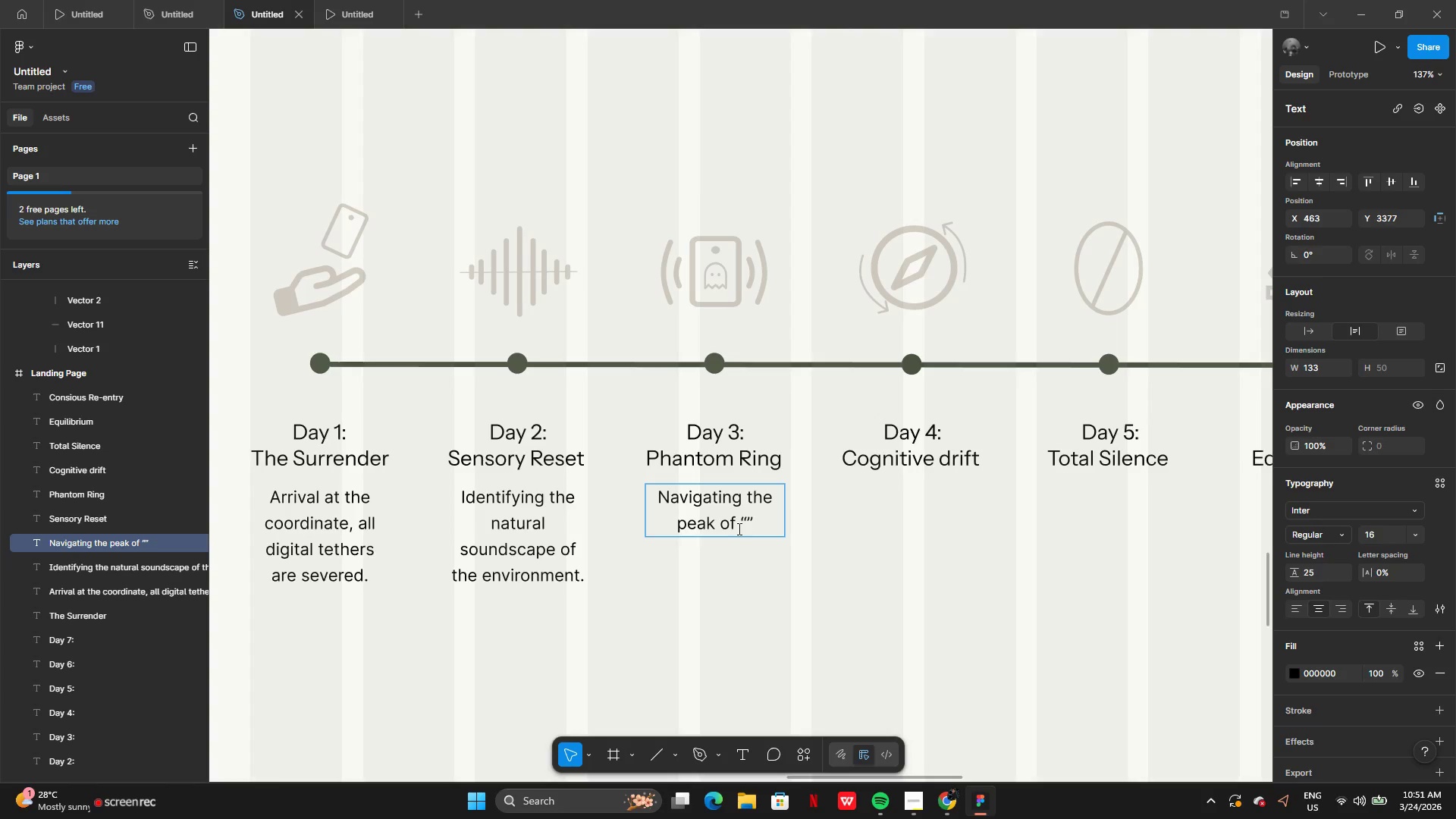 
key(ArrowLeft)
 